 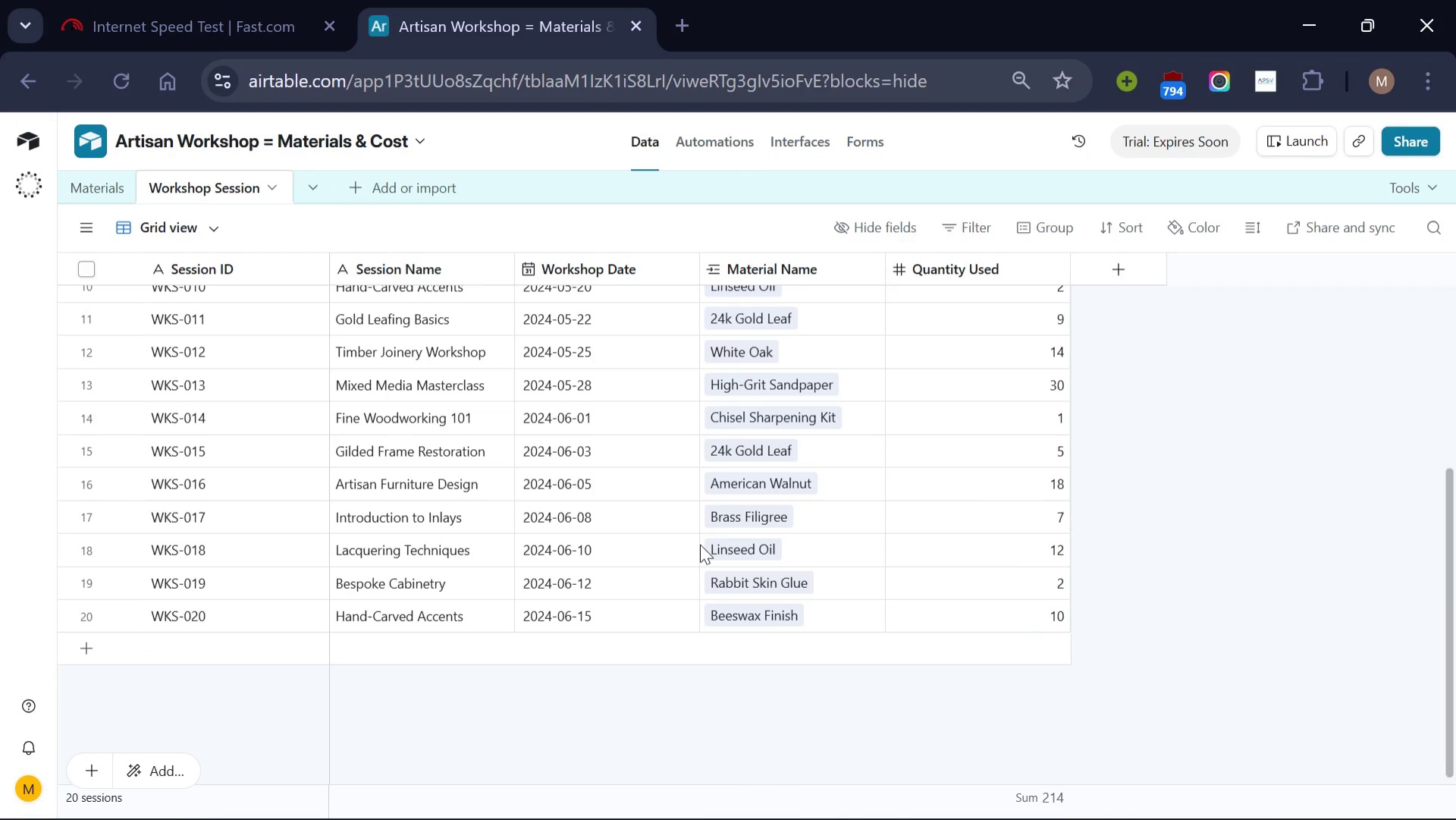 
scroll: coordinate [700, 544], scroll_direction: none, amount: 0.0
 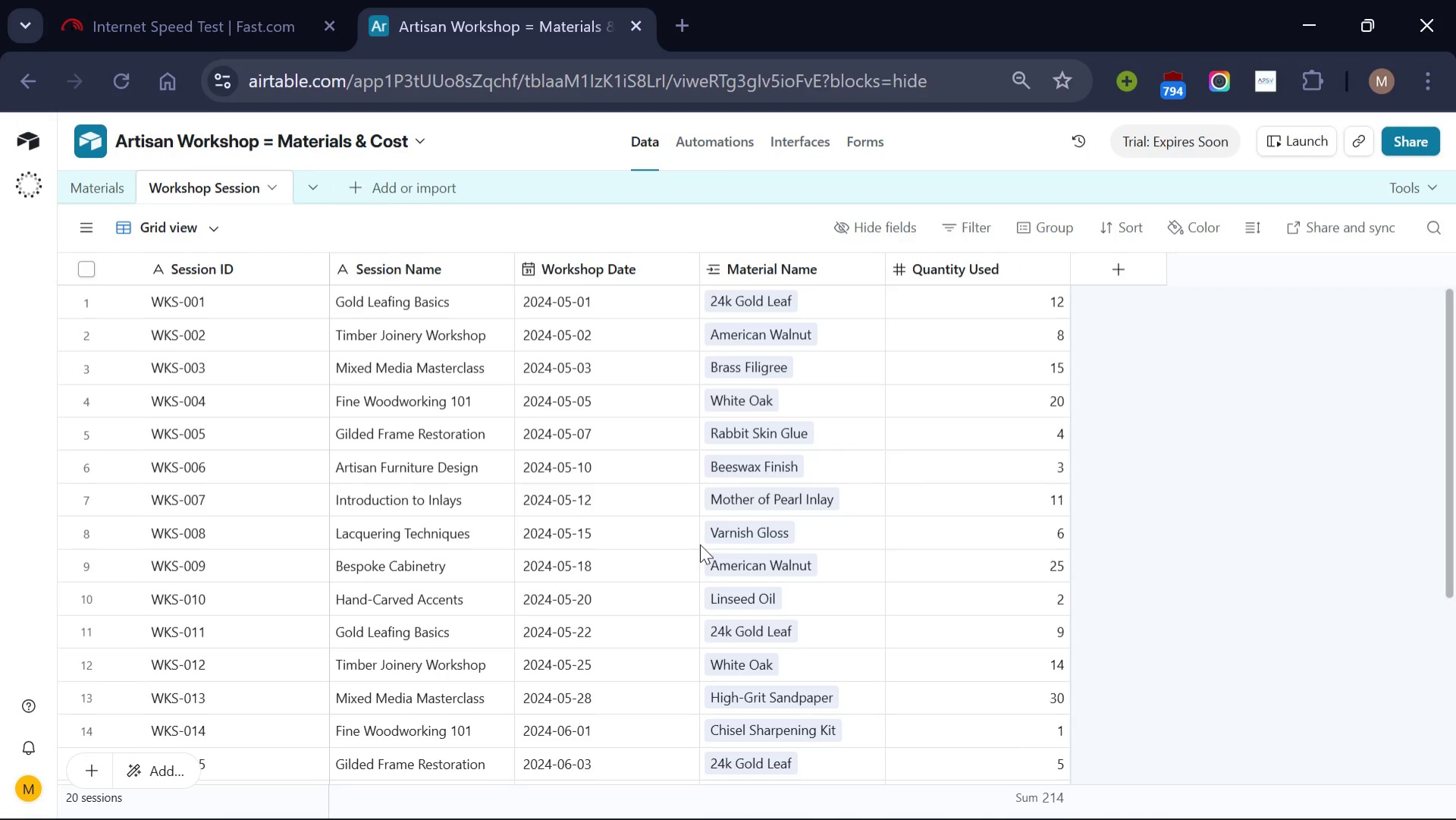 
wait(15.21)
 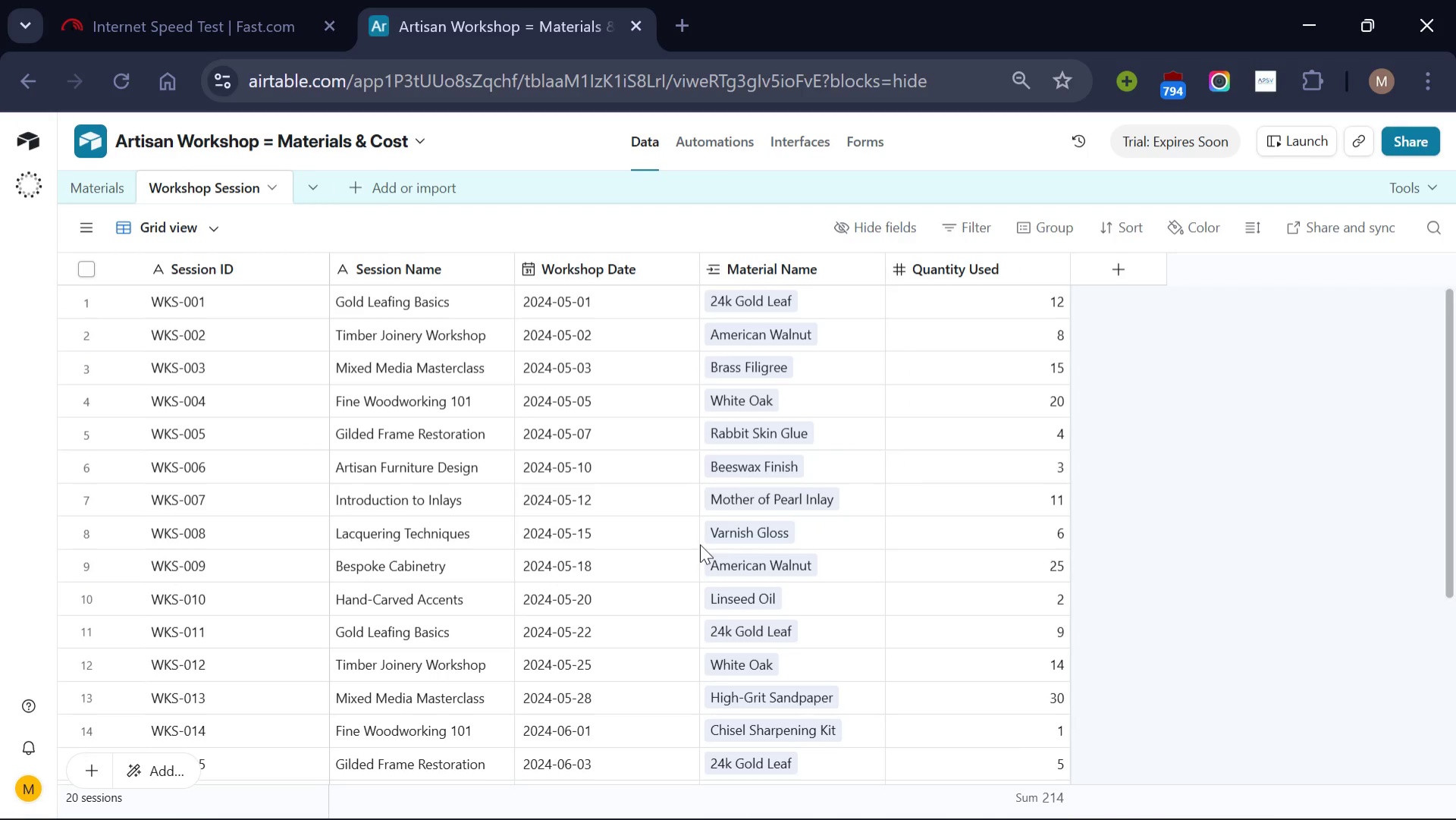 
left_click([1111, 276])
 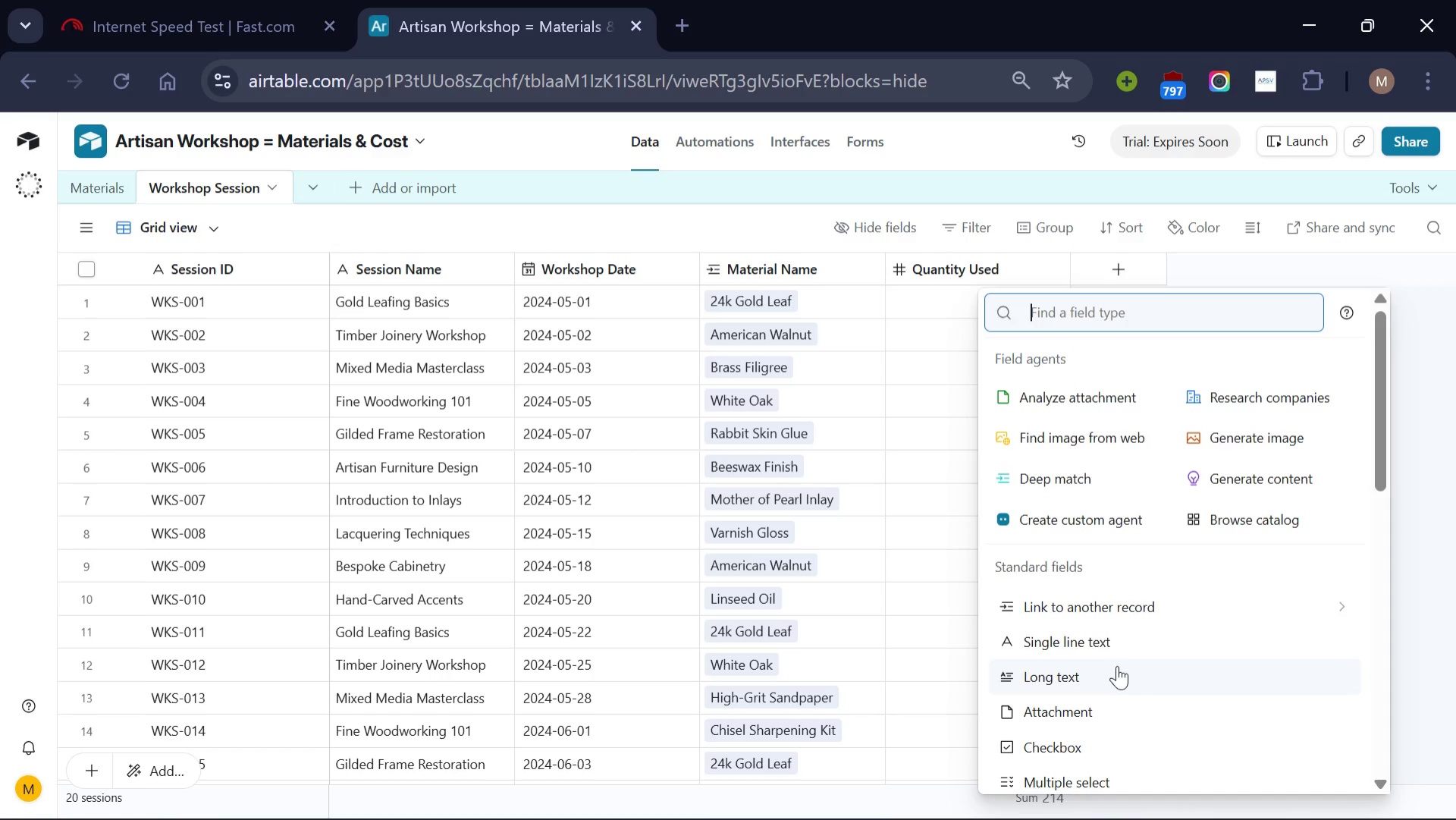 
scroll: coordinate [1117, 665], scroll_direction: none, amount: 0.0
 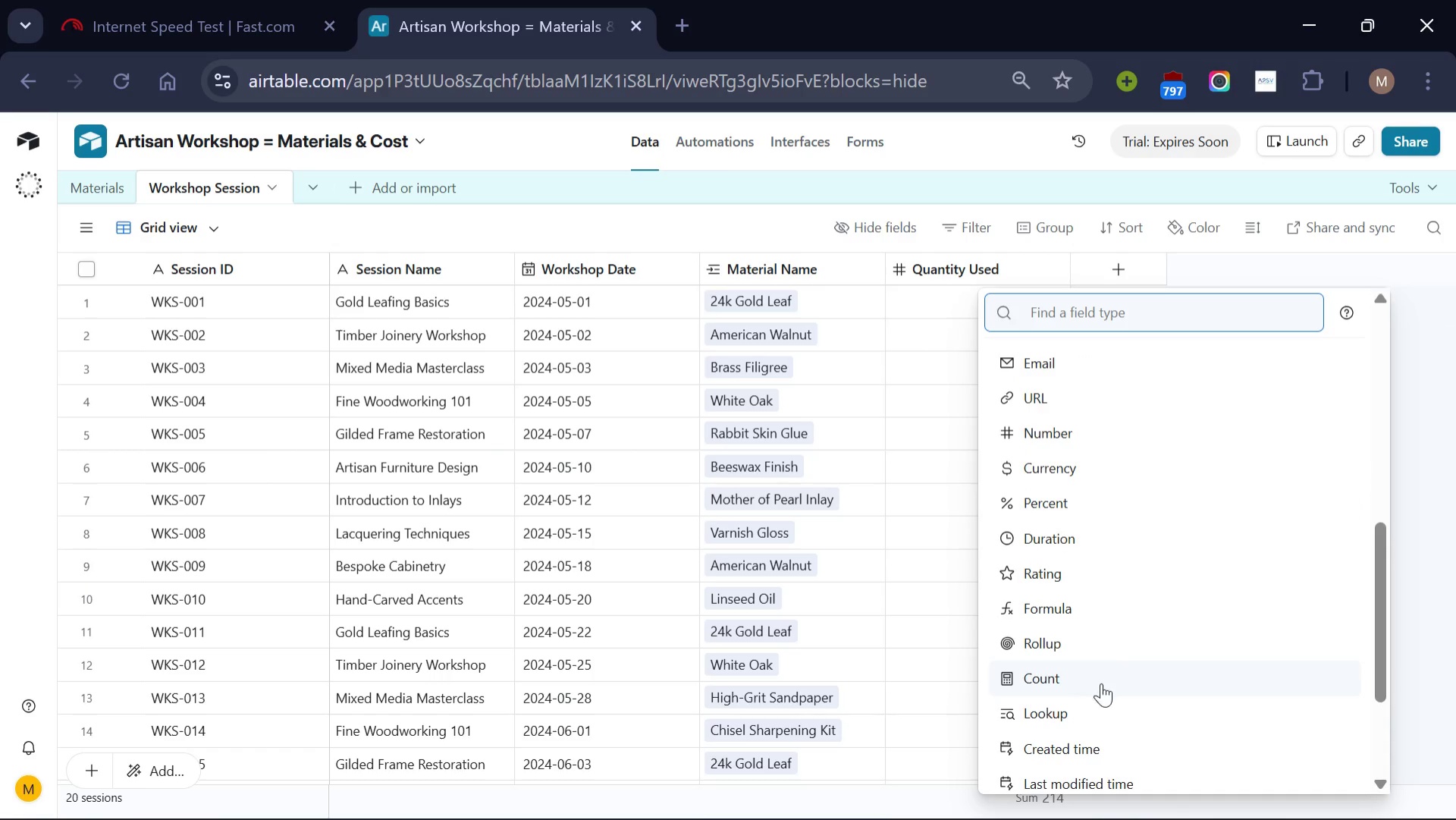 
left_click([1102, 704])
 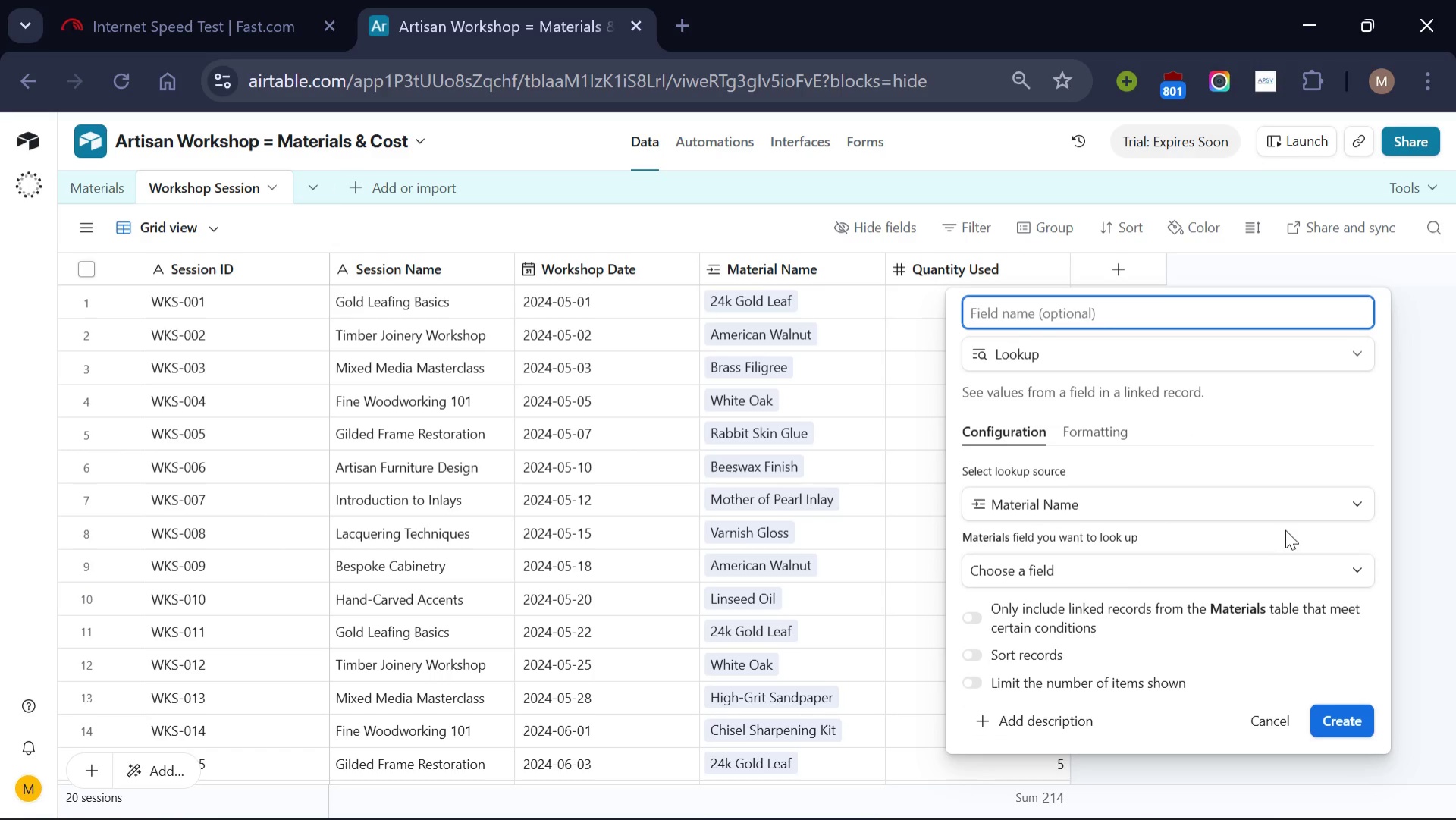 
left_click([1261, 567])
 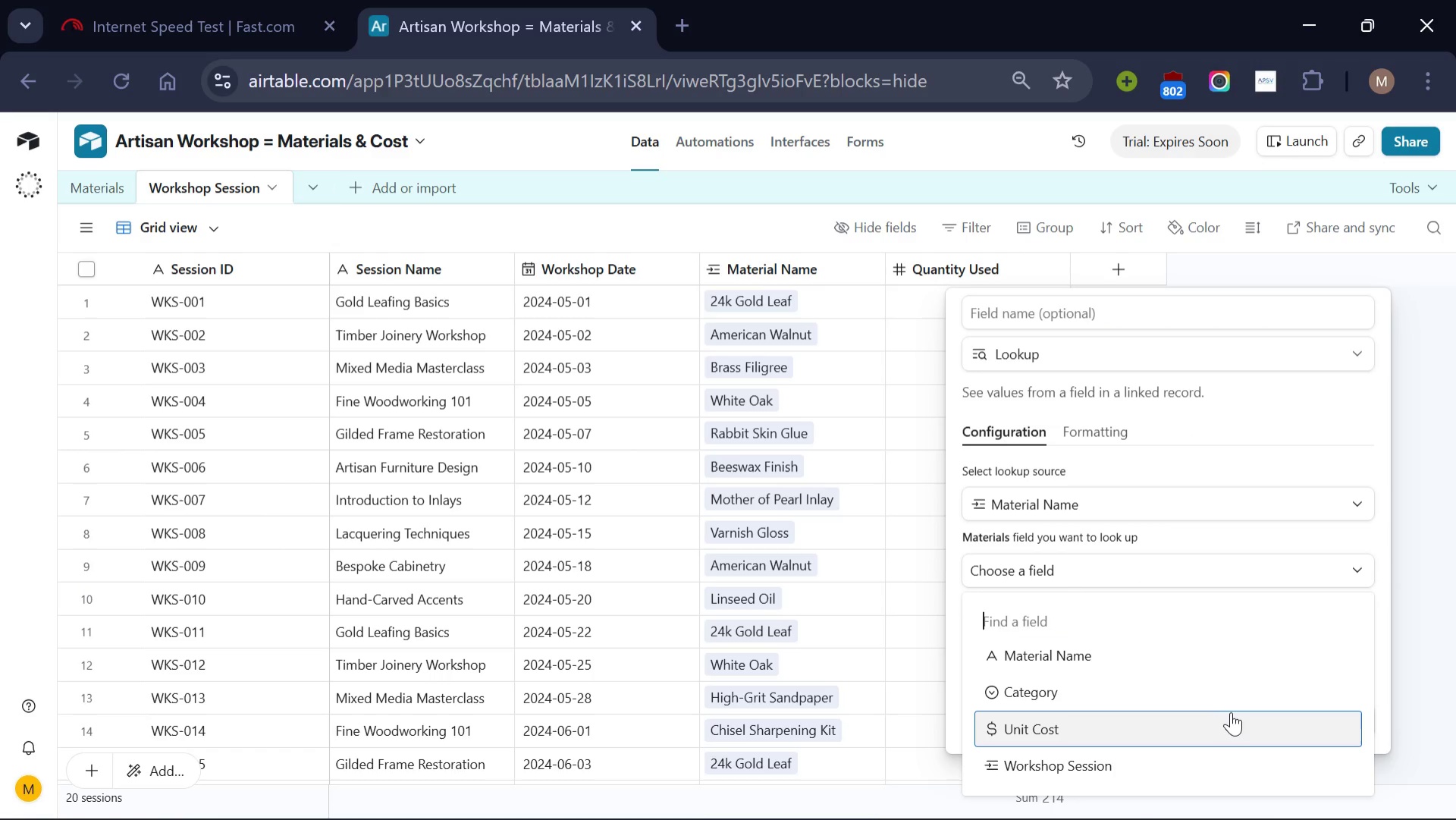 
left_click([1232, 712])
 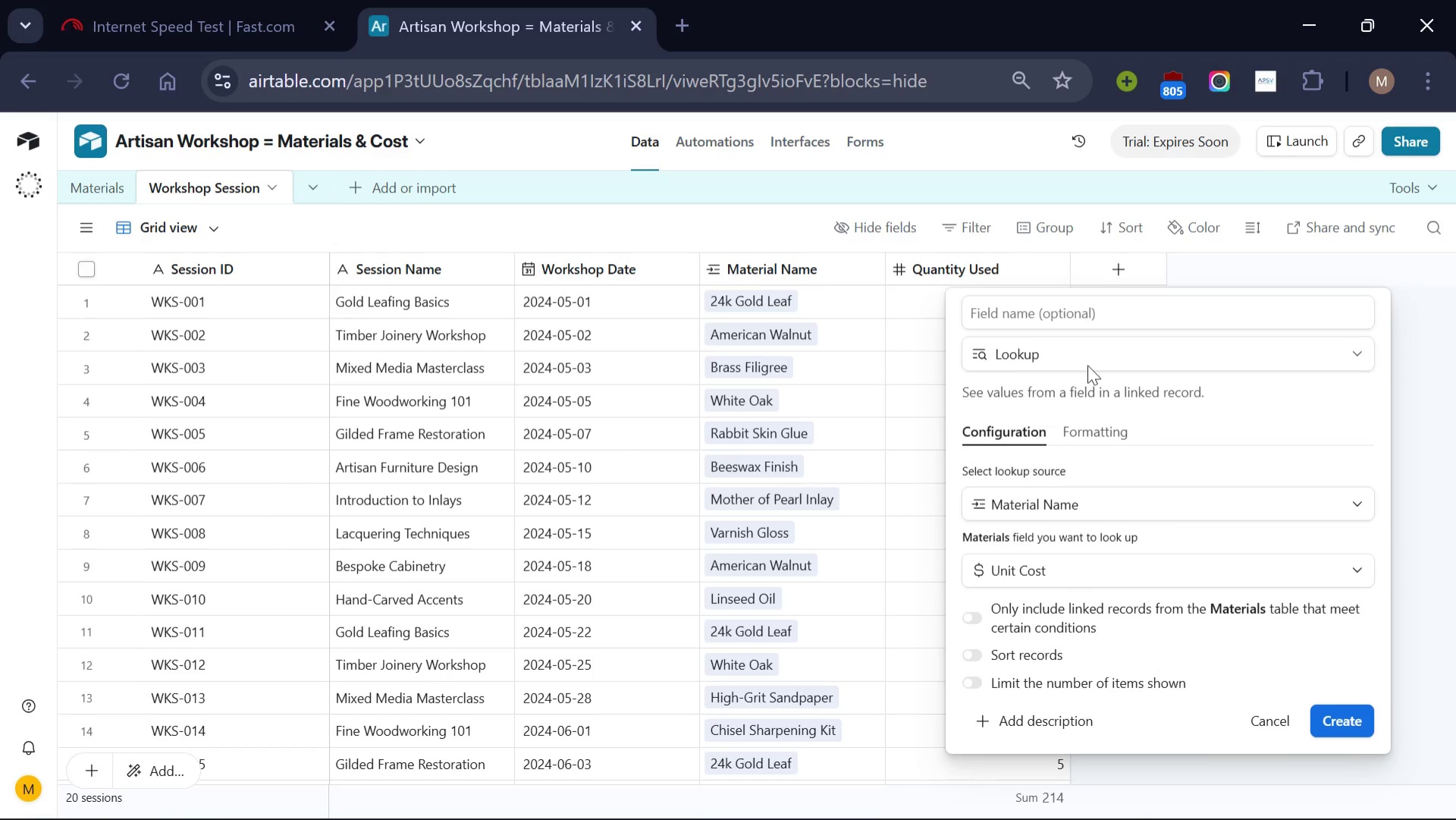 
left_click([1036, 309])
 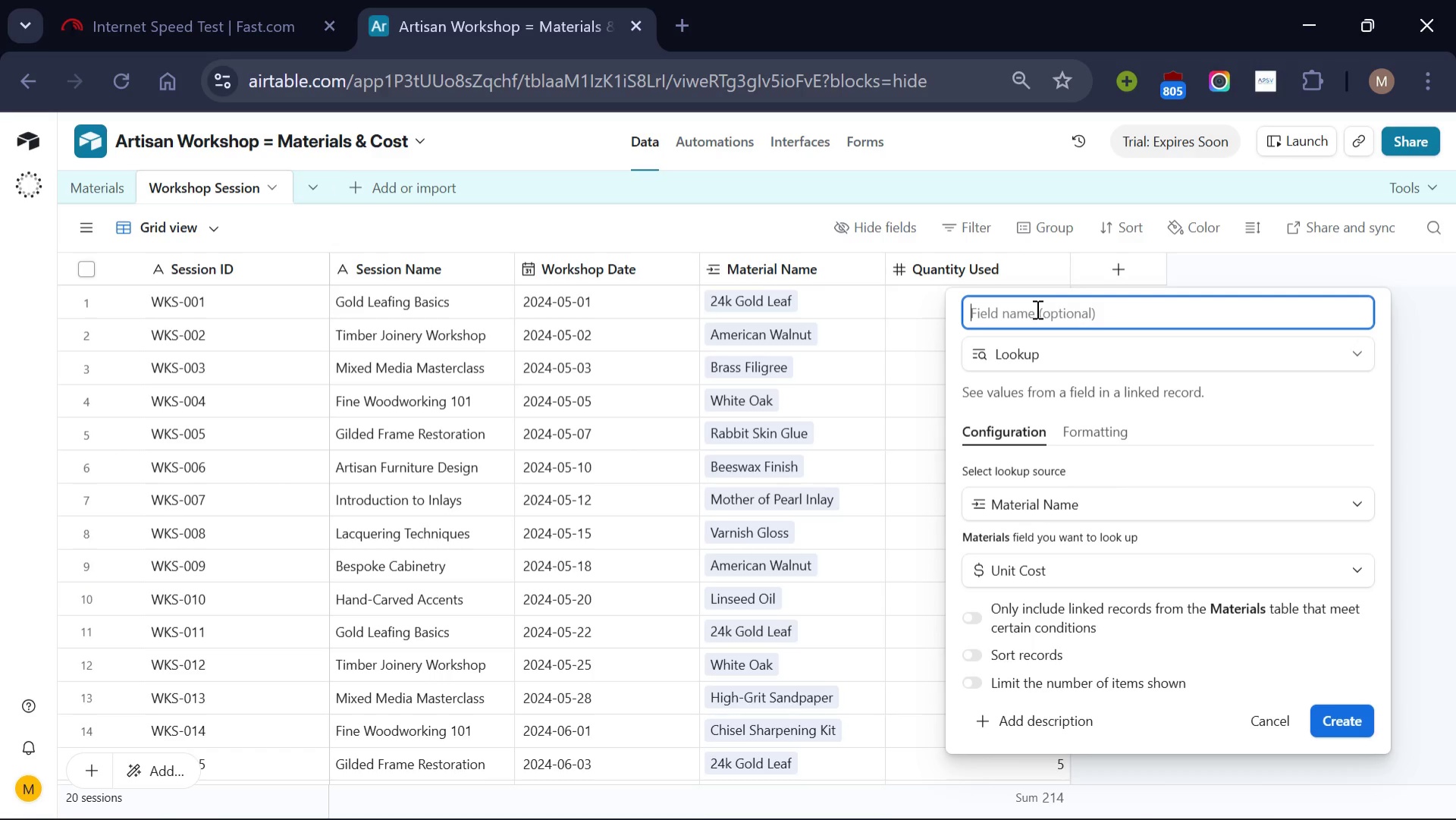 
type(Unit Cost)
 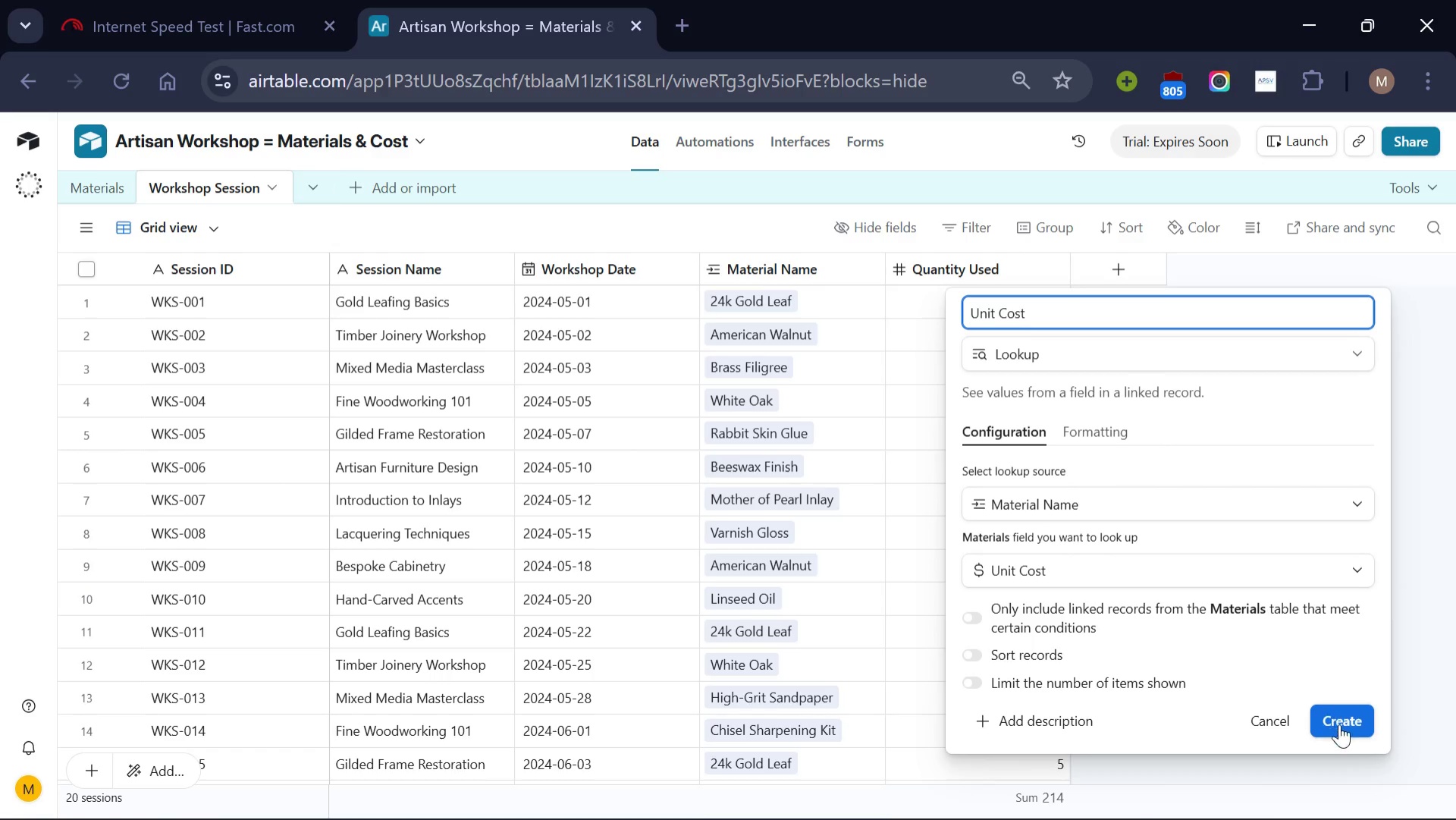 
left_click([1340, 725])
 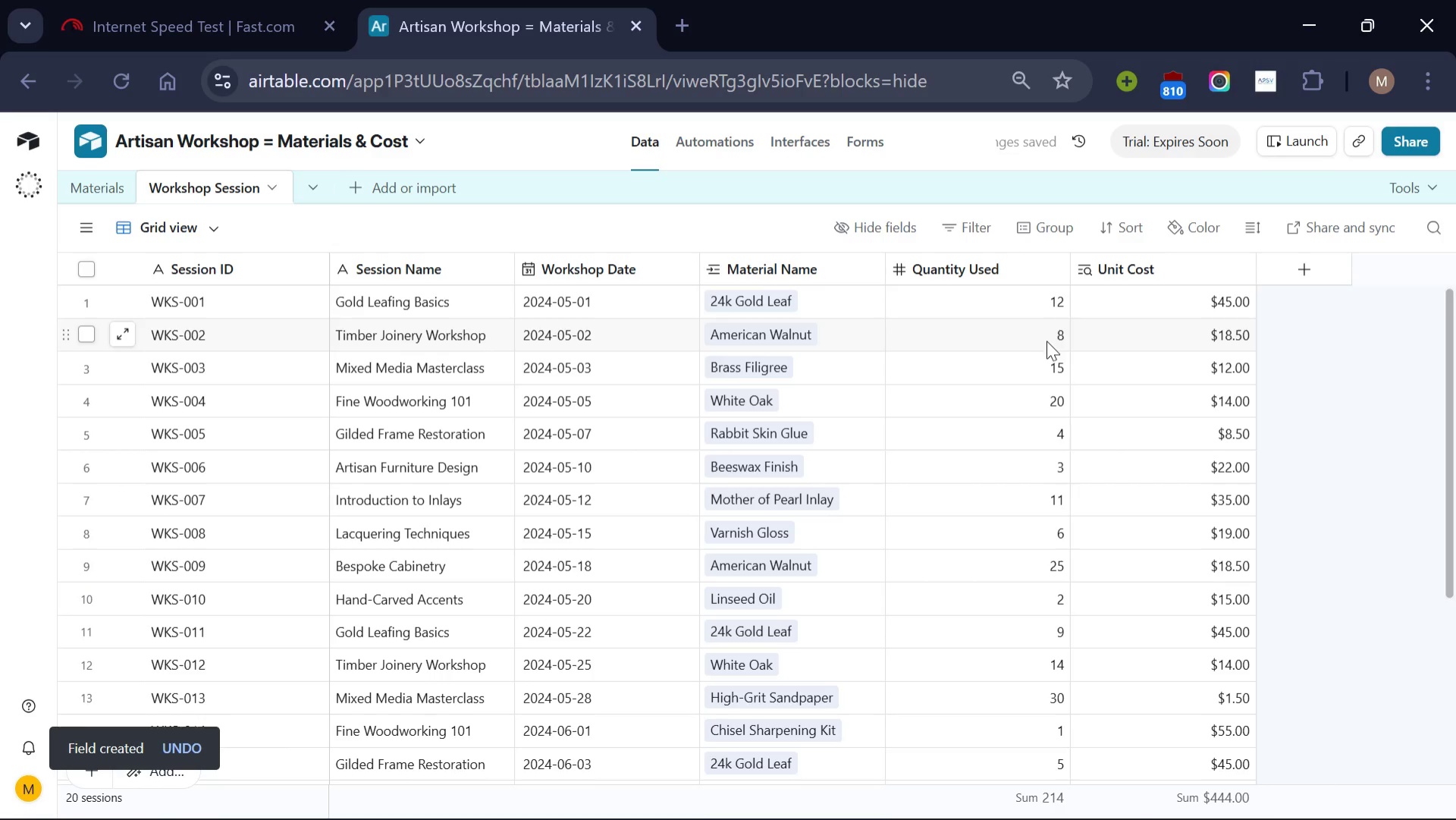 
wait(9.11)
 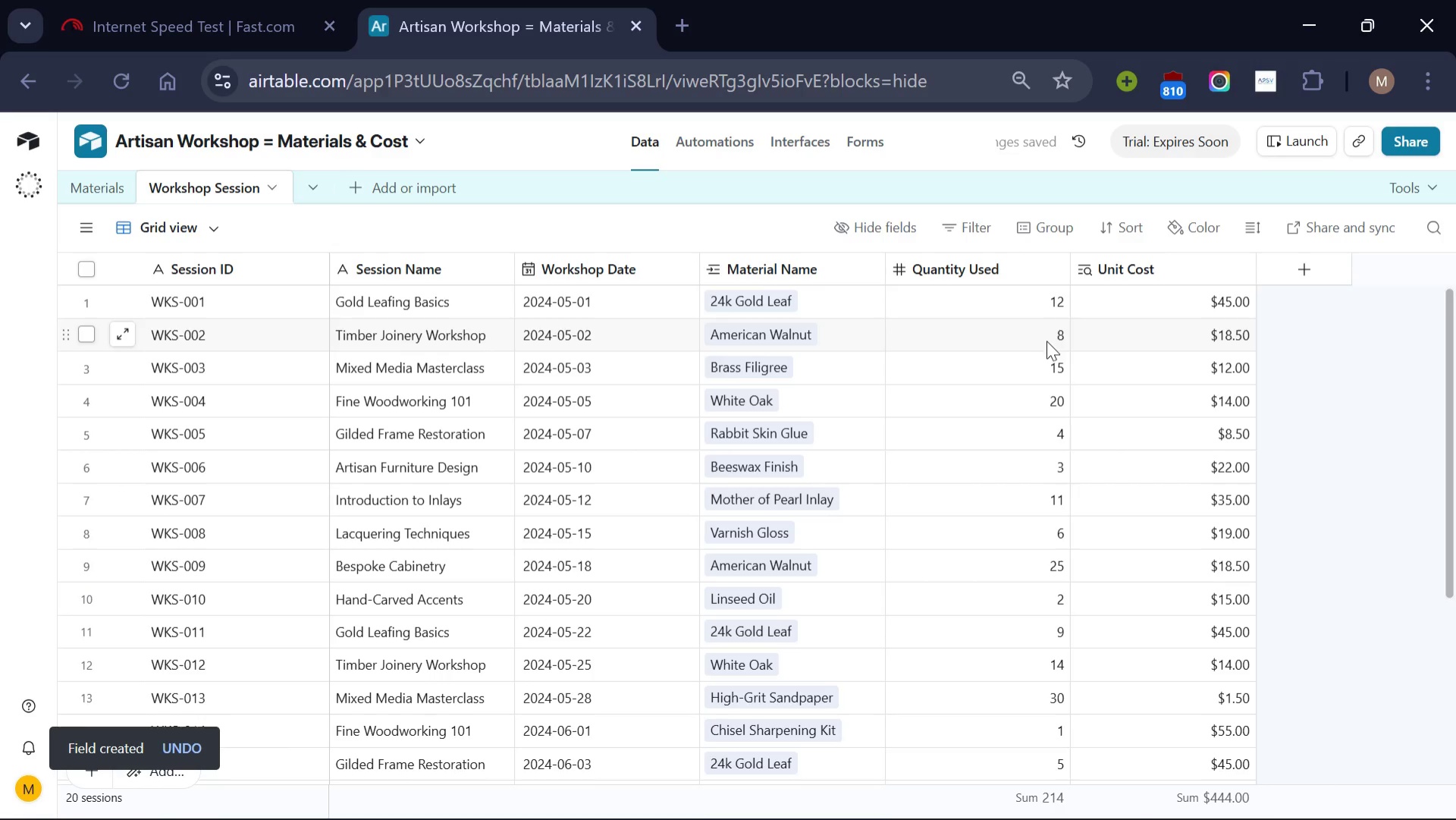 
scroll: coordinate [1152, 523], scroll_direction: down, amount: 1.0
 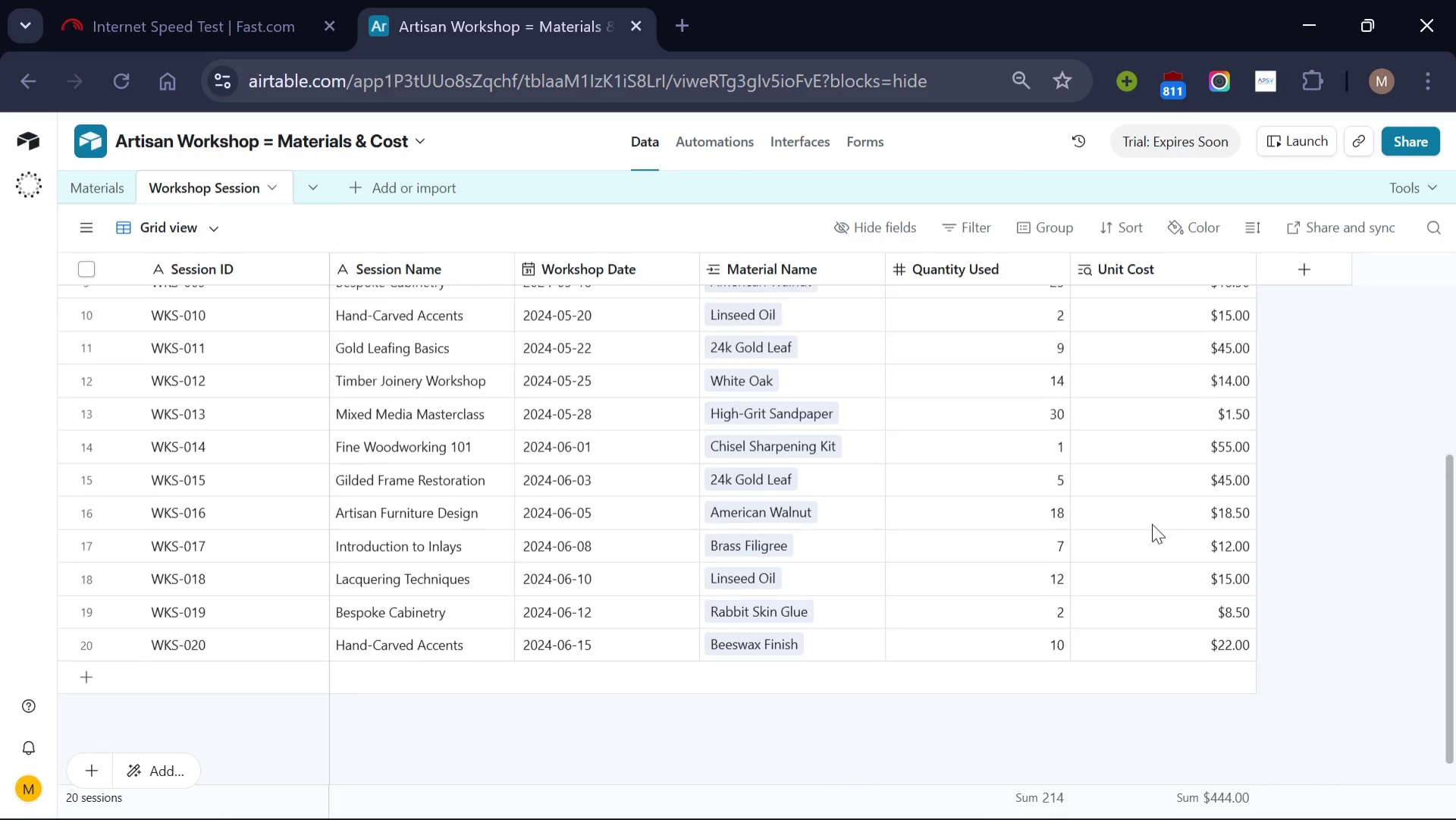 
scroll: coordinate [1152, 523], scroll_direction: up, amount: 7.0
 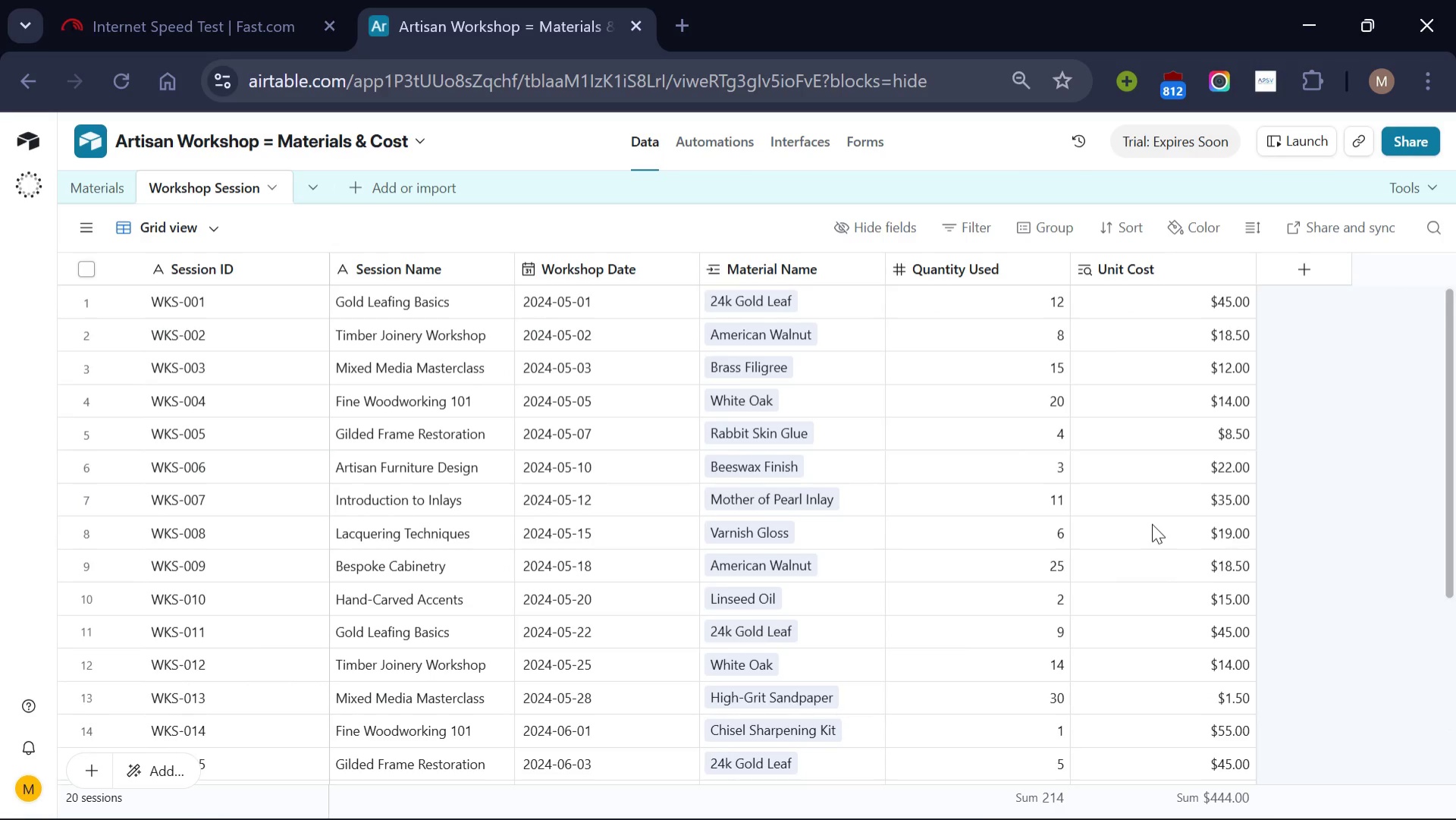 
wait(11.14)
 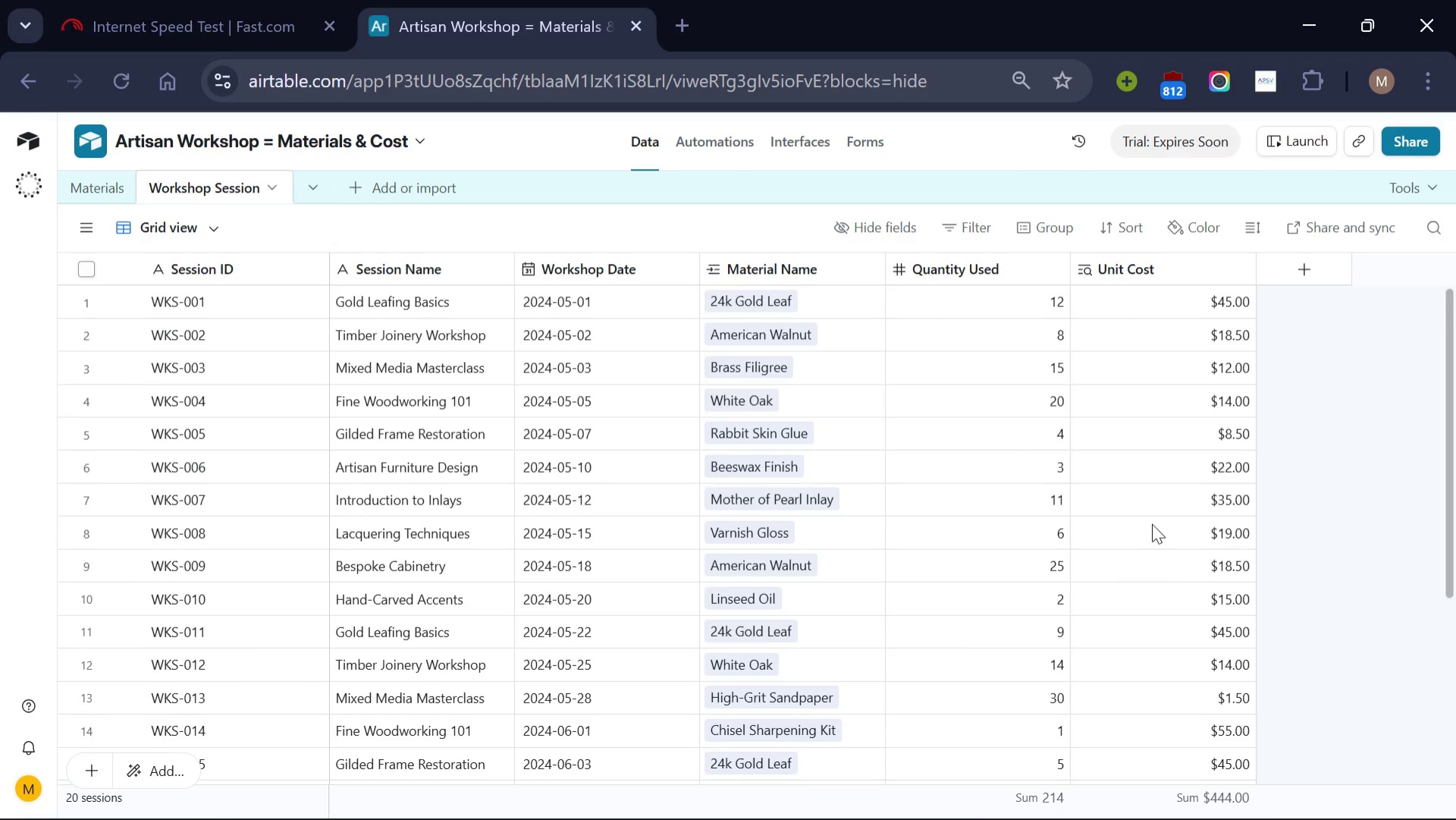 
left_click([1312, 287])
 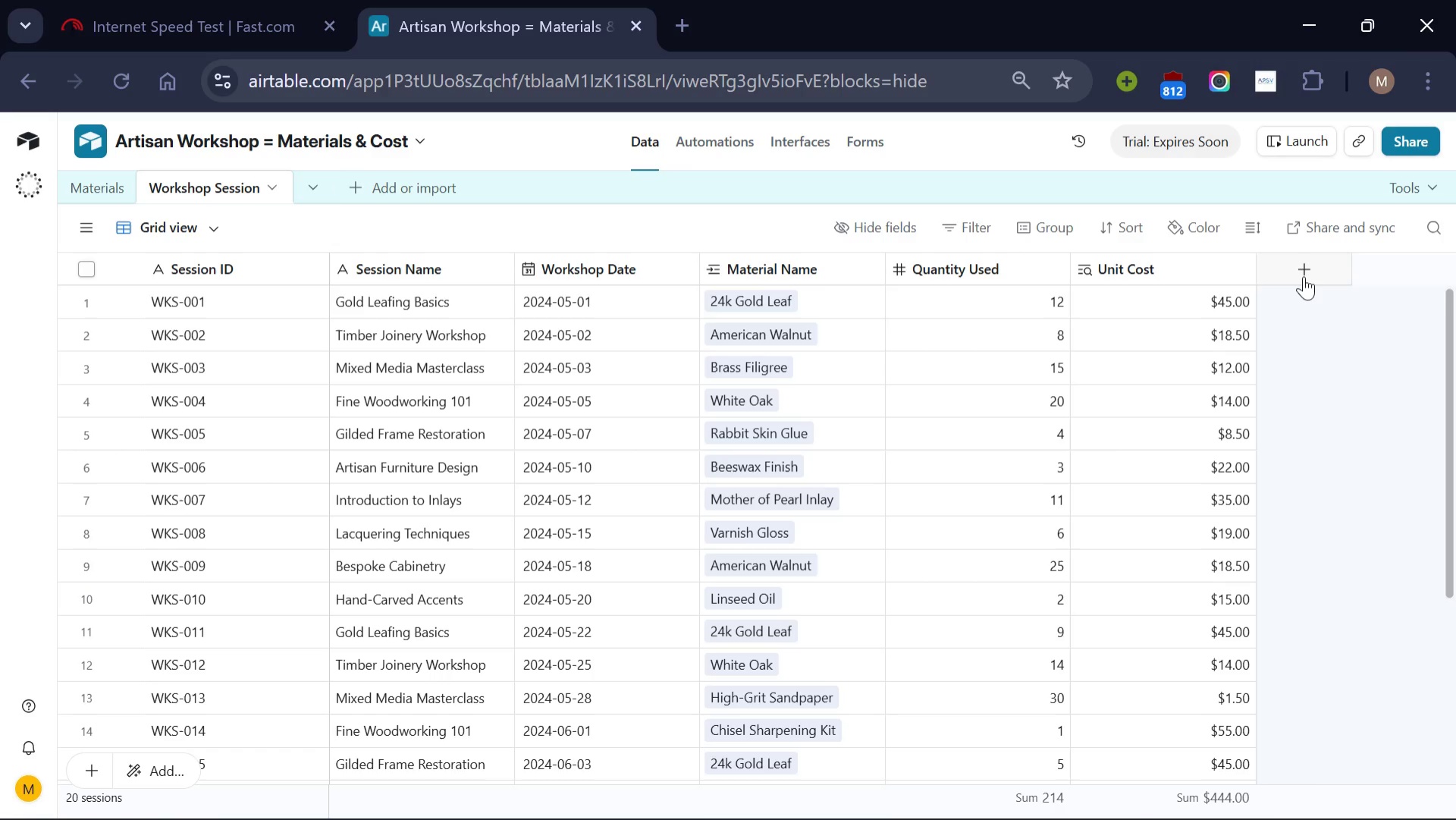 
left_click([1304, 276])
 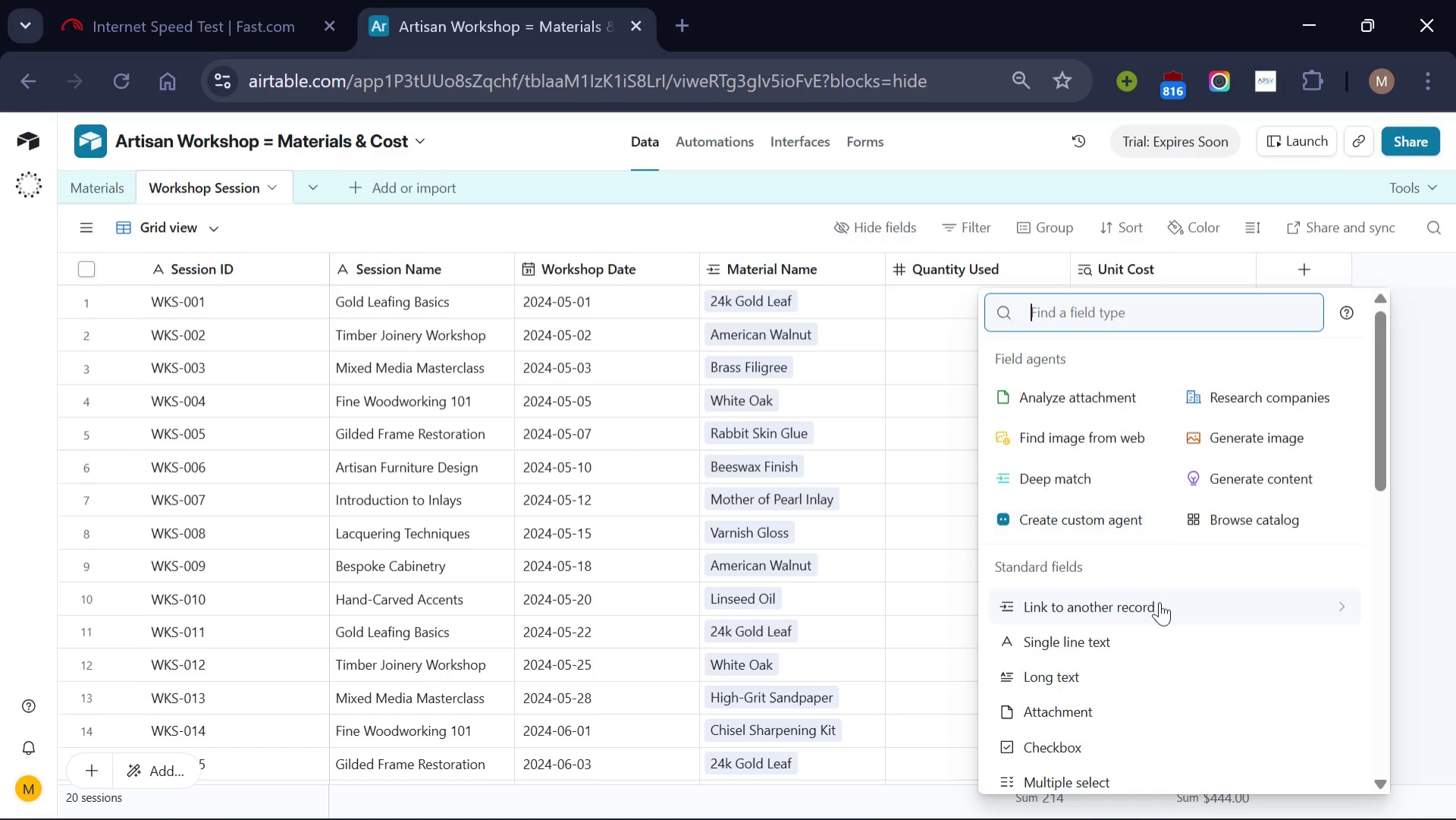 
scroll: coordinate [1159, 602], scroll_direction: none, amount: 0.0
 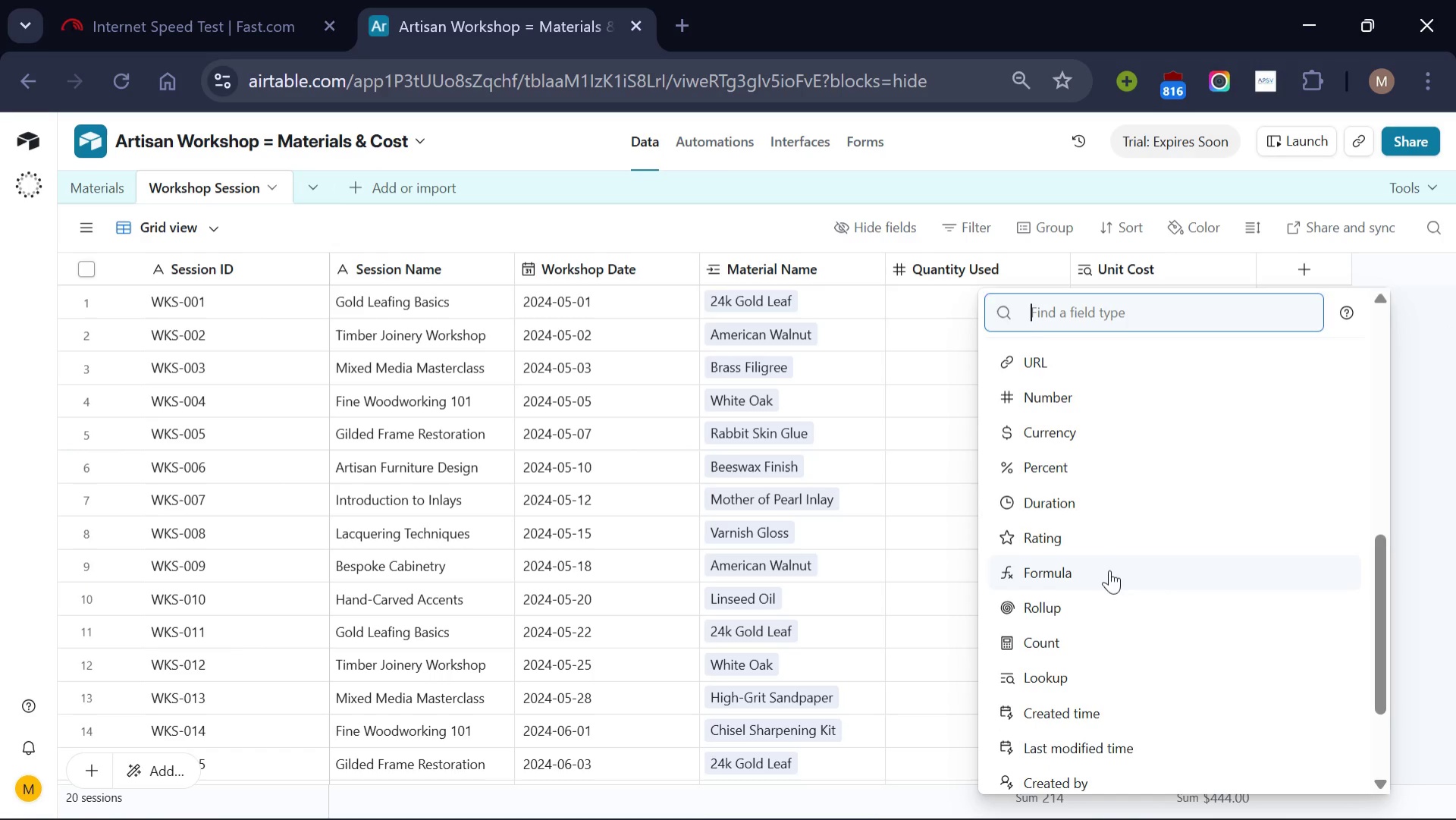 
left_click([1109, 570])
 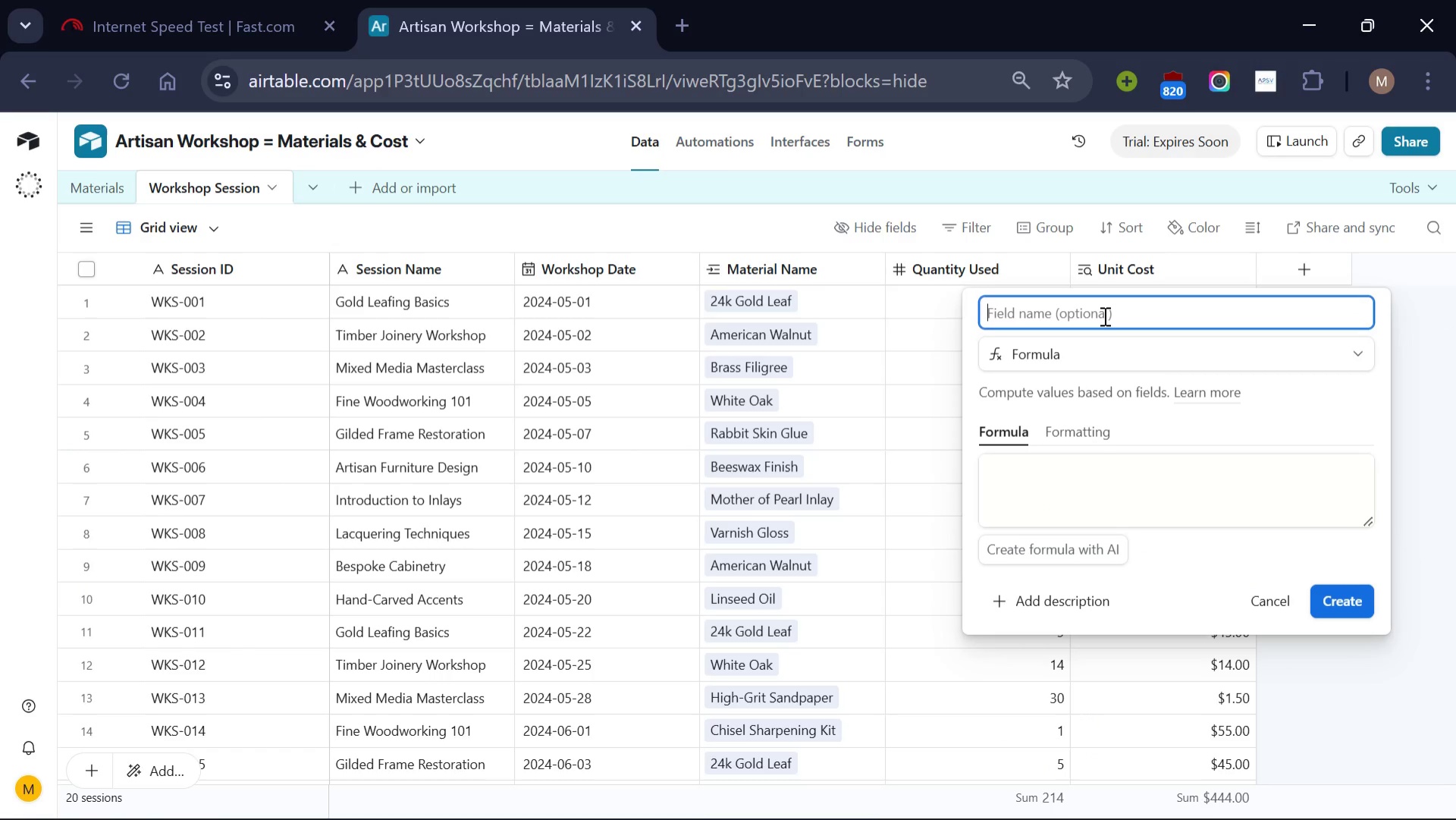 
left_click([1103, 316])
 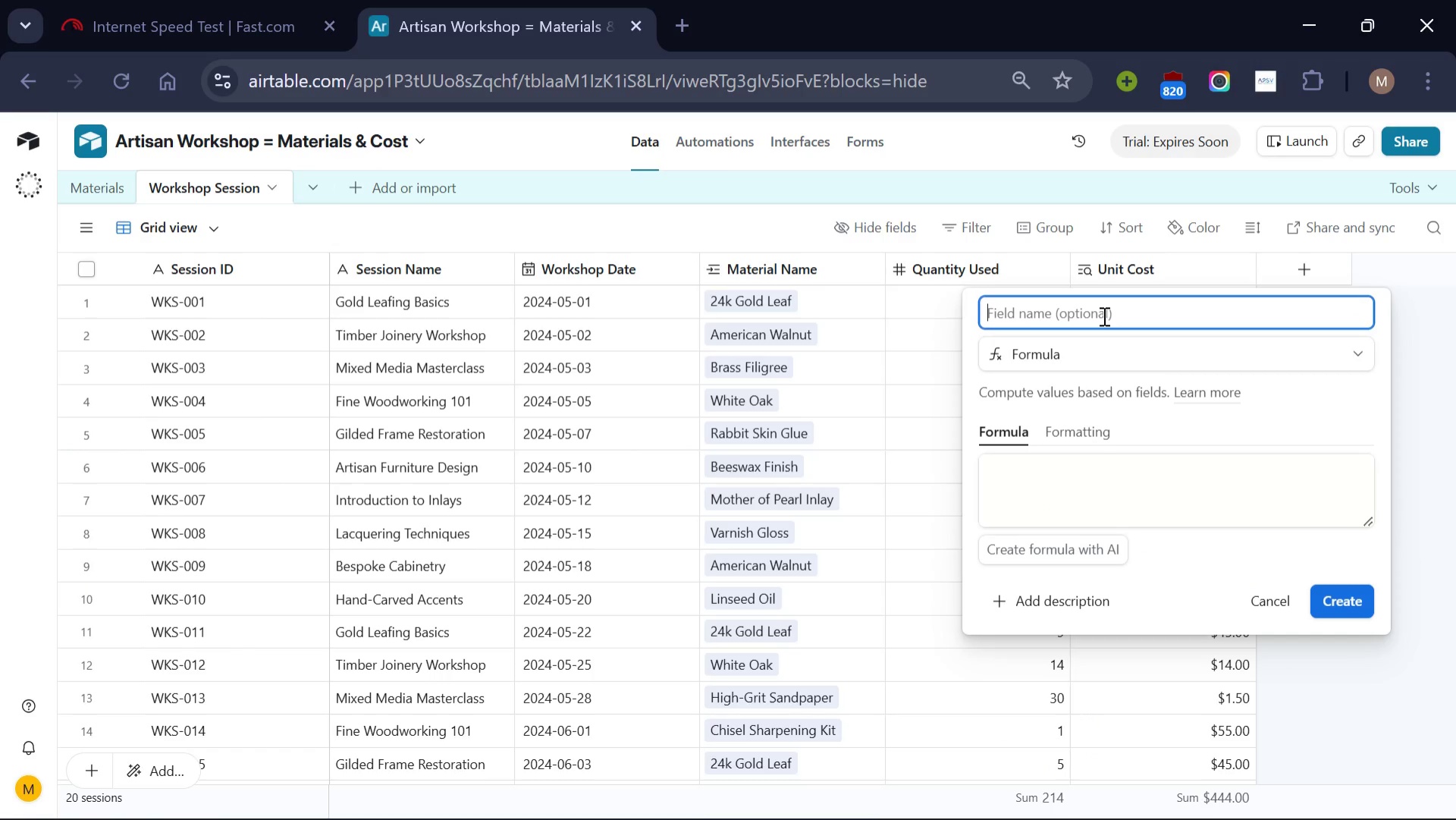 
type(Total Material Coa)
key(Backspace)
type(st)
 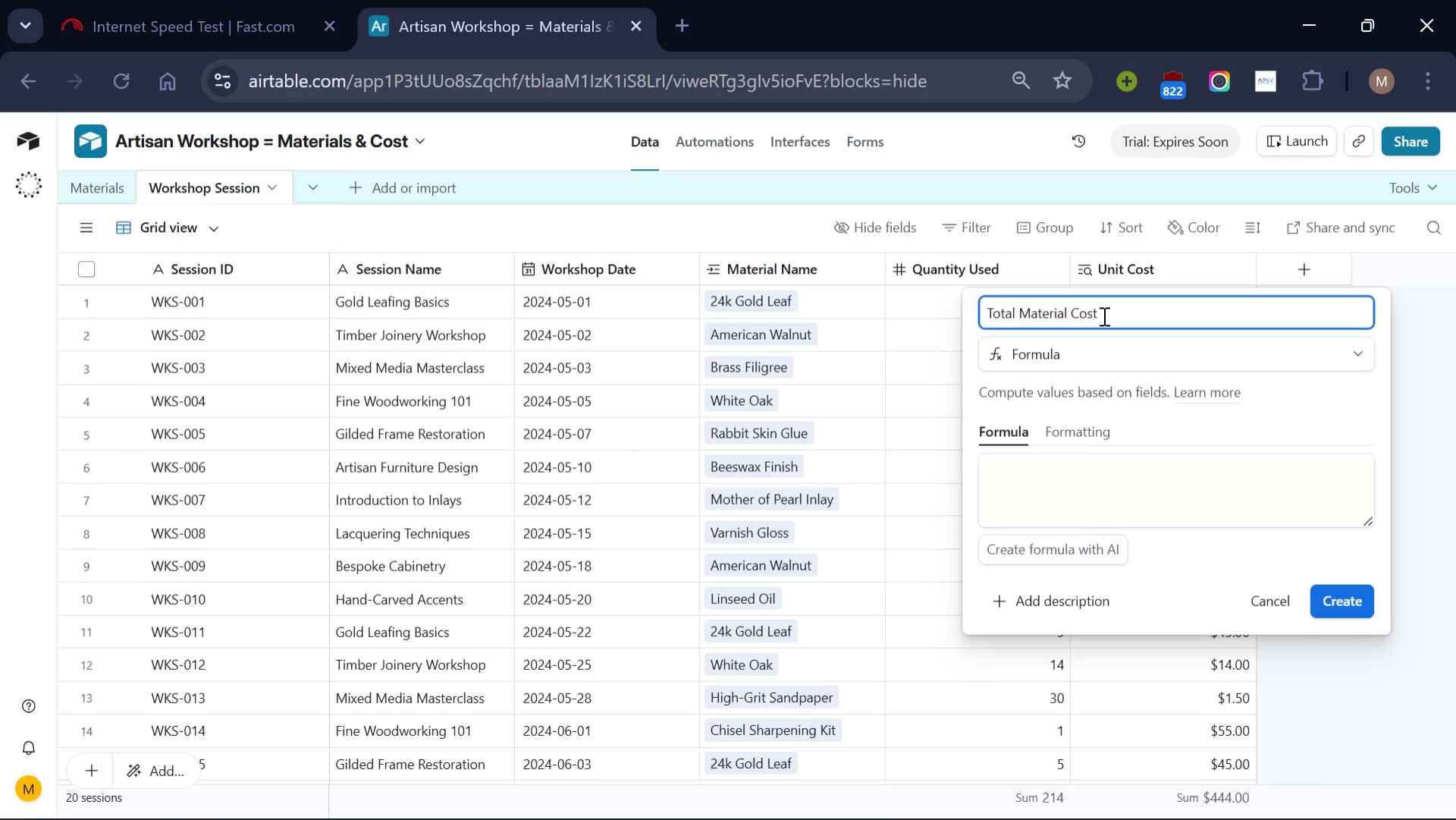 
left_click([1103, 467])
 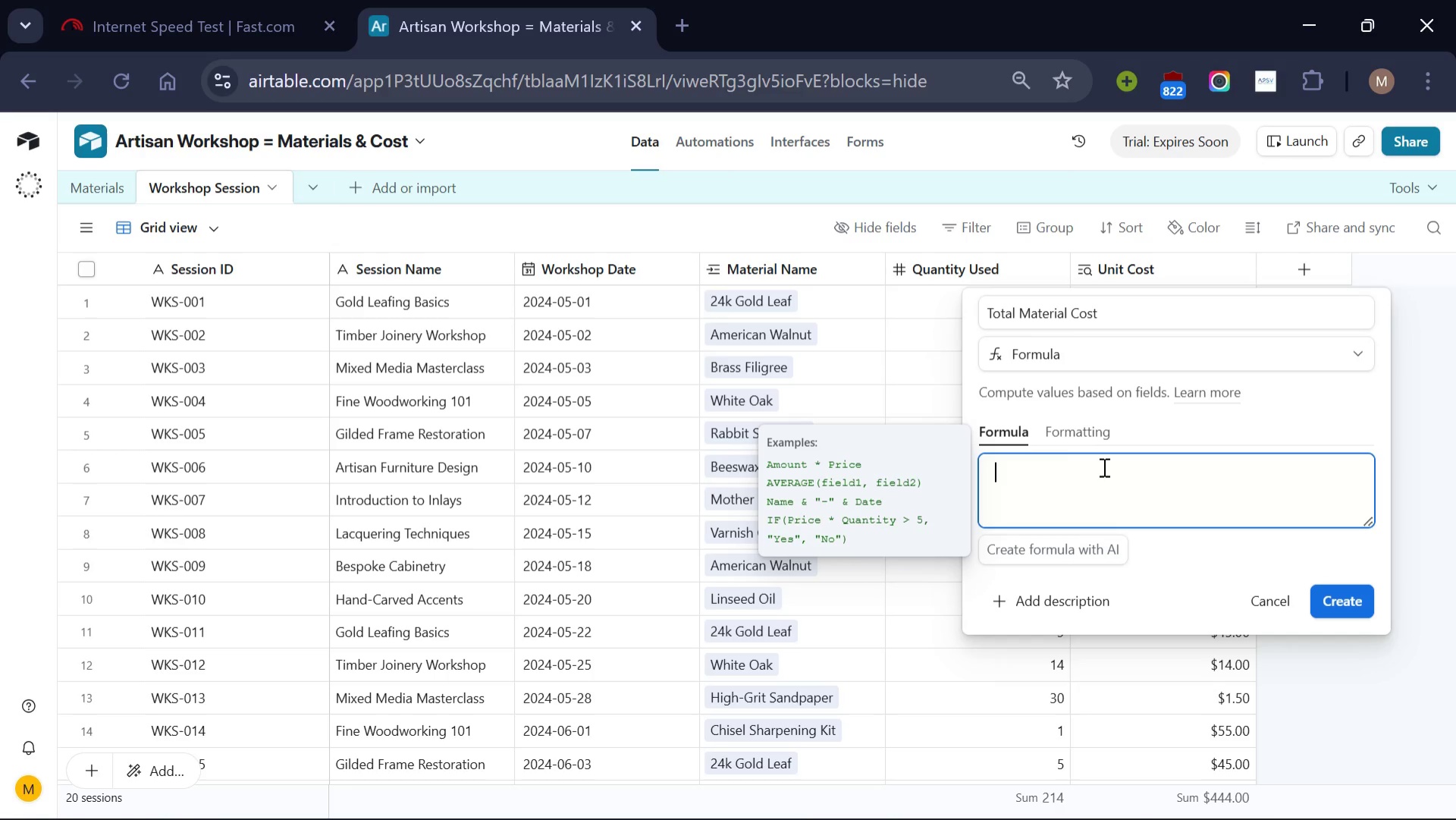 
wait(5.39)
 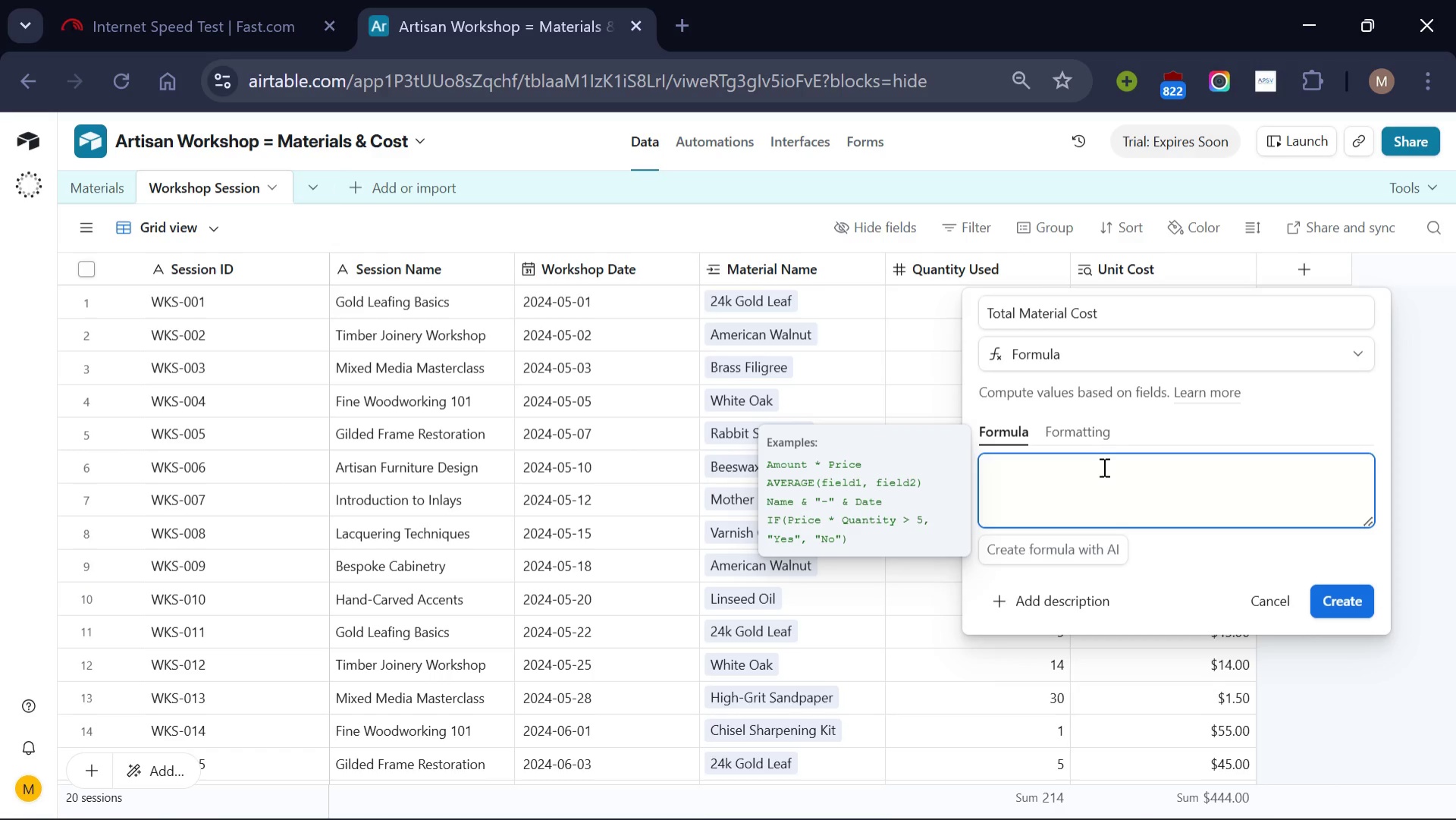 
type({Quantity Used)
 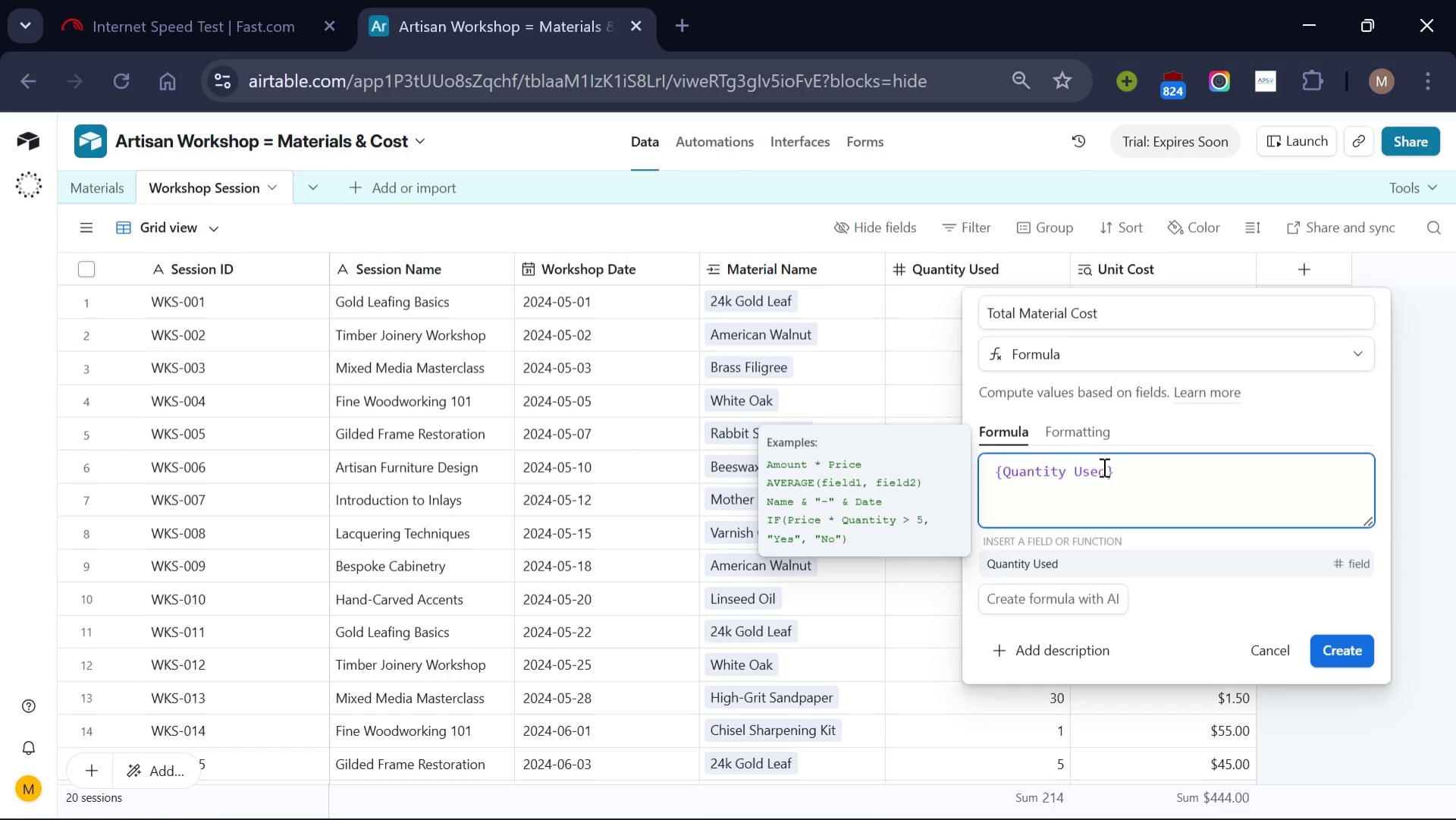 
left_click([1148, 478])
 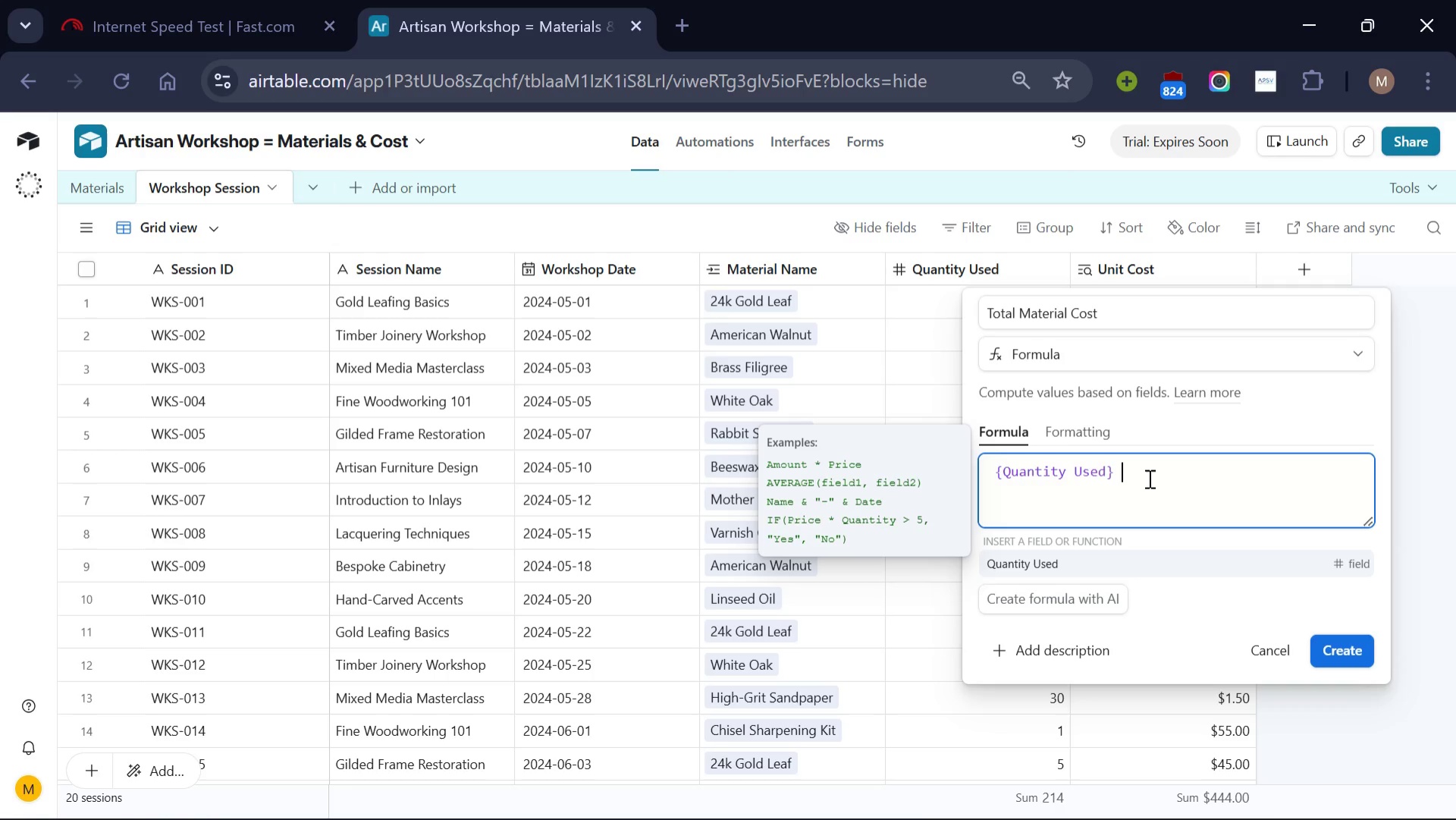 
key(Space)
 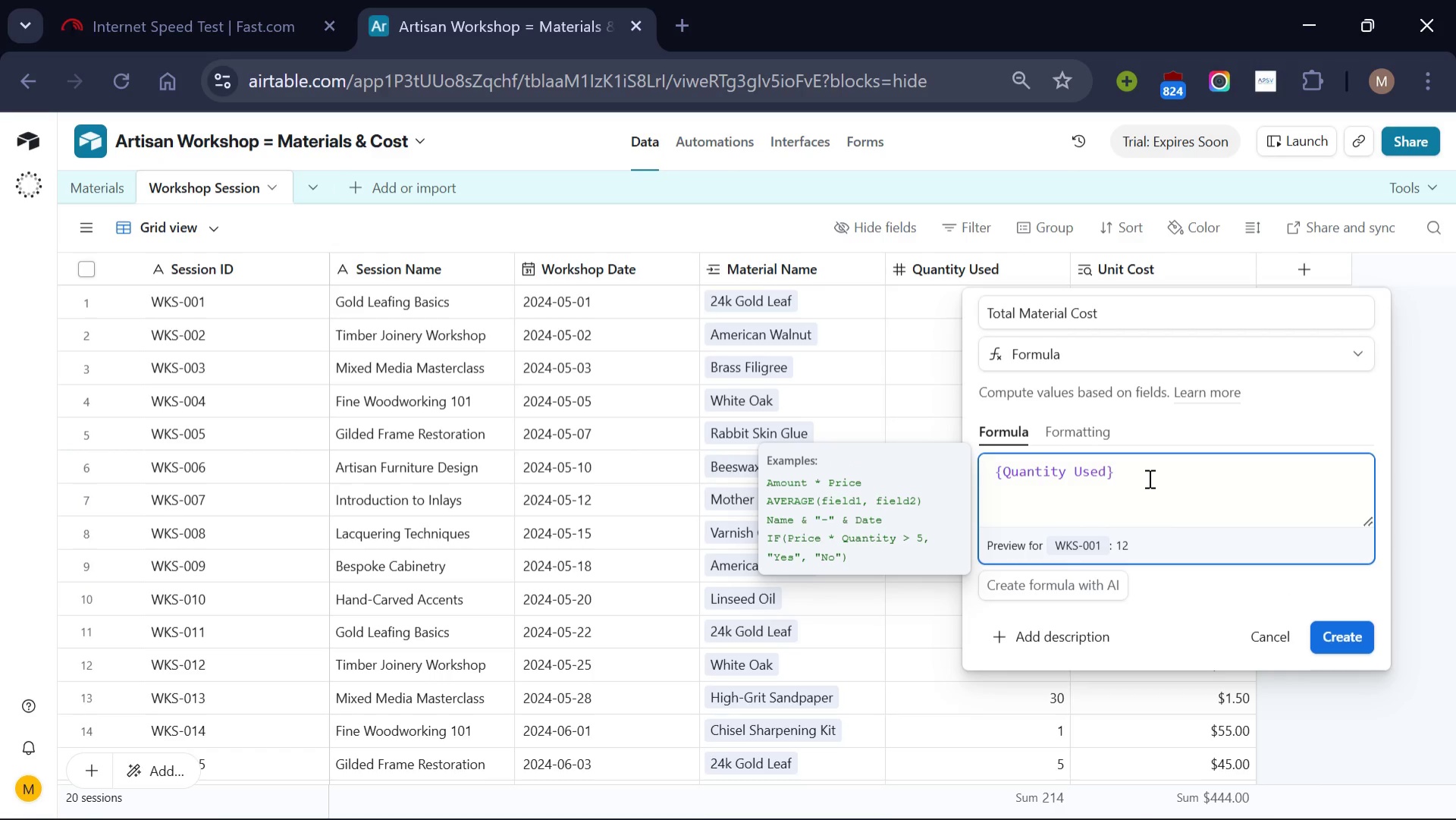 
key(Shift+8)
 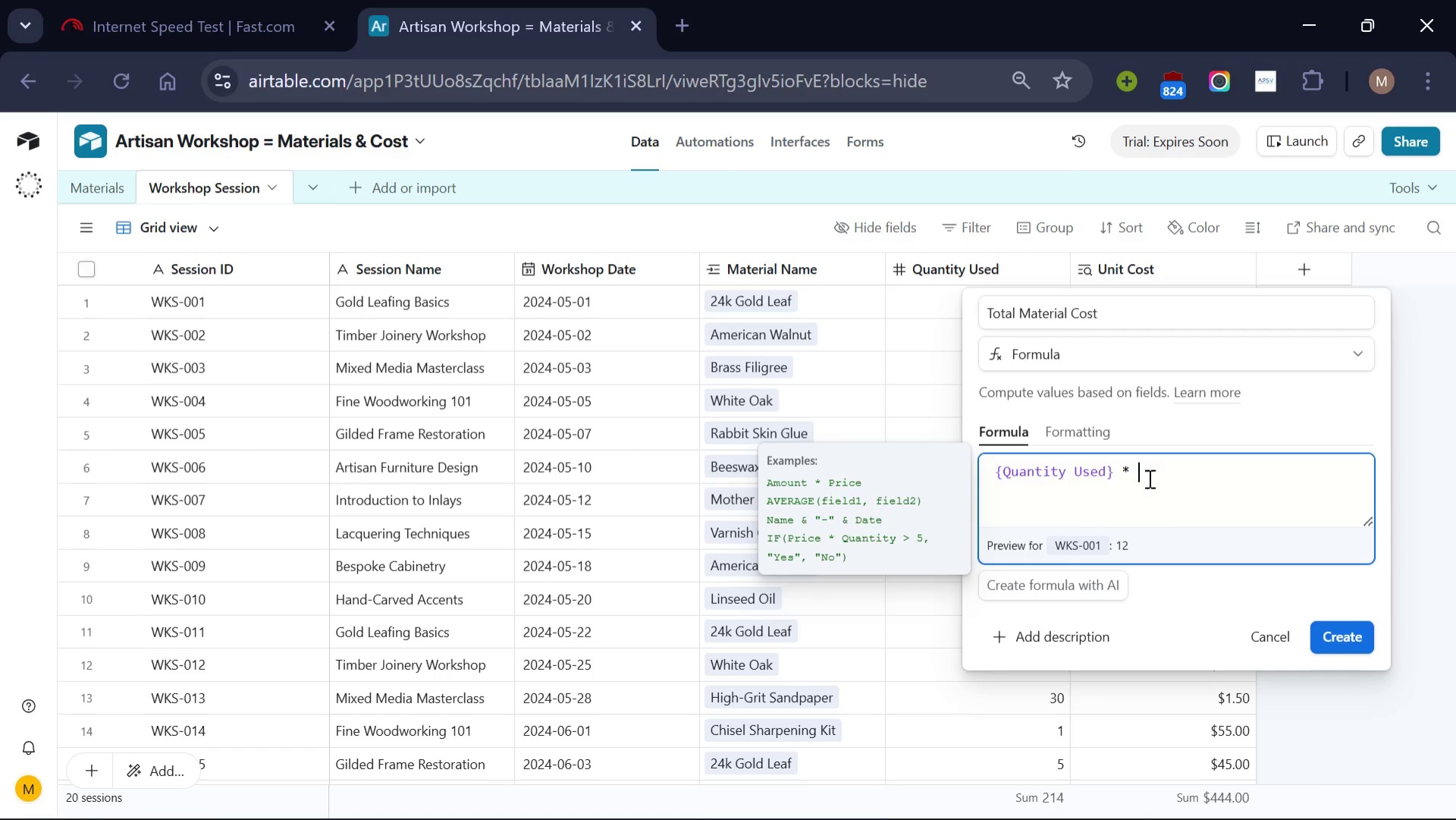 
key(Space)
 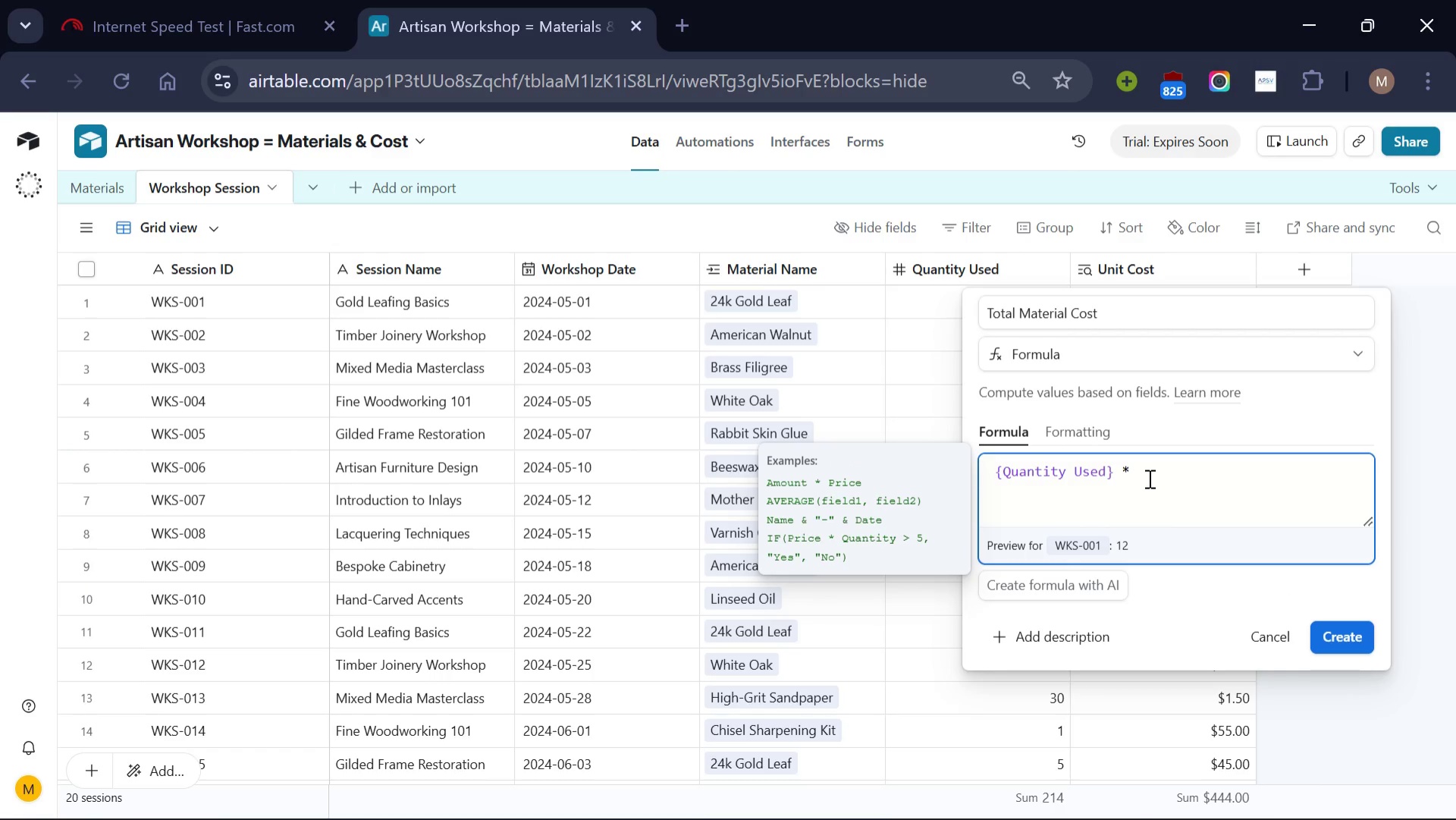 
key(Shift+BracketLeft)
 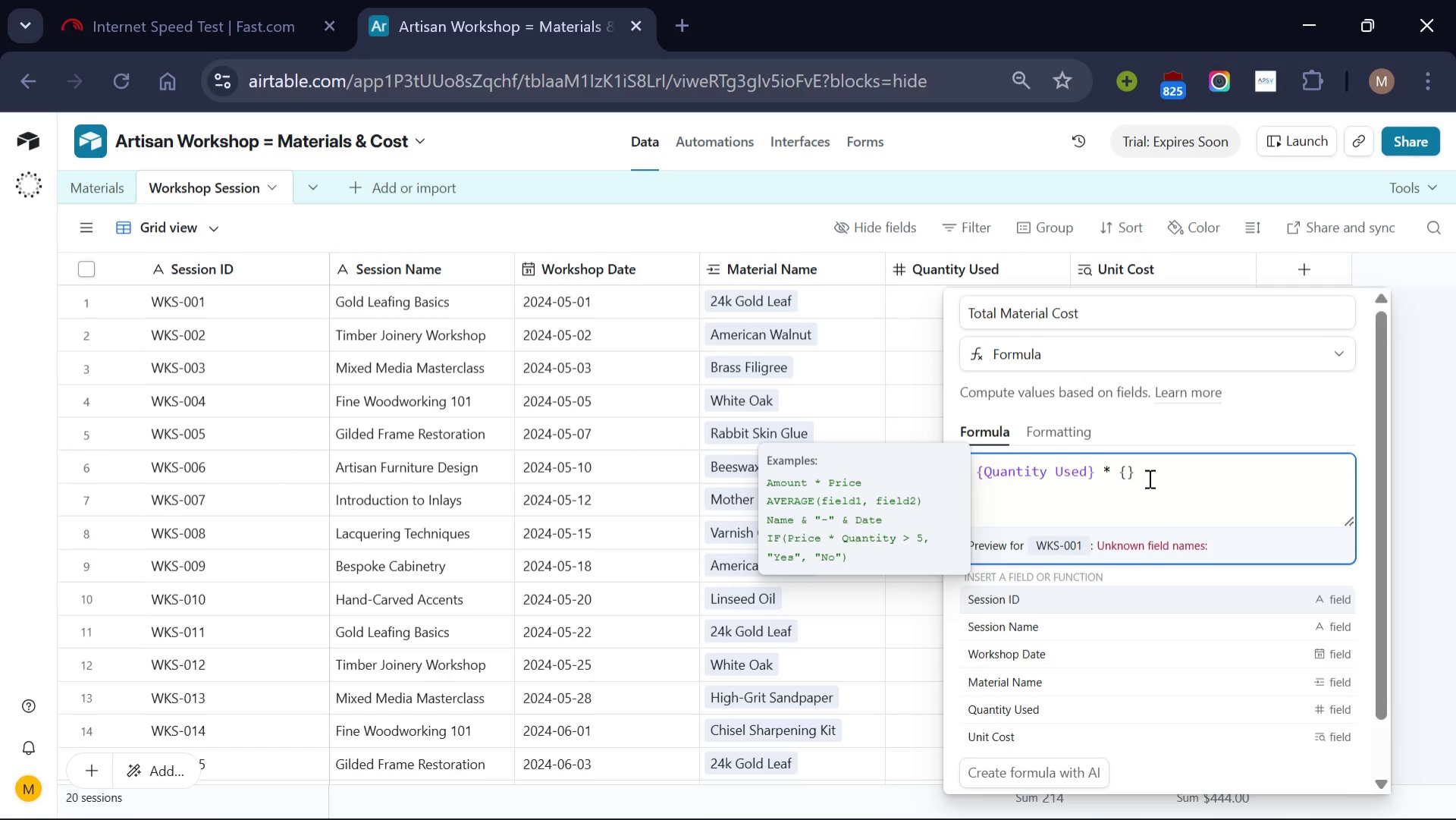 
type(Unit Cost)
 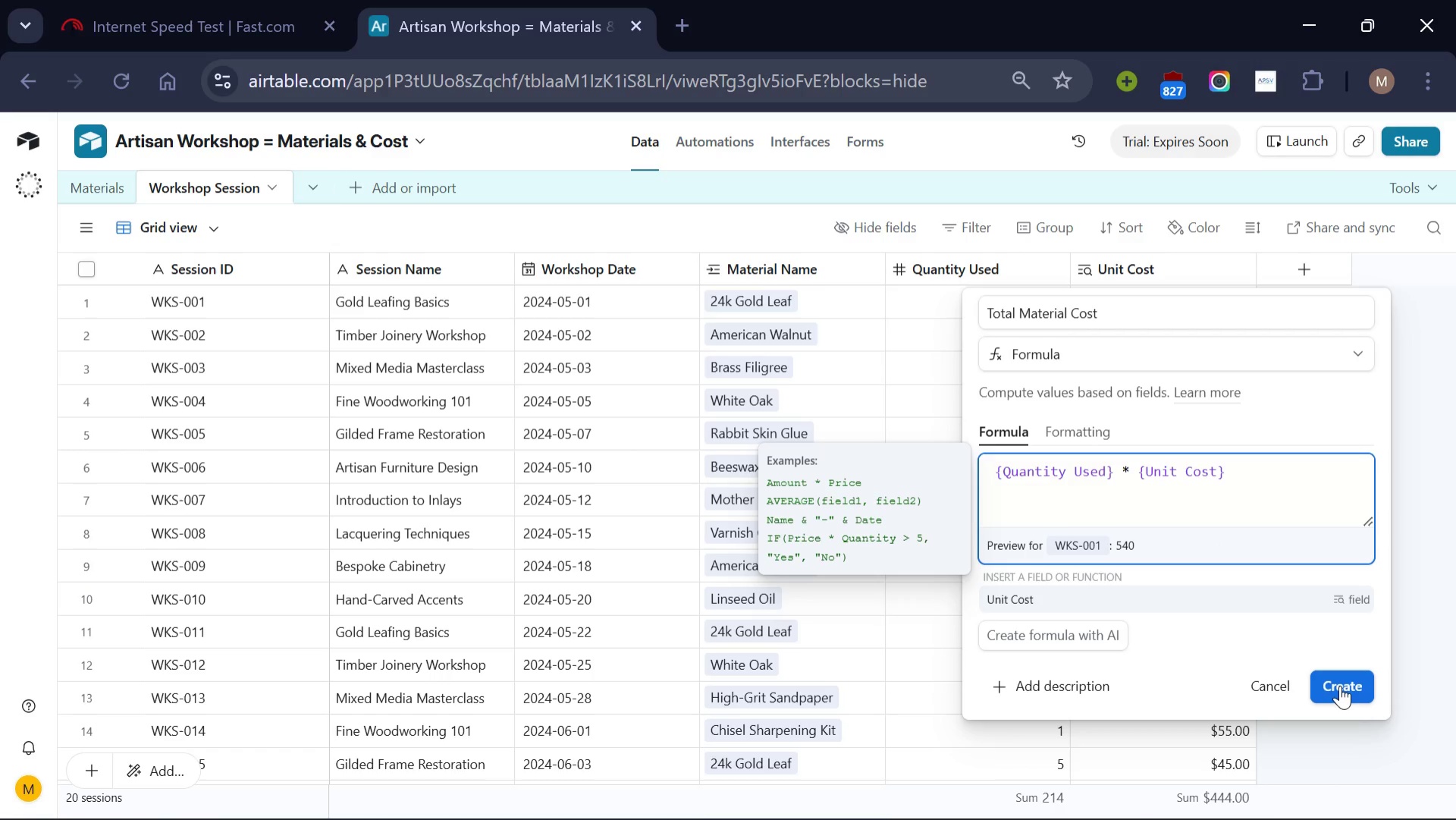 
left_click([1340, 686])
 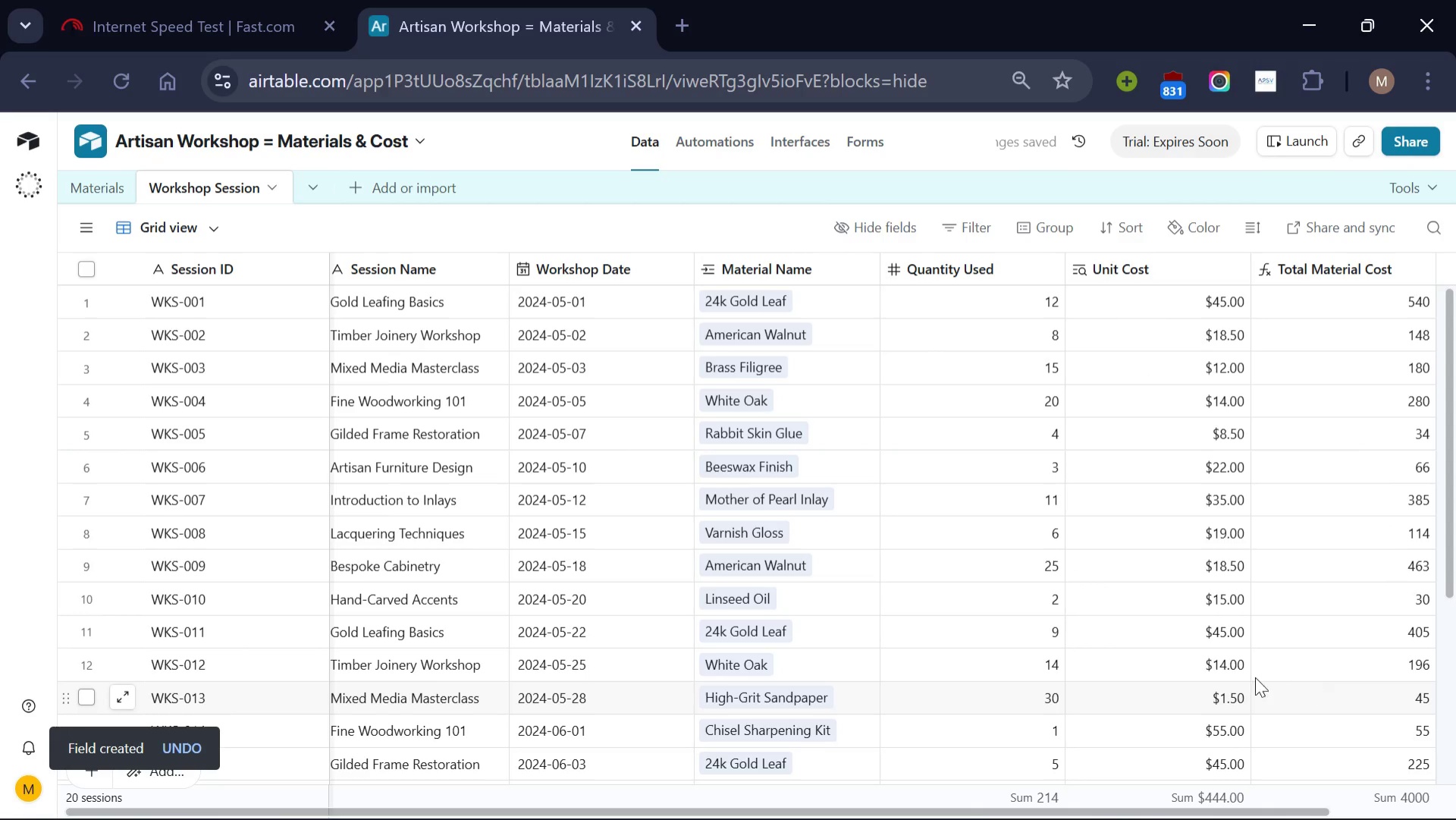 
scroll: coordinate [1203, 674], scroll_direction: down, amount: 3.0
 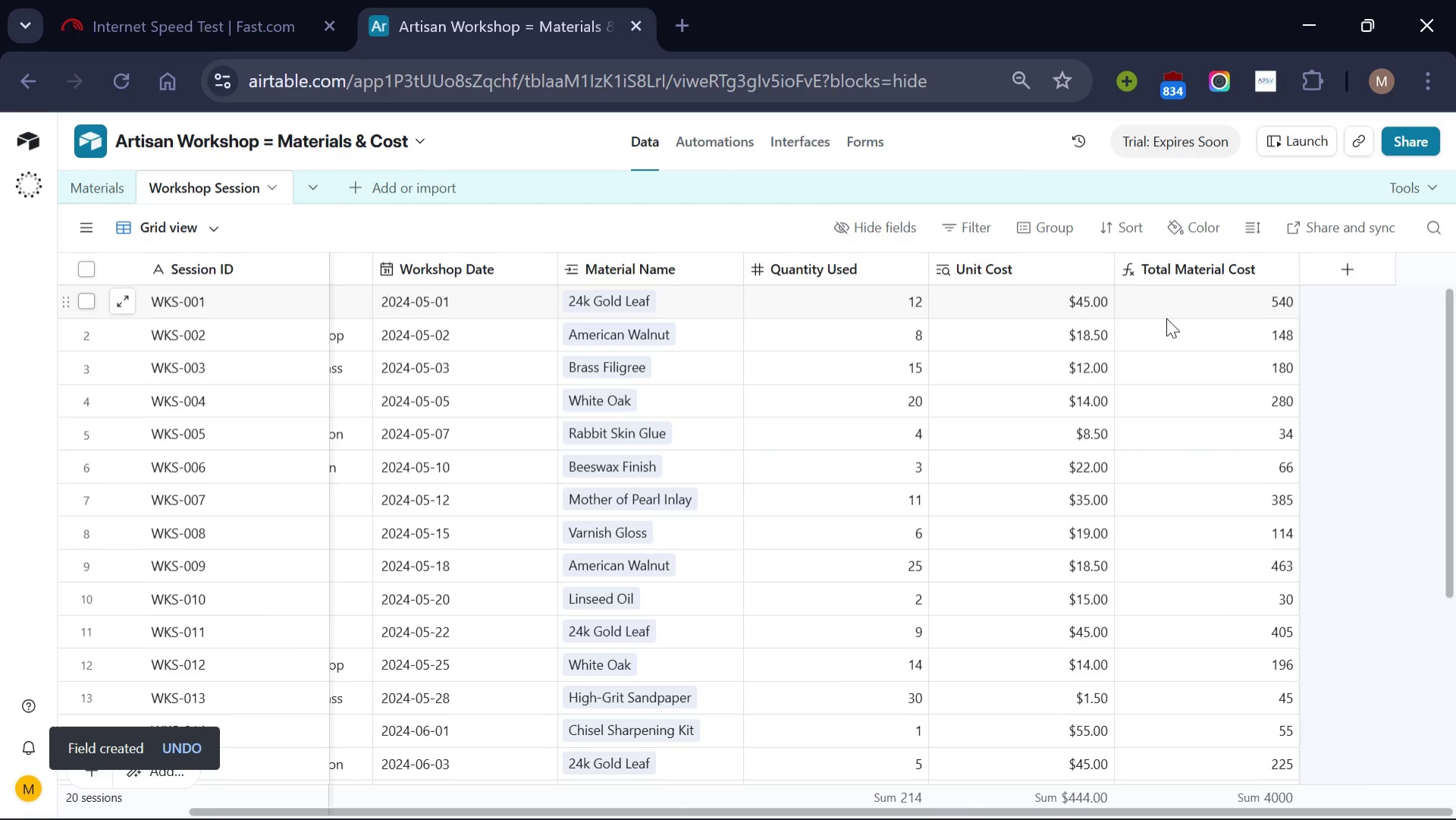 
wait(9.0)
 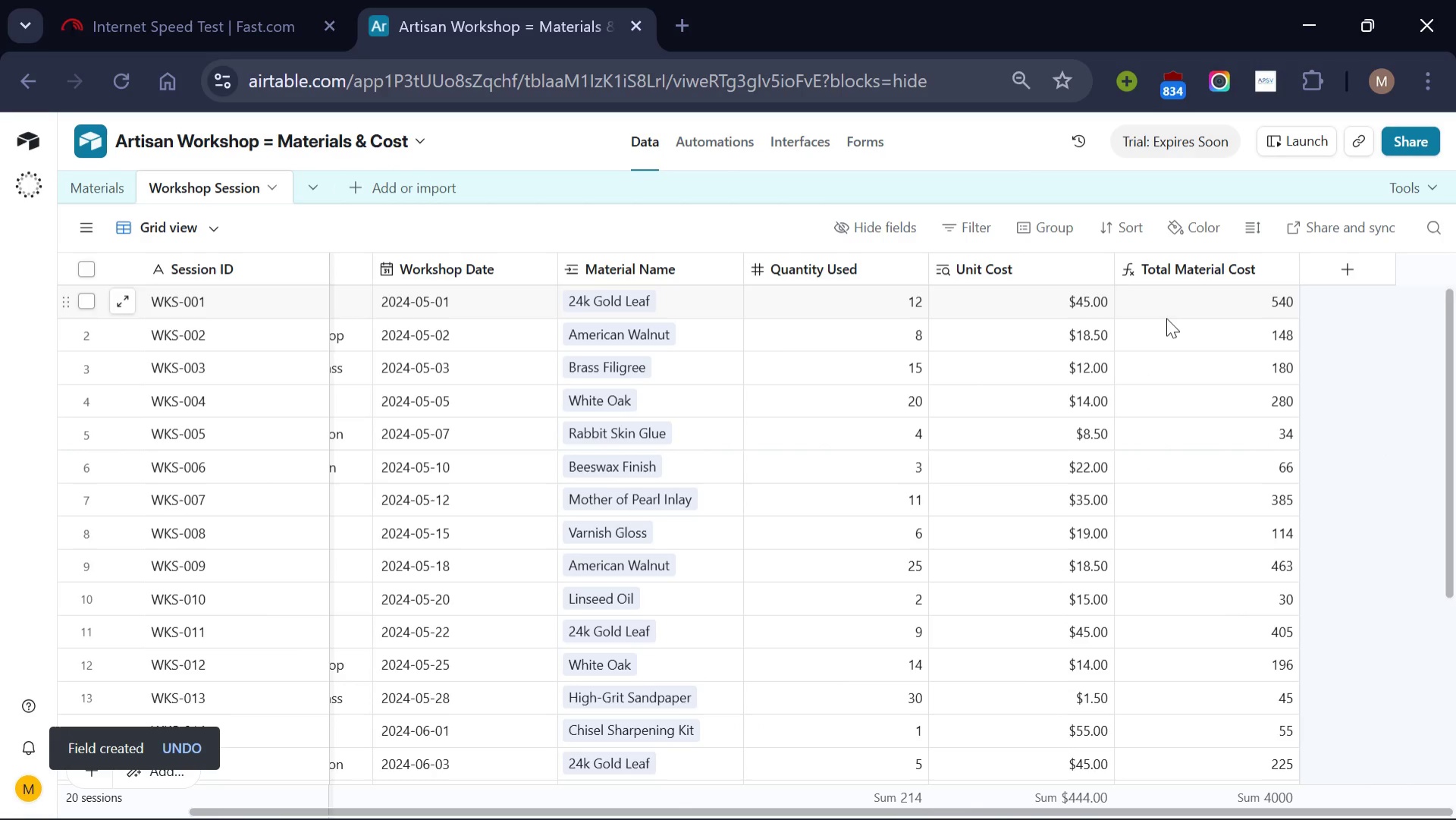 
left_click([1287, 262])
 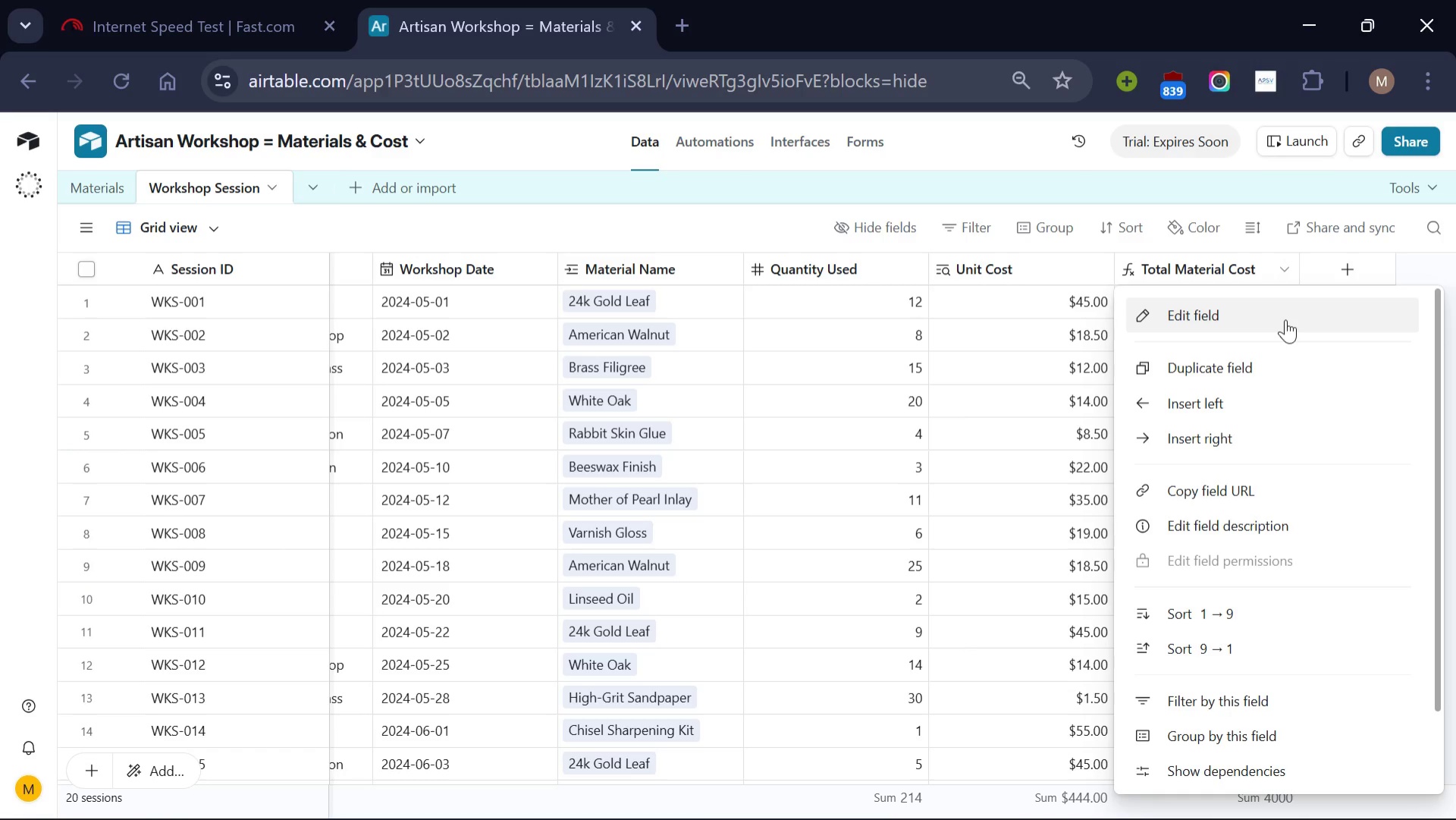 
left_click([1285, 319])
 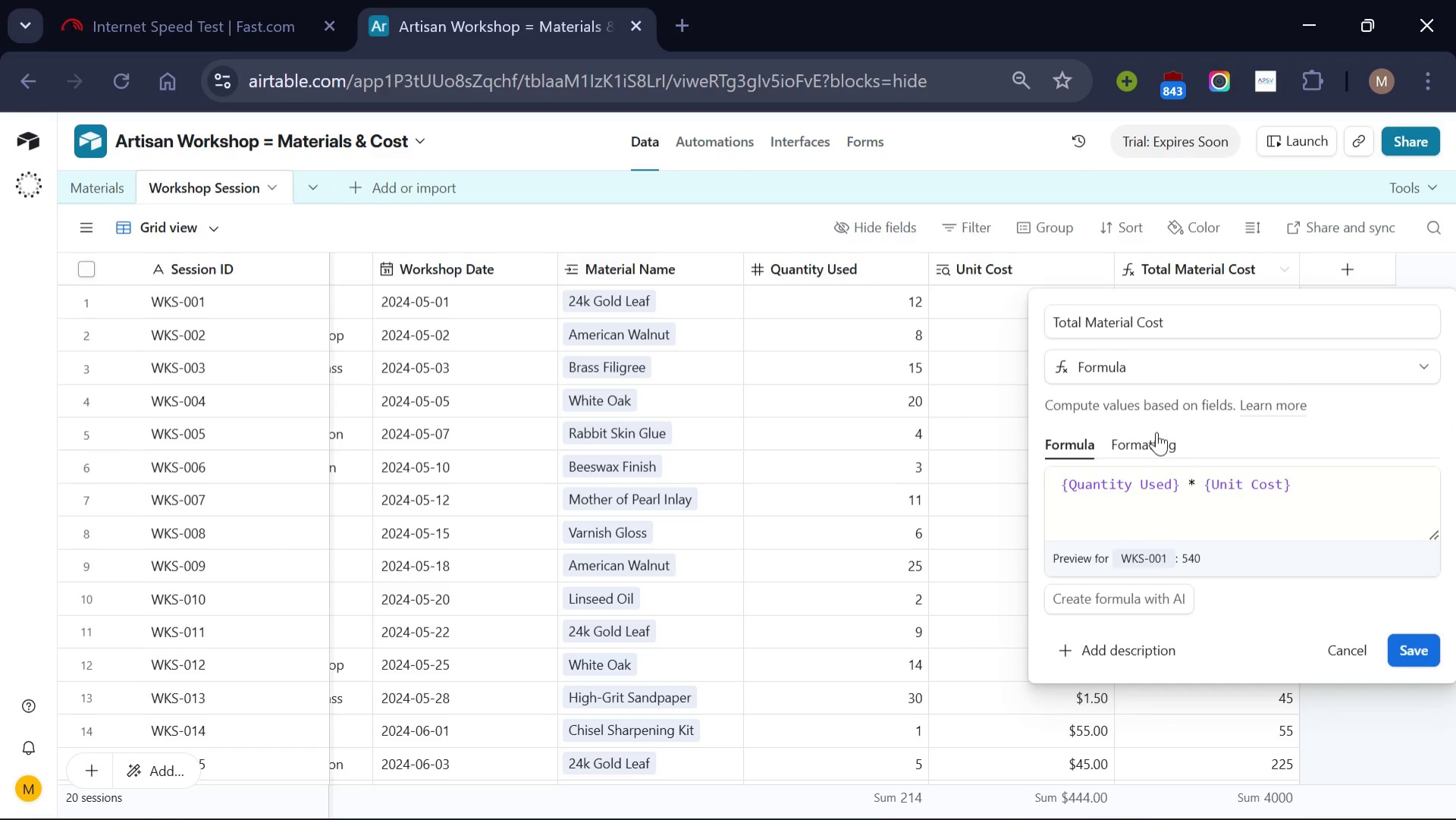 
left_click([1156, 441])
 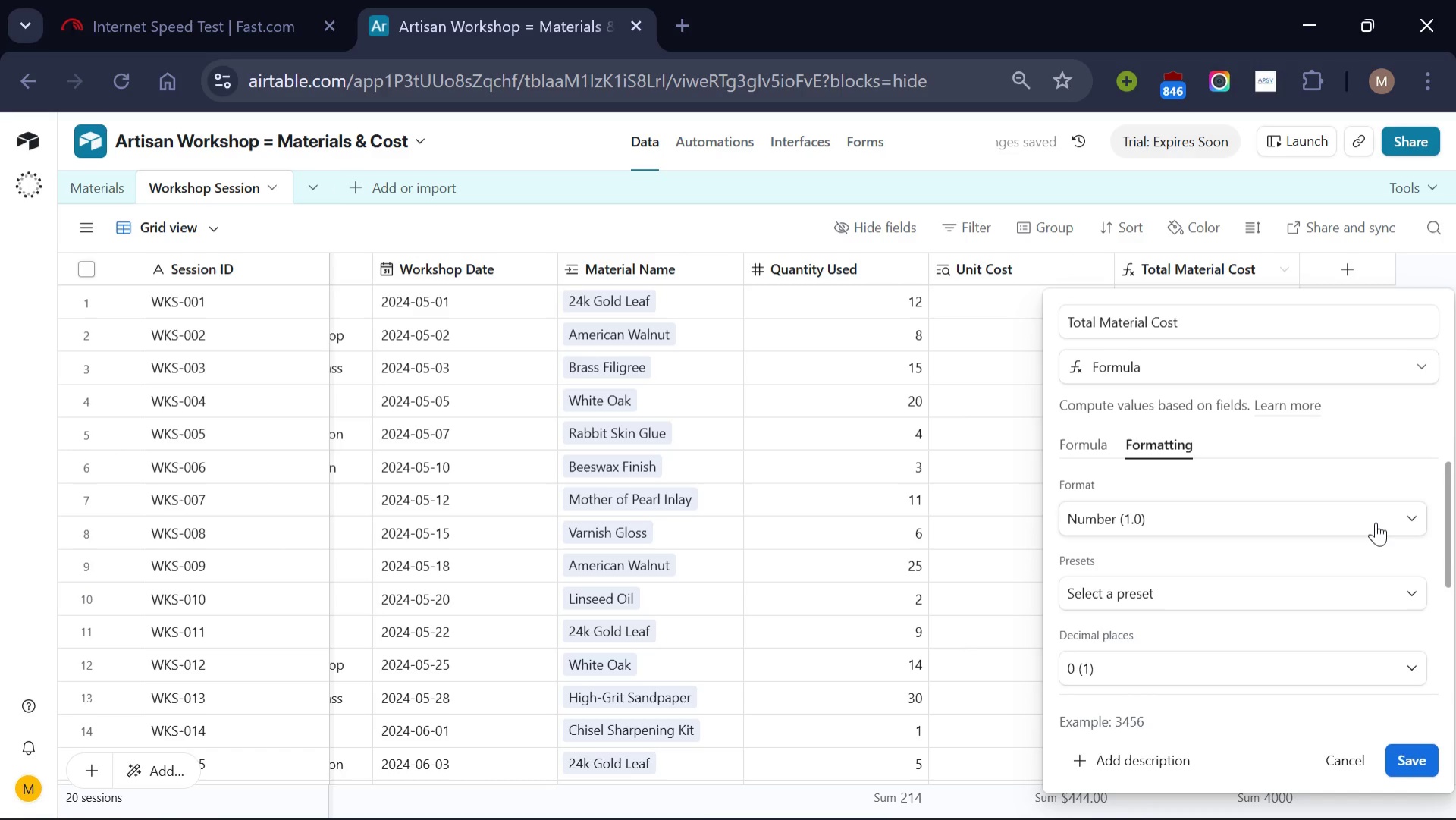 
left_click([1376, 522])
 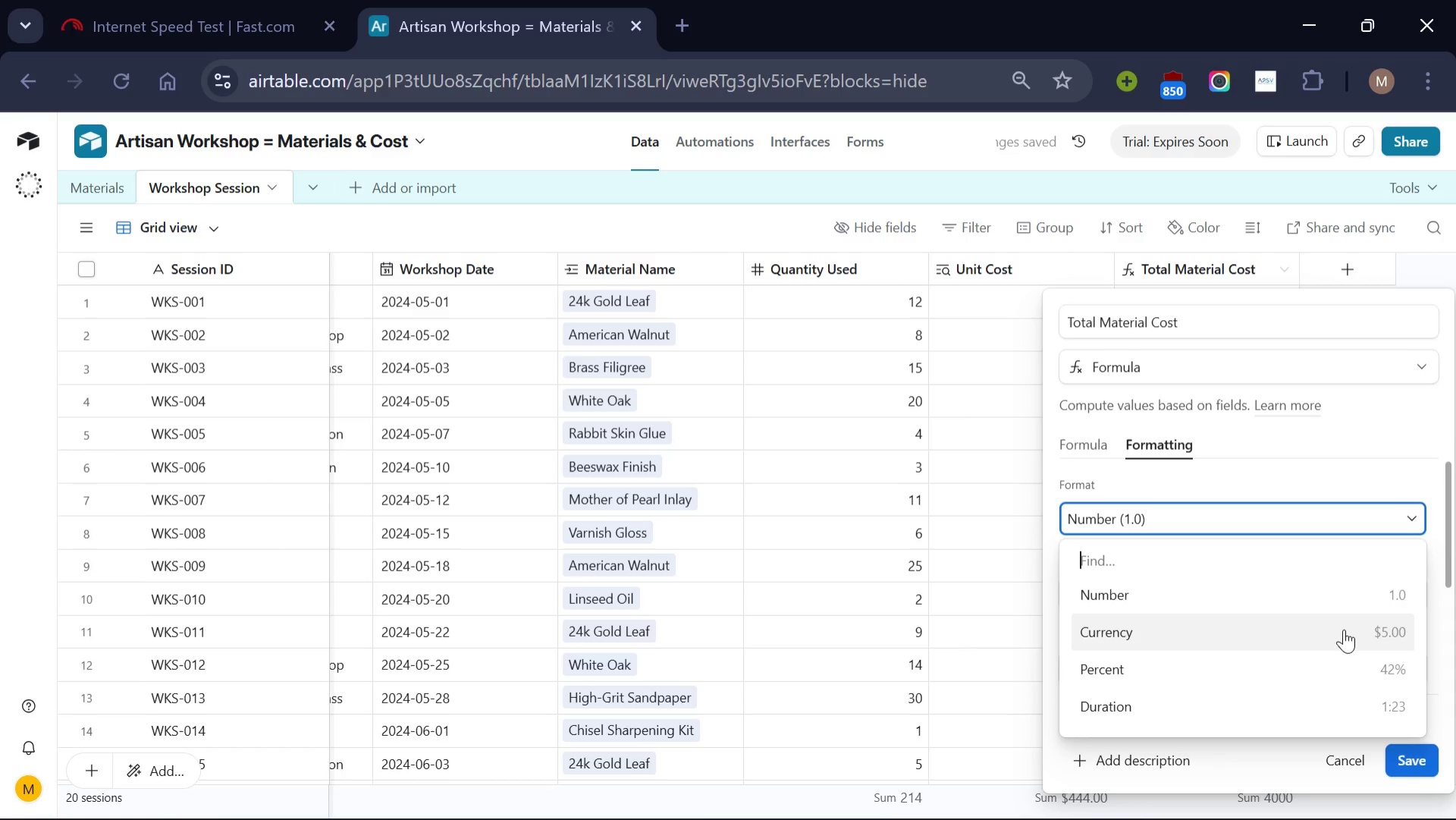 
left_click([1344, 629])
 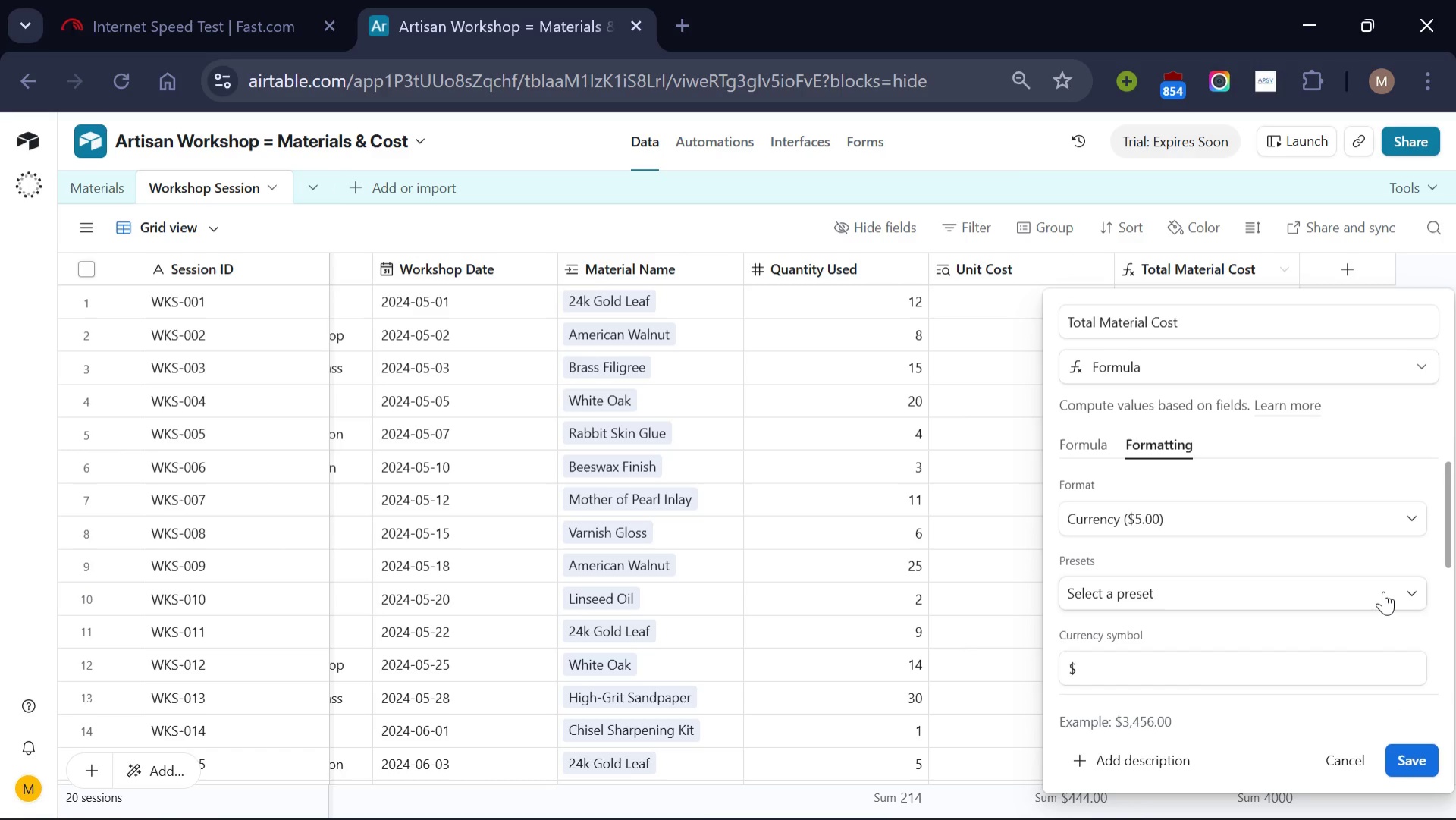 
scroll: coordinate [1384, 591], scroll_direction: none, amount: 0.0
 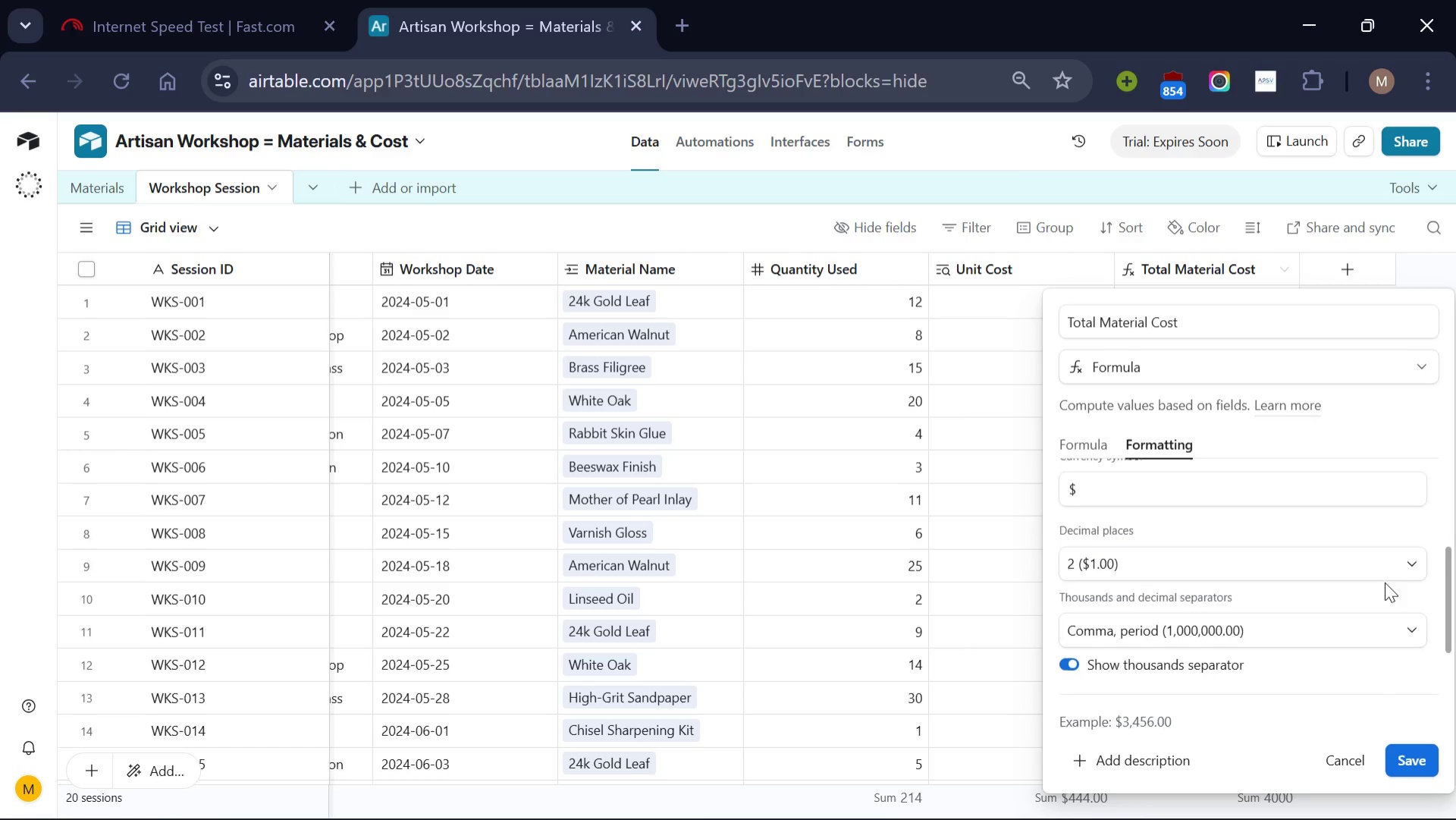 
scroll: coordinate [1385, 582], scroll_direction: down, amount: 1.0
 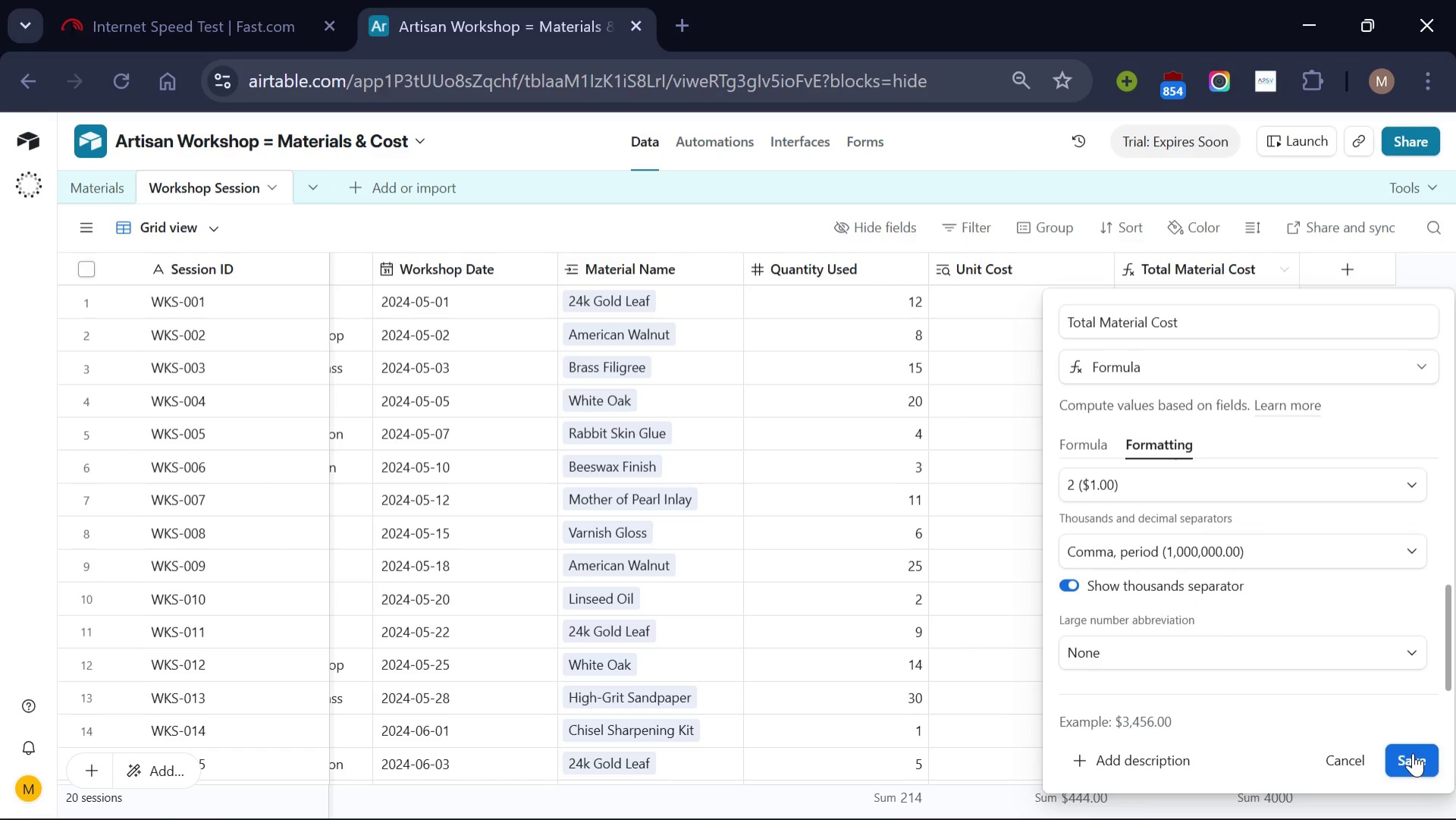 
left_click([1413, 752])
 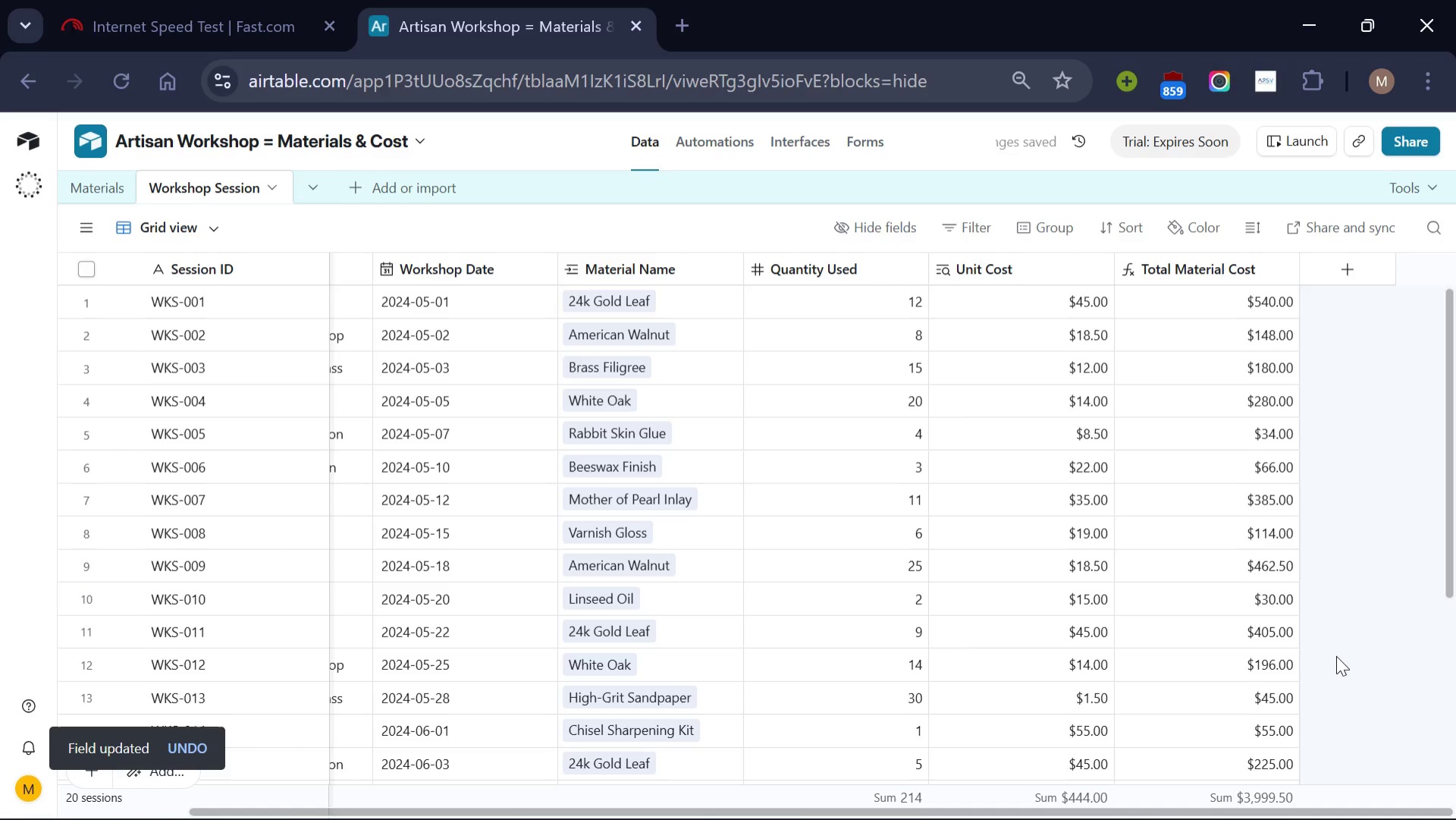 
scroll: coordinate [1336, 655], scroll_direction: none, amount: 0.0
 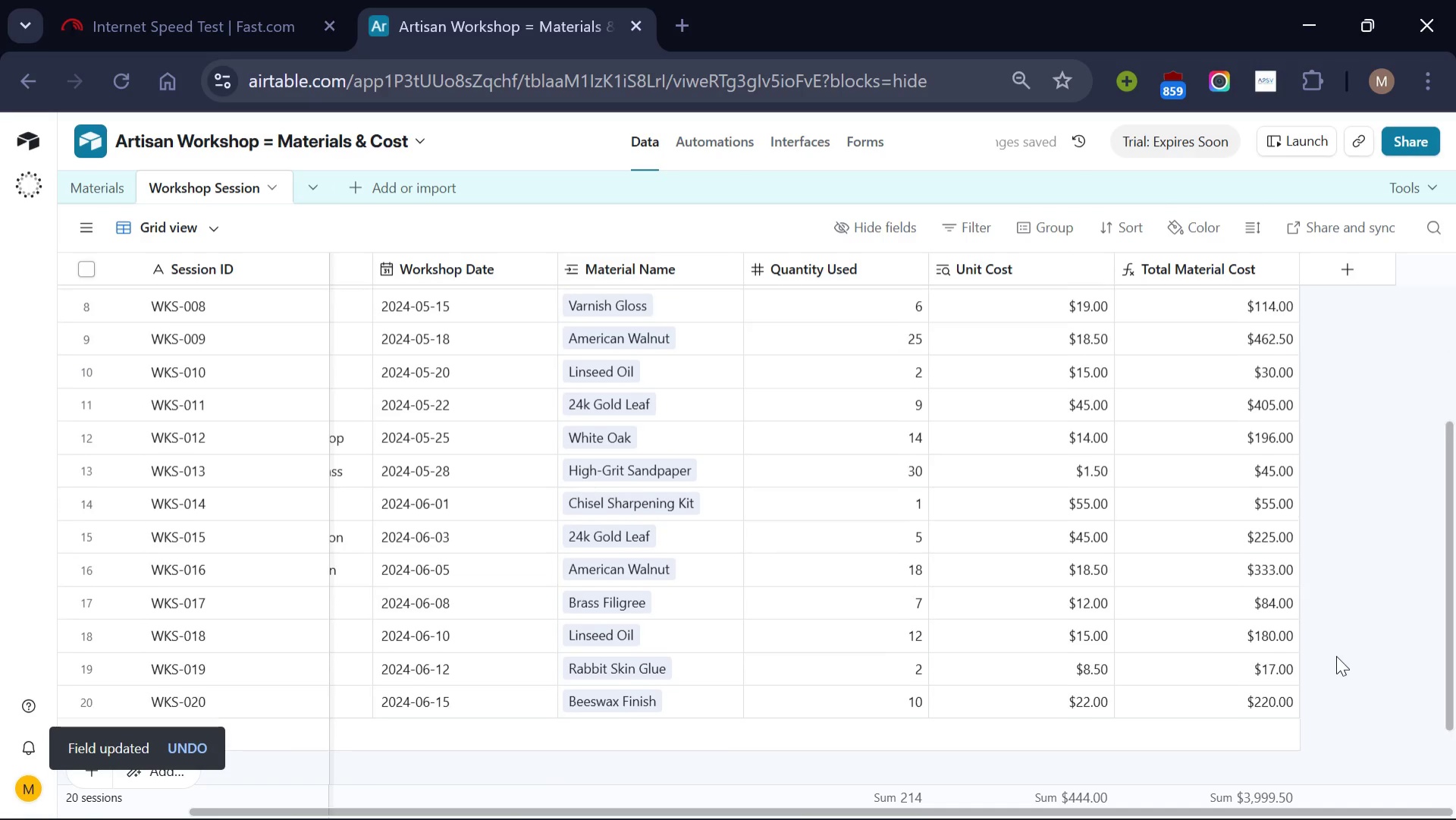 
scroll: coordinate [1336, 655], scroll_direction: up, amount: 1.0
 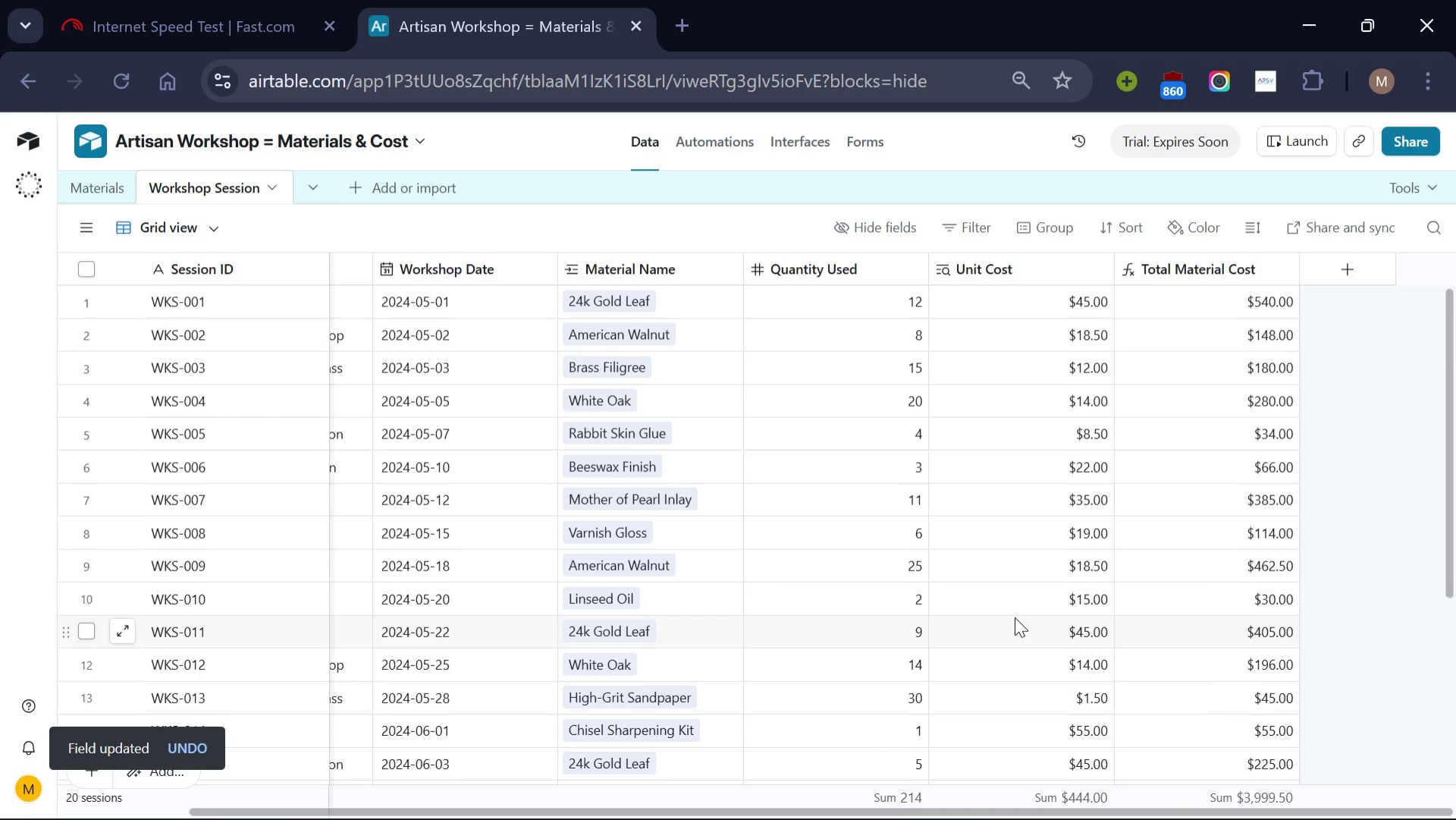 
scroll: coordinate [1015, 617], scroll_direction: none, amount: 0.0
 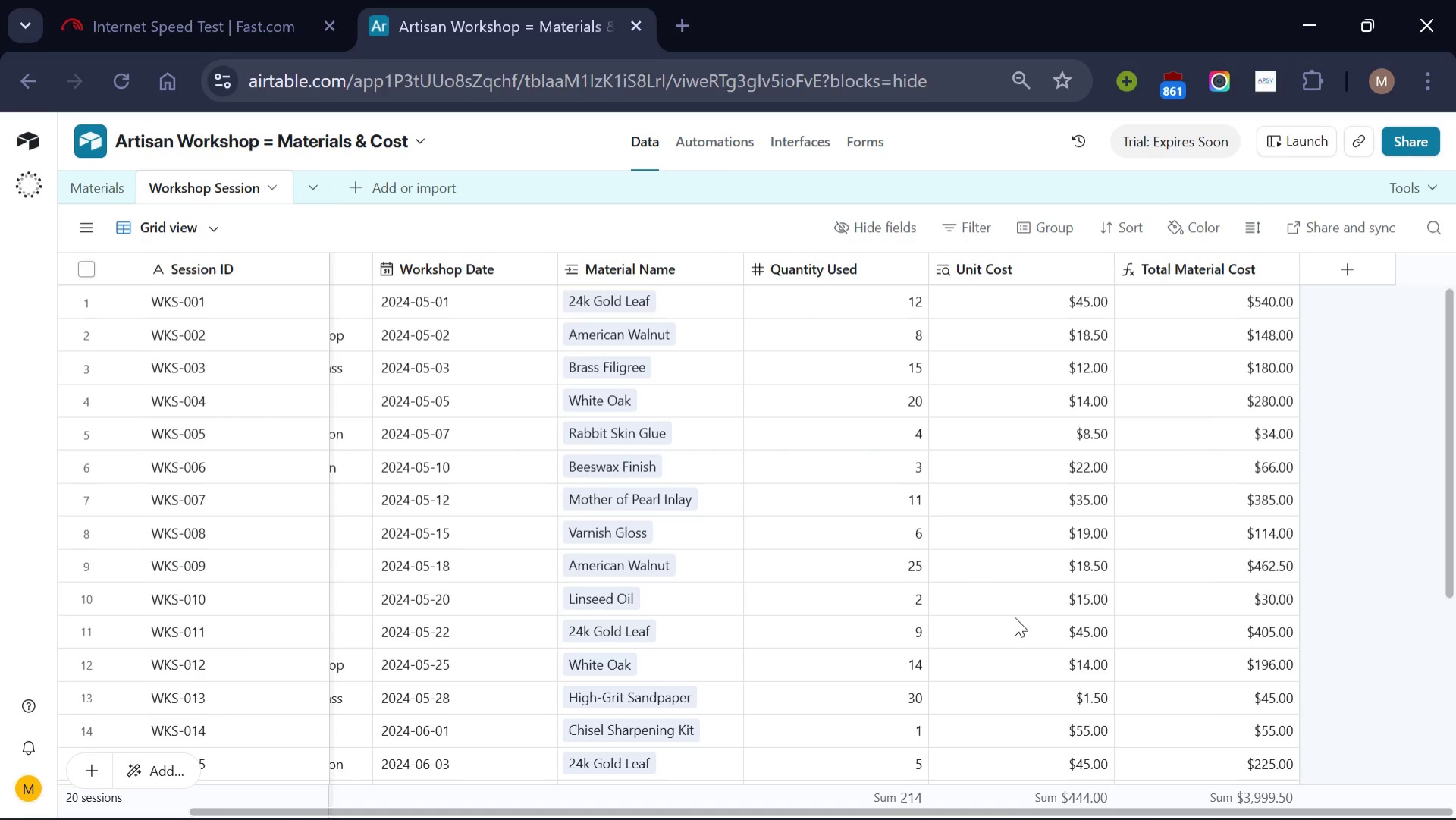 
wait(9.49)
 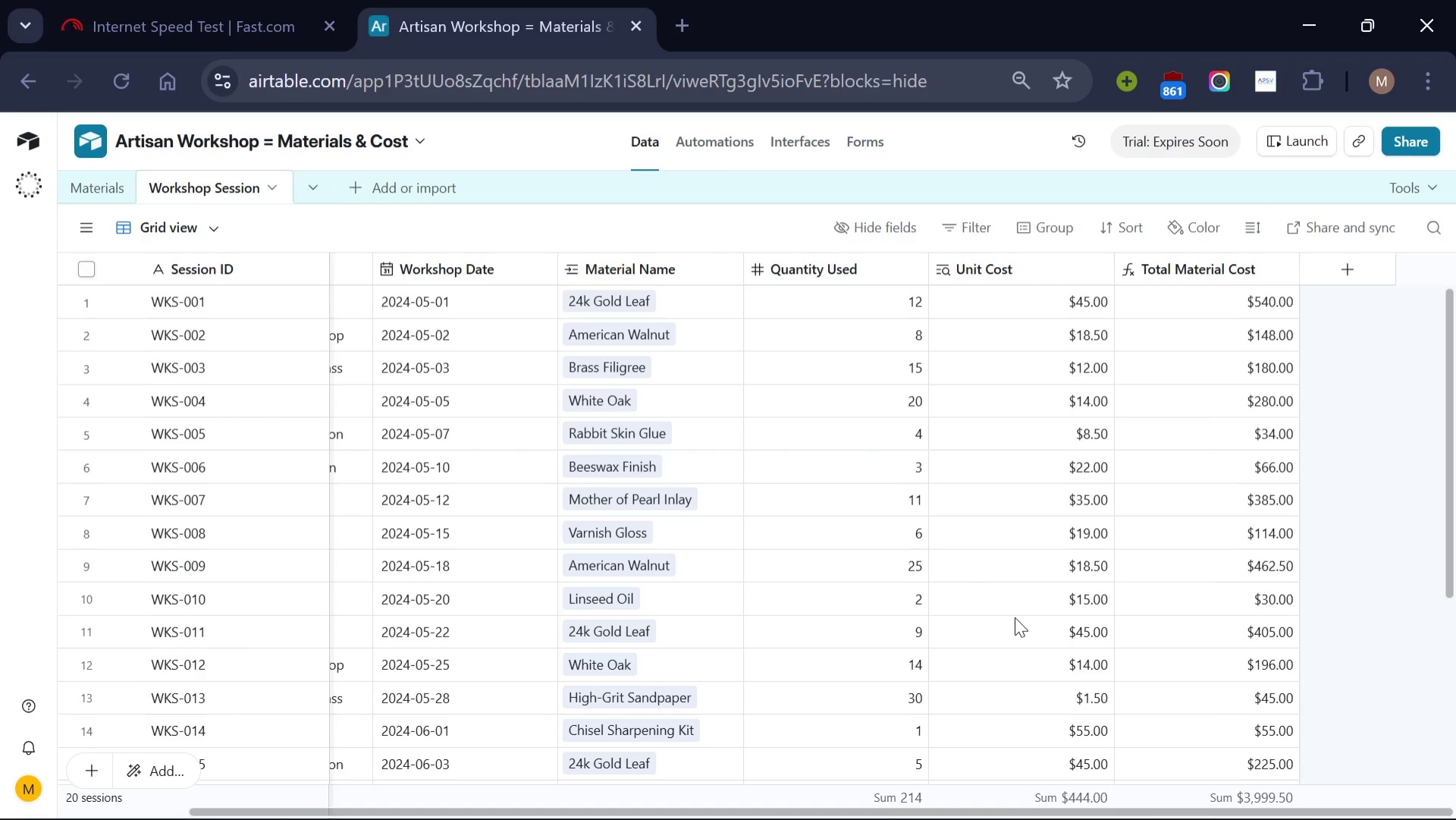 
left_click([1341, 278])
 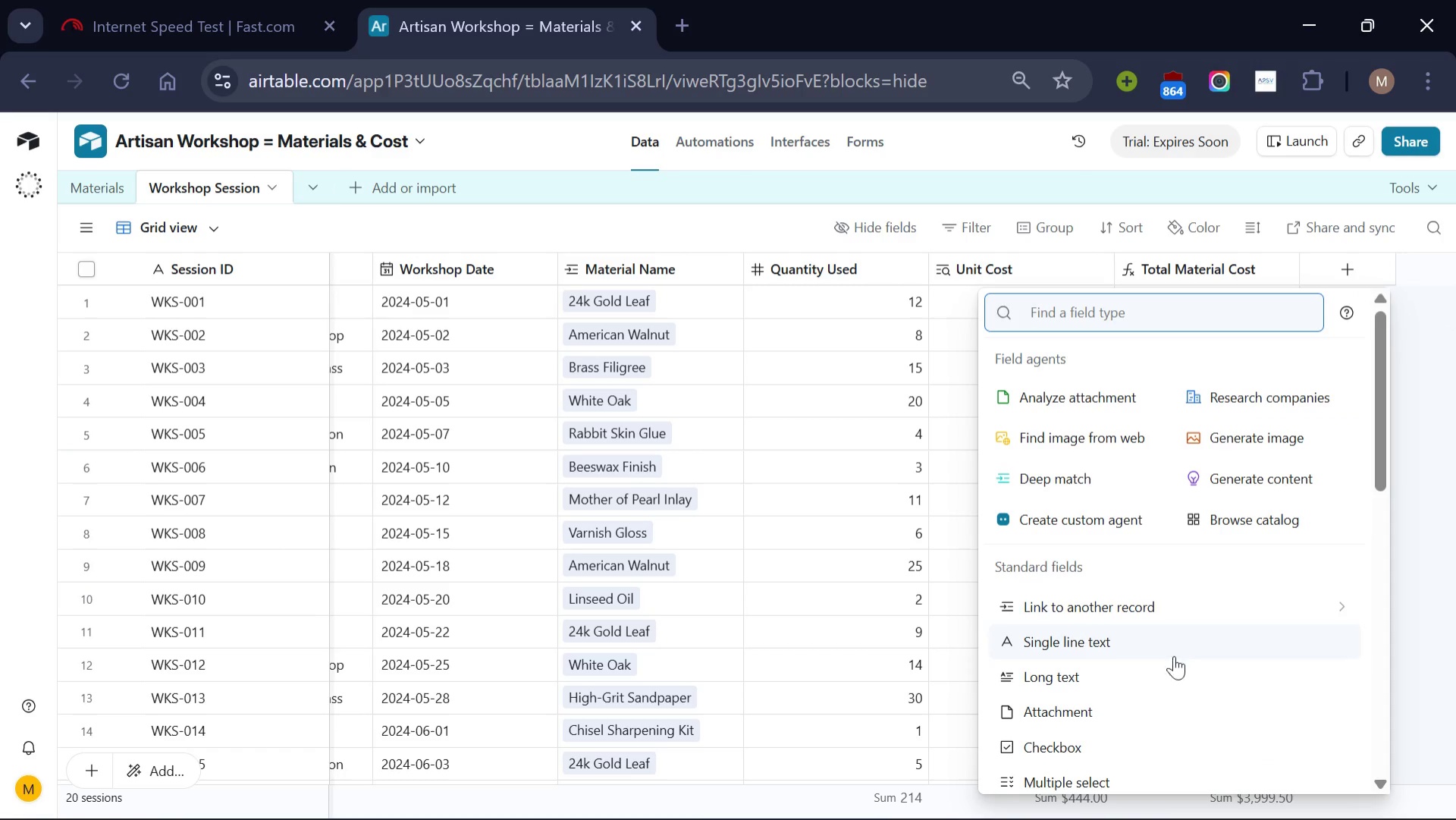 
scroll: coordinate [1180, 699], scroll_direction: none, amount: 0.0
 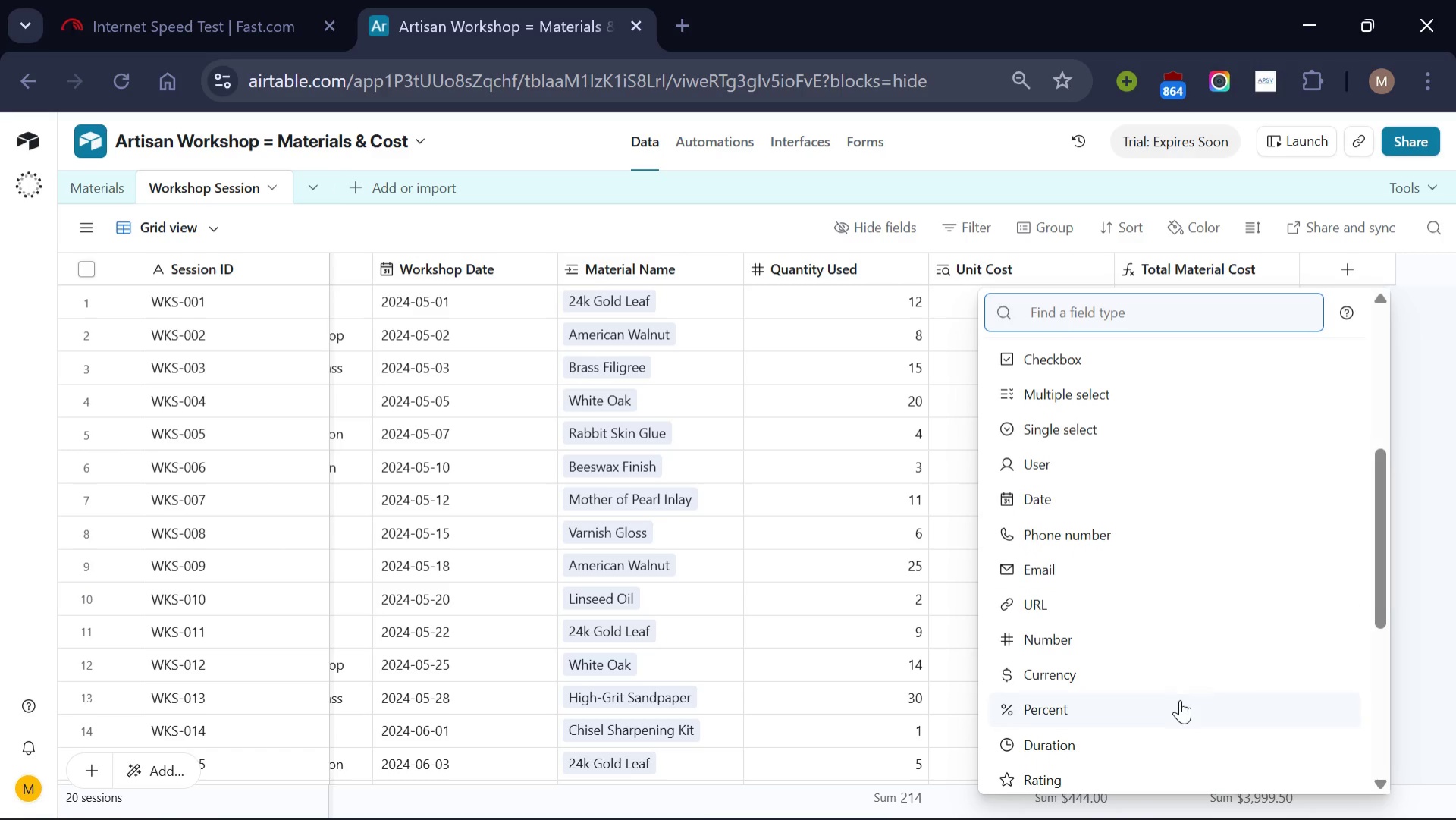 
scroll: coordinate [1180, 699], scroll_direction: down, amount: 1.0
 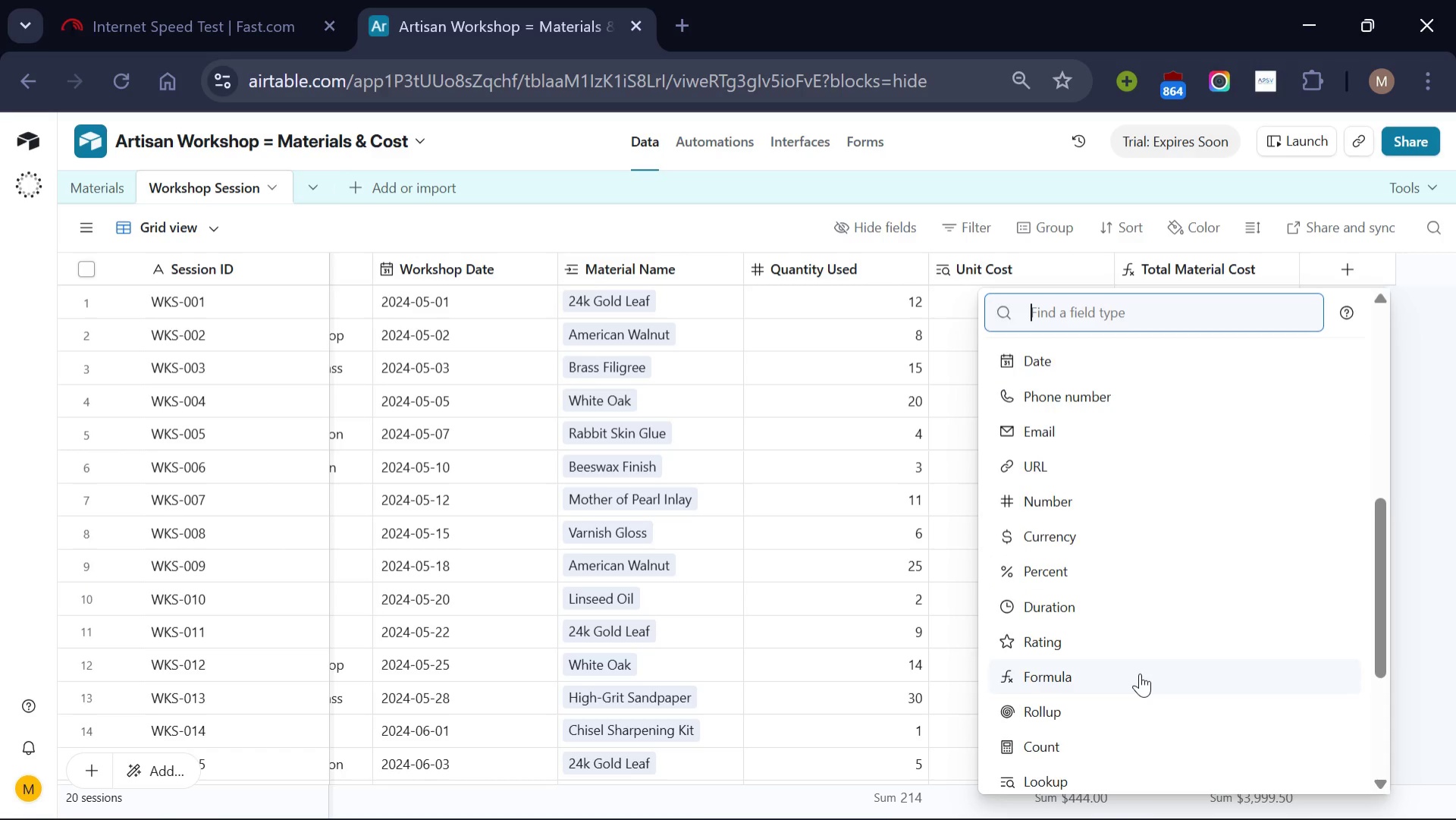 
left_click([1140, 673])
 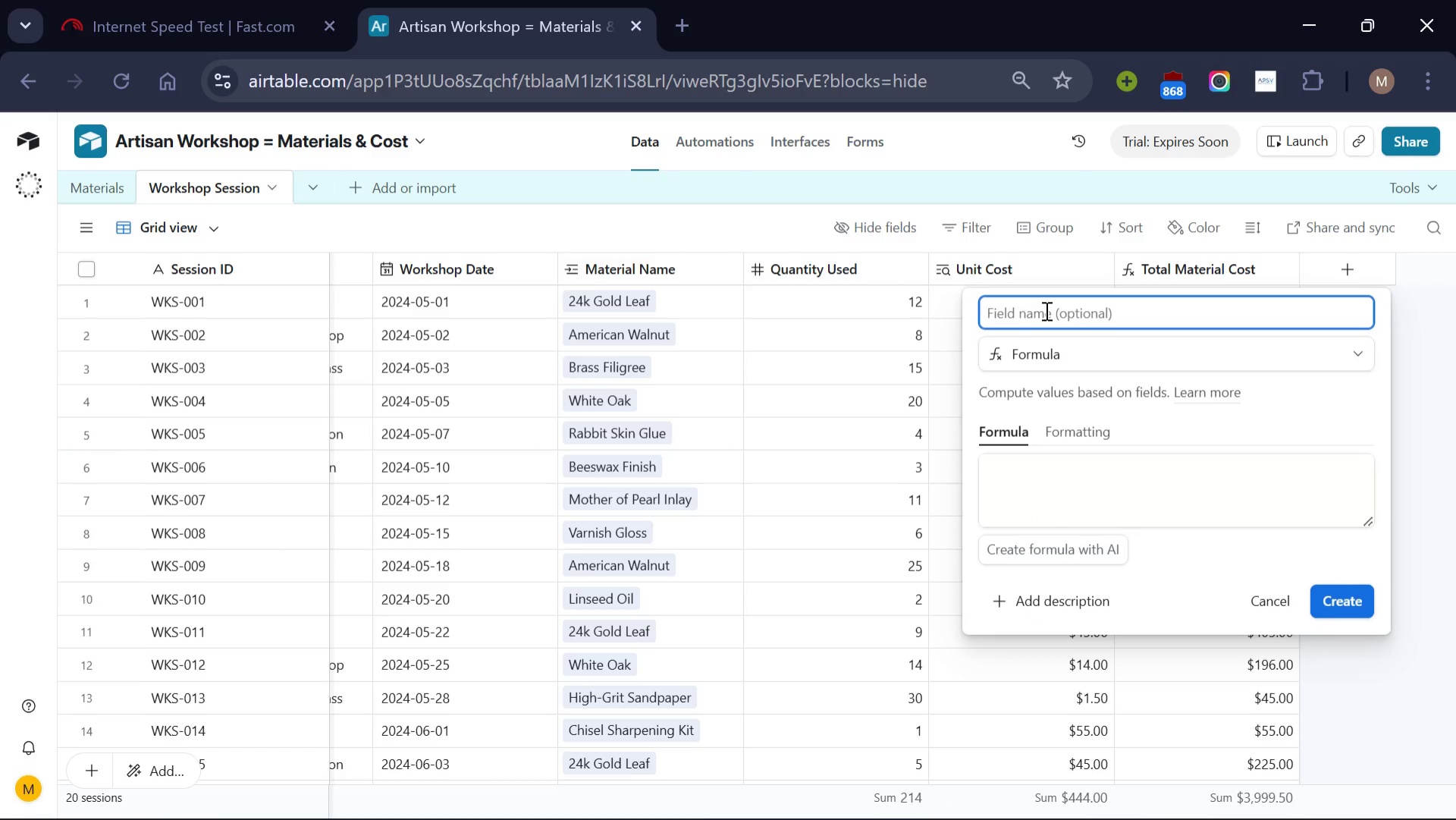 
type(Usage Status)
 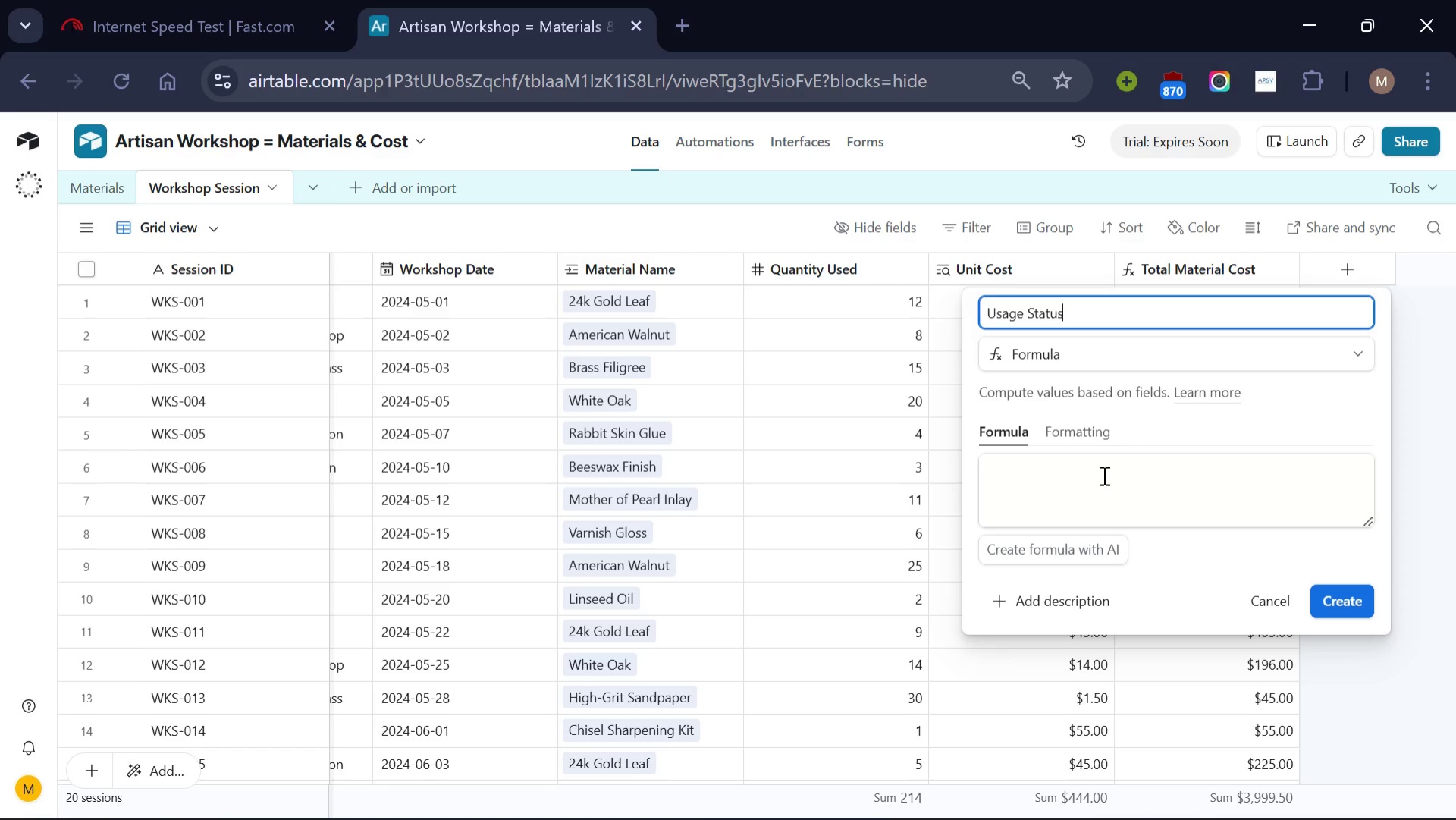 
left_click([1103, 475])
 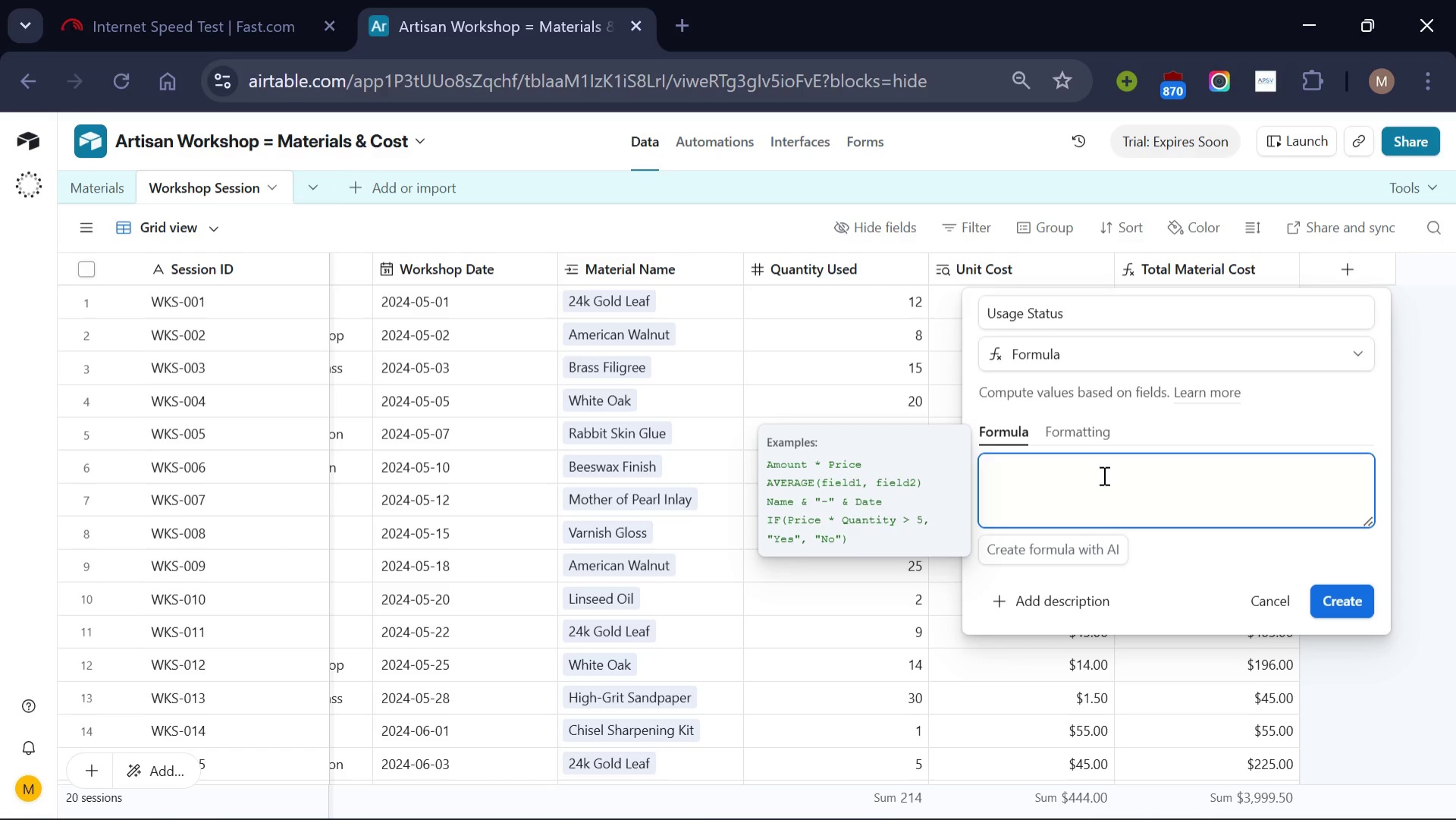 
wait(5.38)
 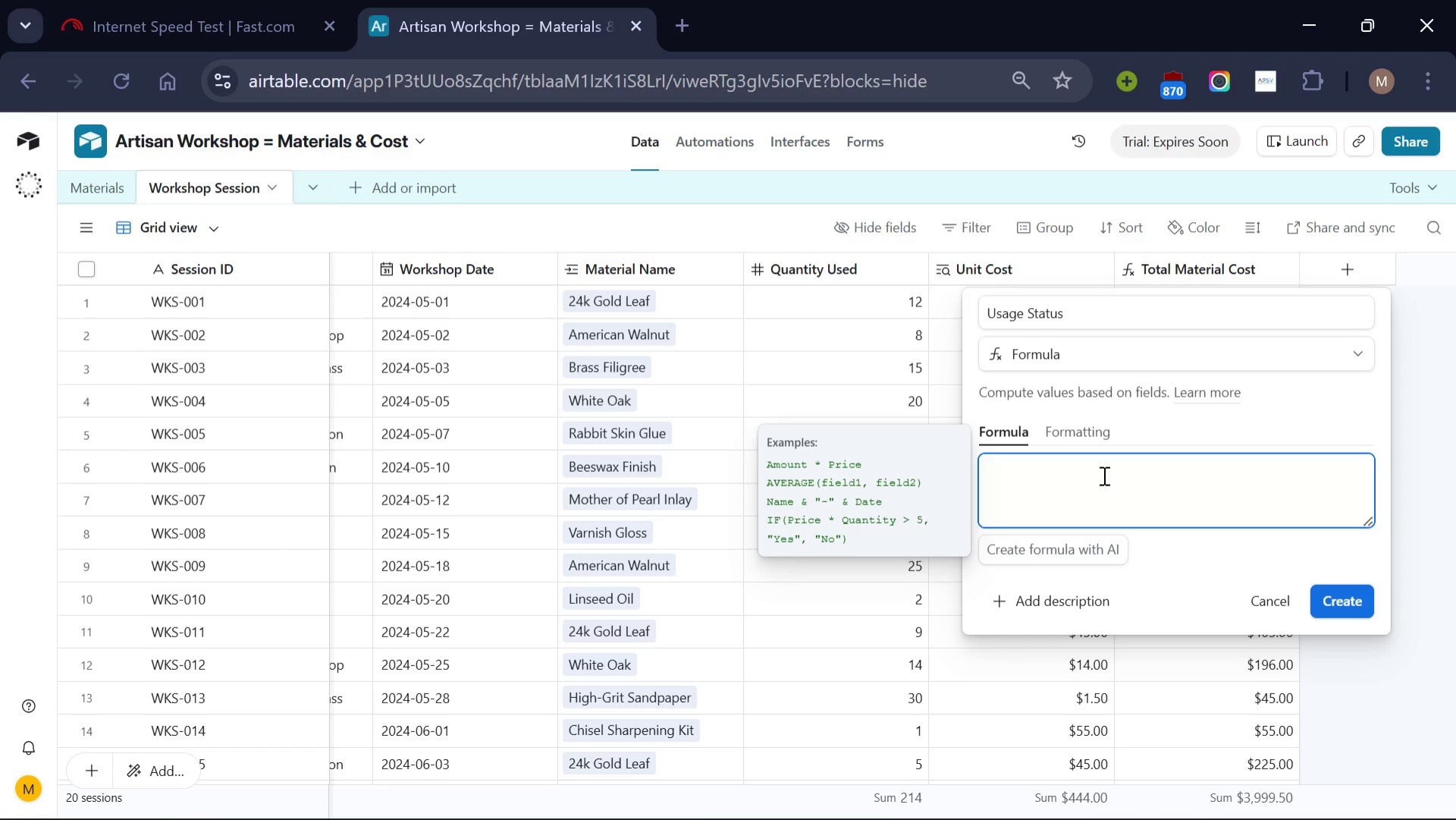 
type(IF()
 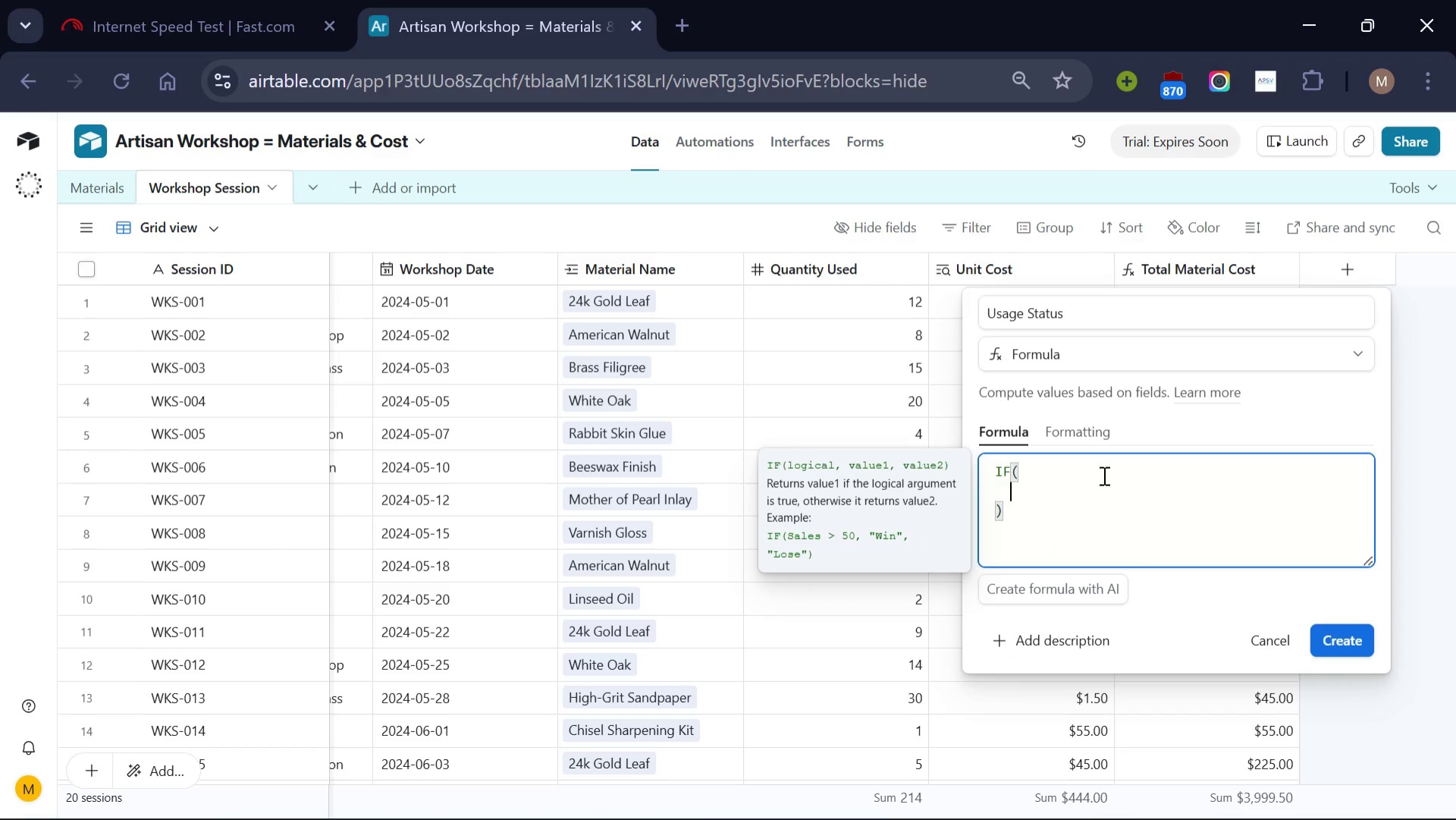 
 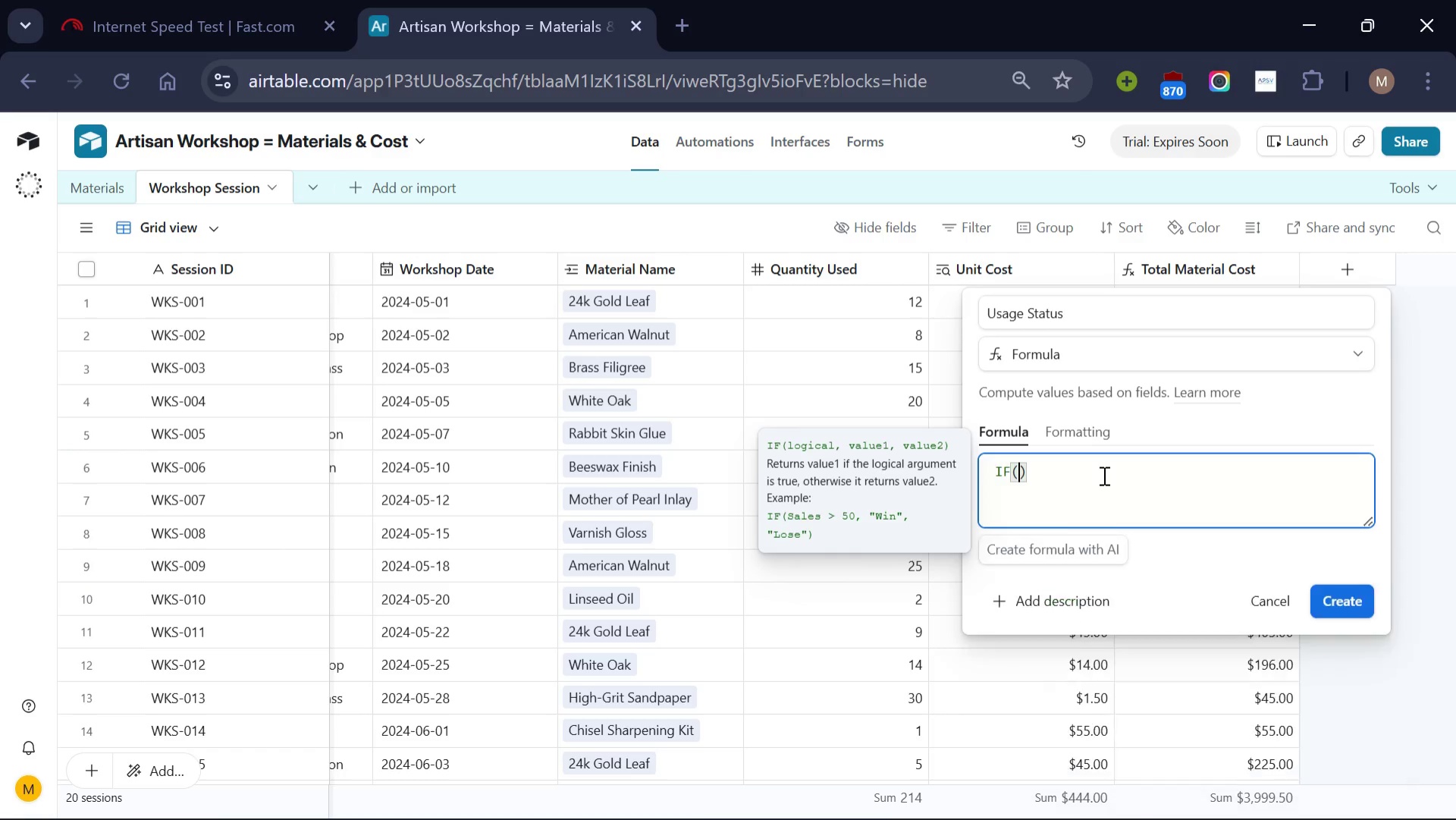 
key(Enter)
 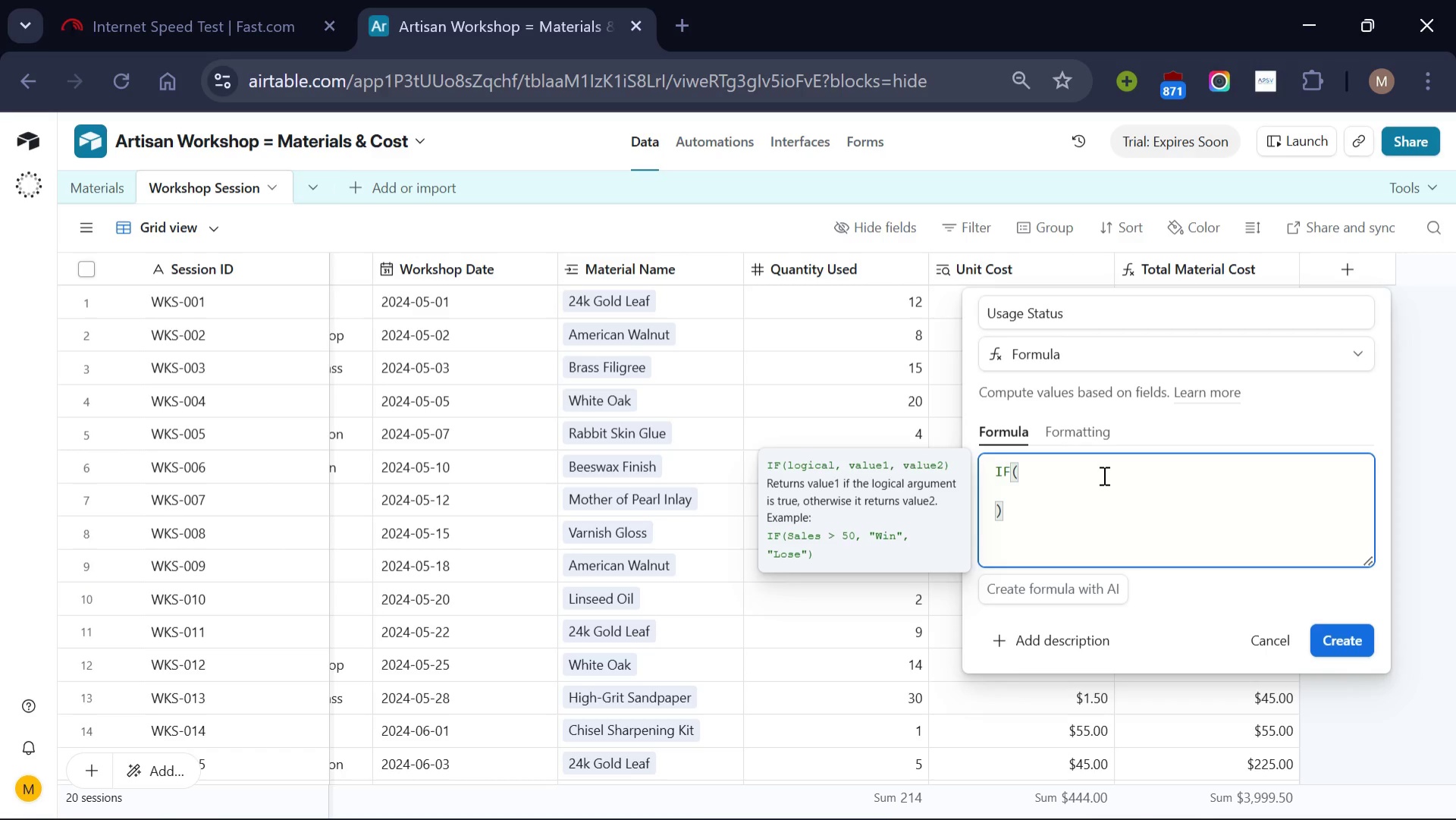 
wait(5.38)
 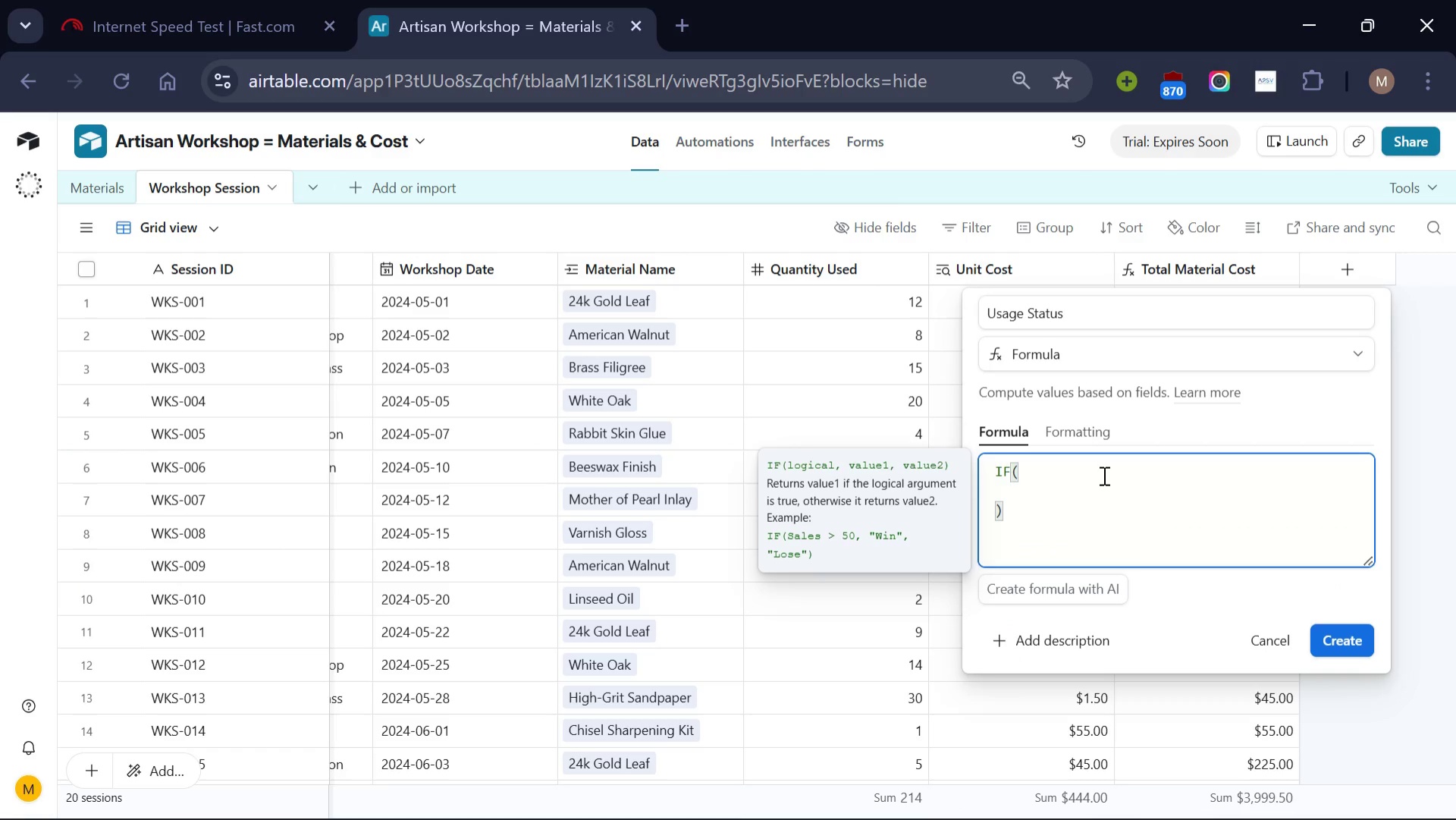 
type({Quantity Used)
 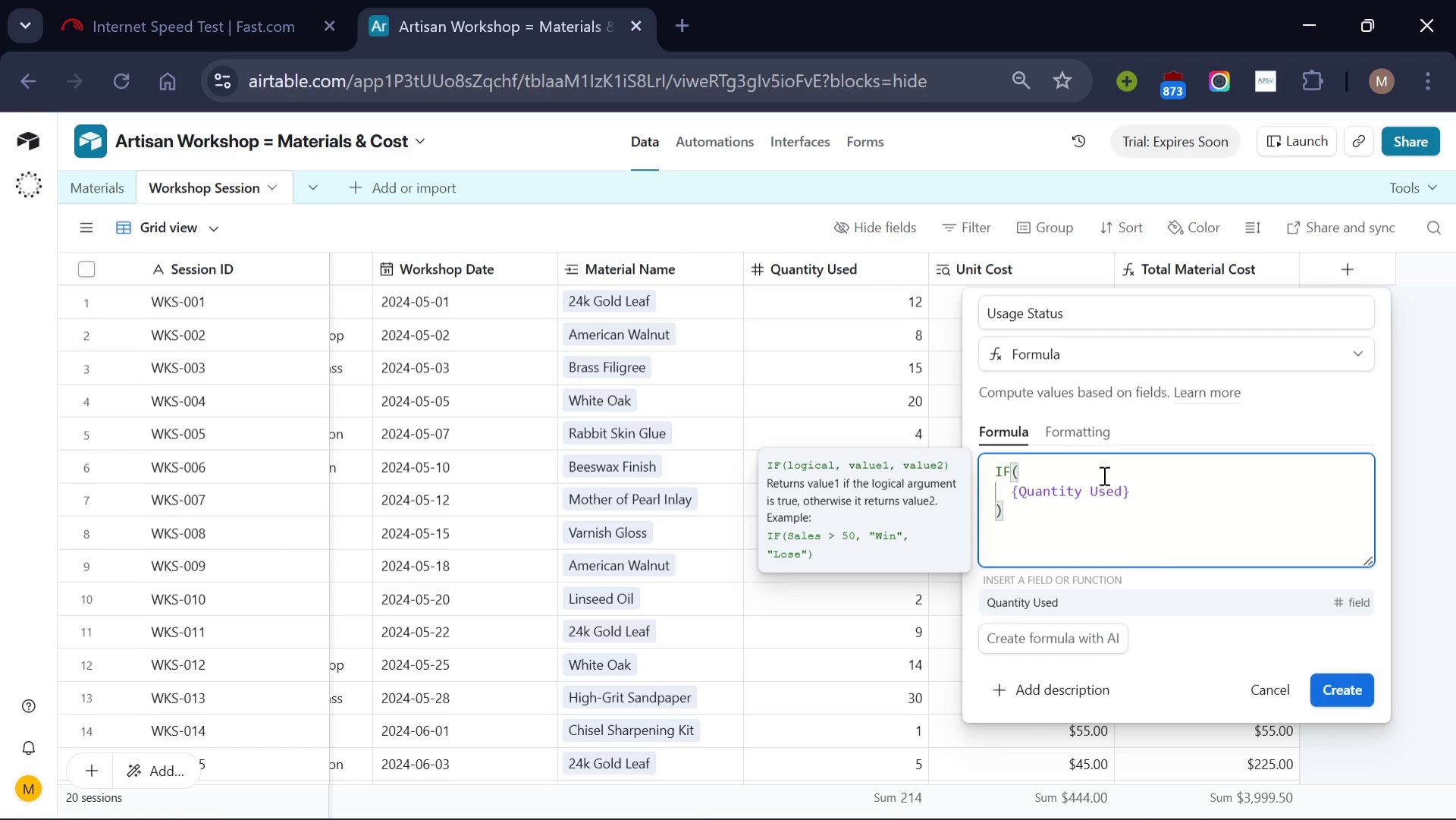 
left_click([1144, 498])
 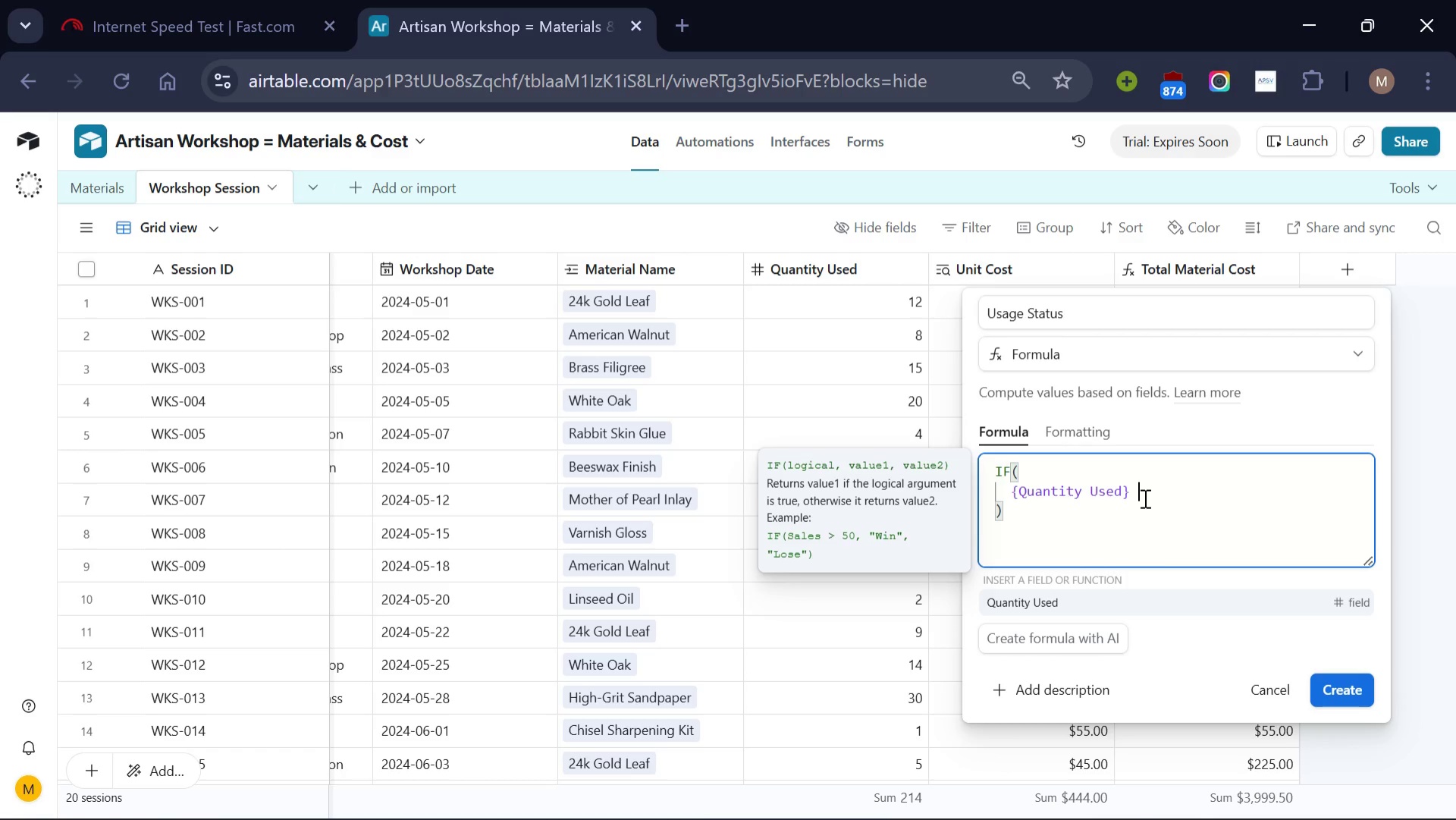 
type( > 10)
 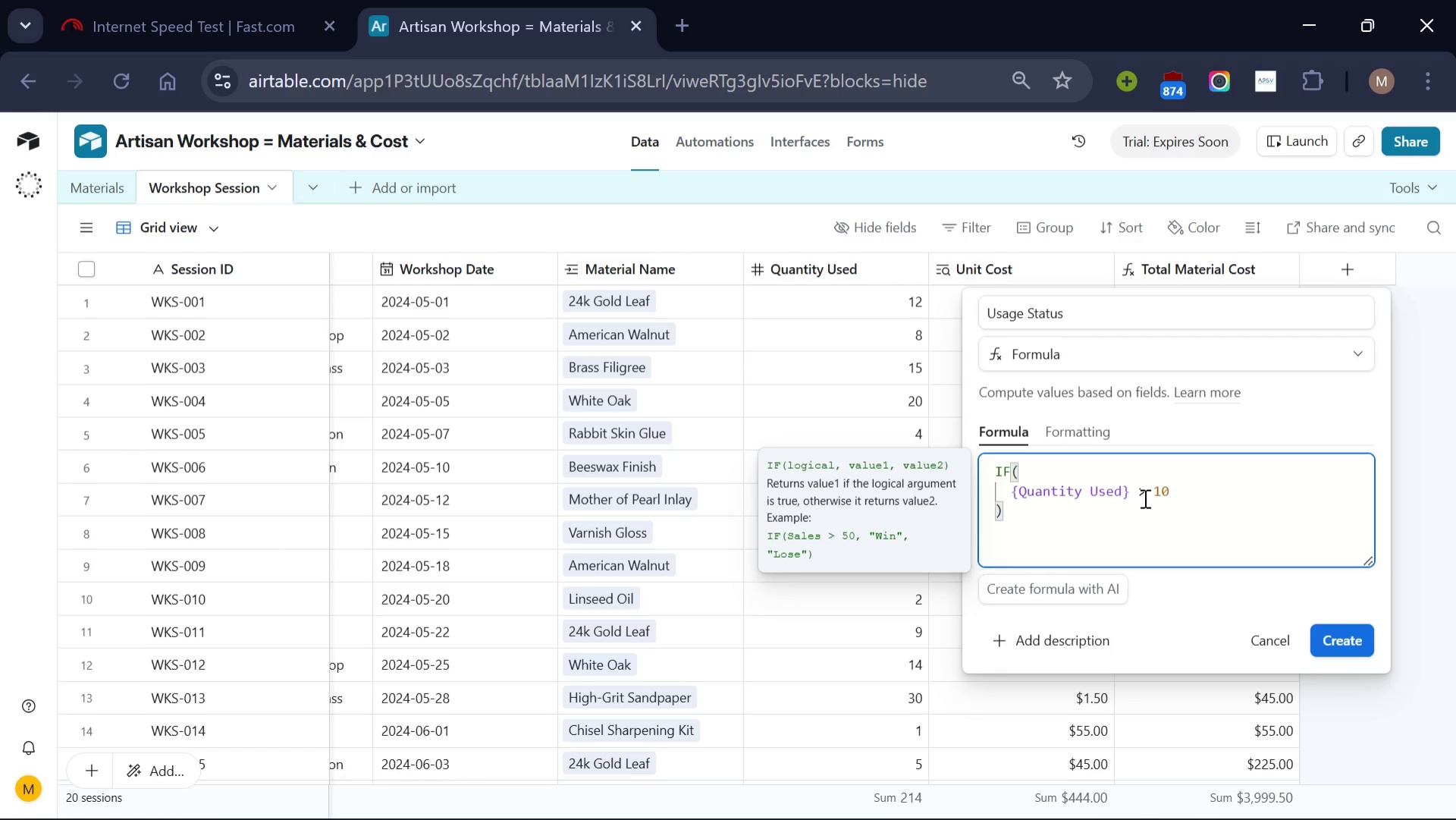 
key(Space)
 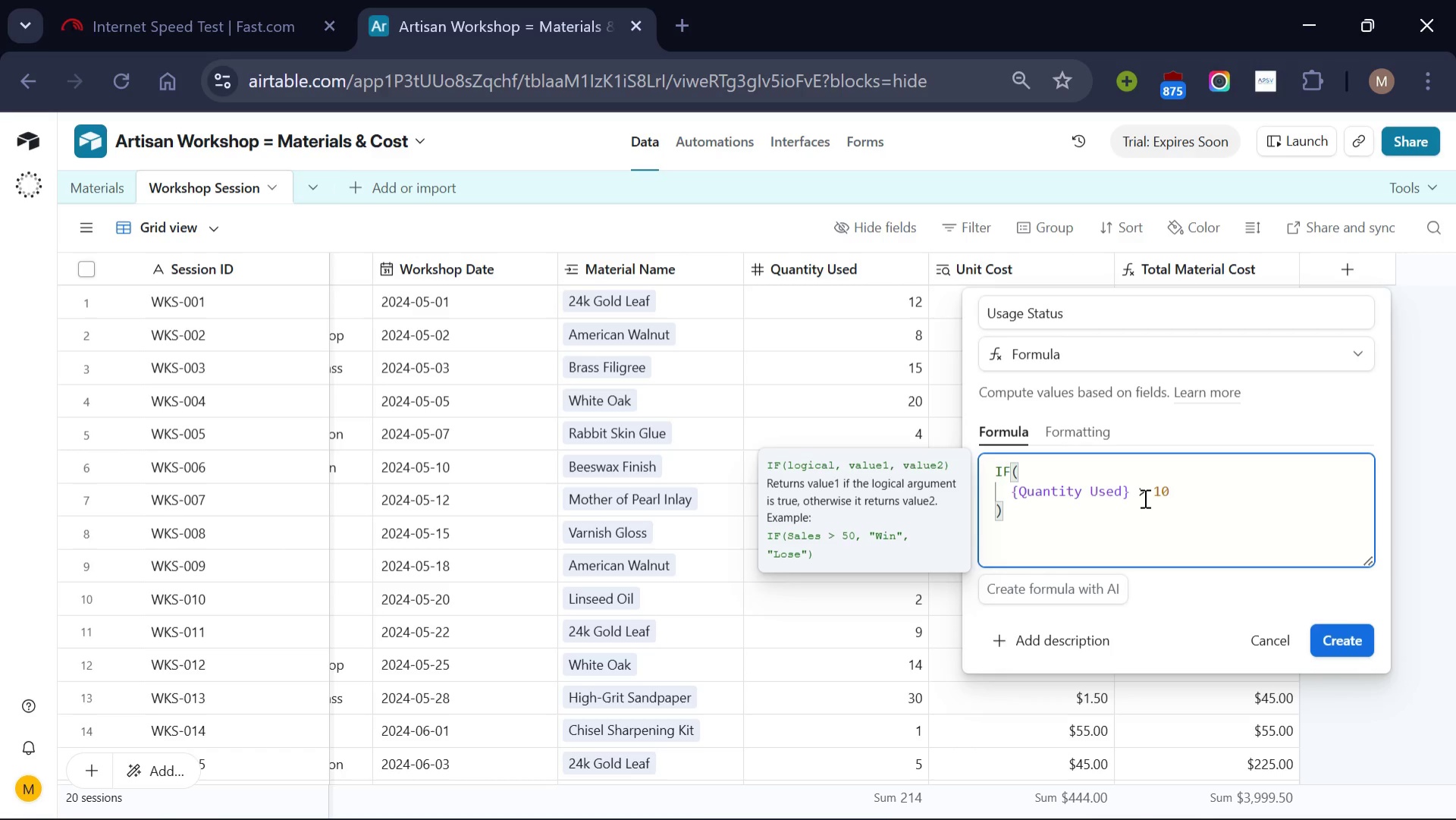 
key(Comma)
 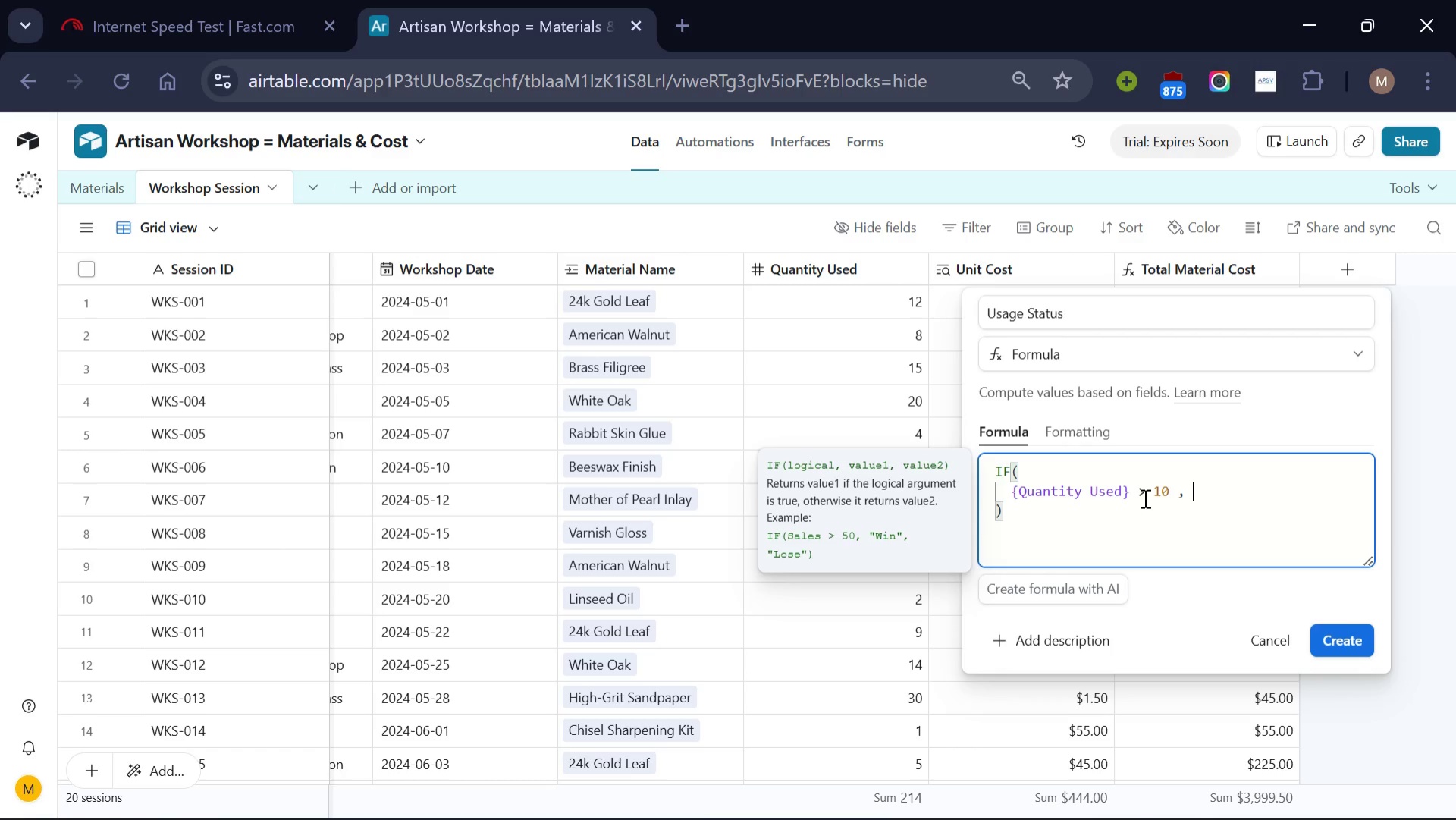 
key(Space)
 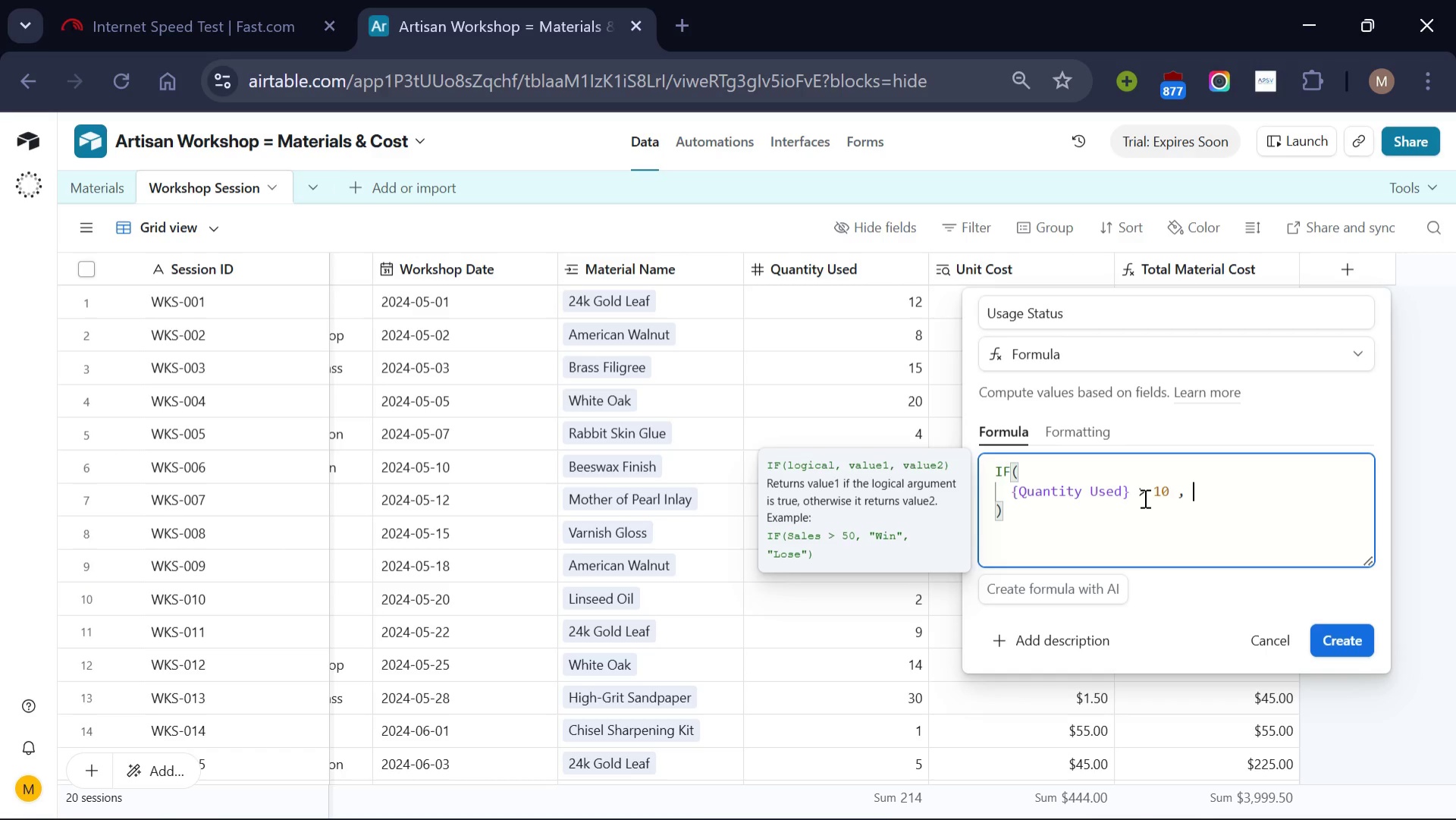 
type("High Usage)
 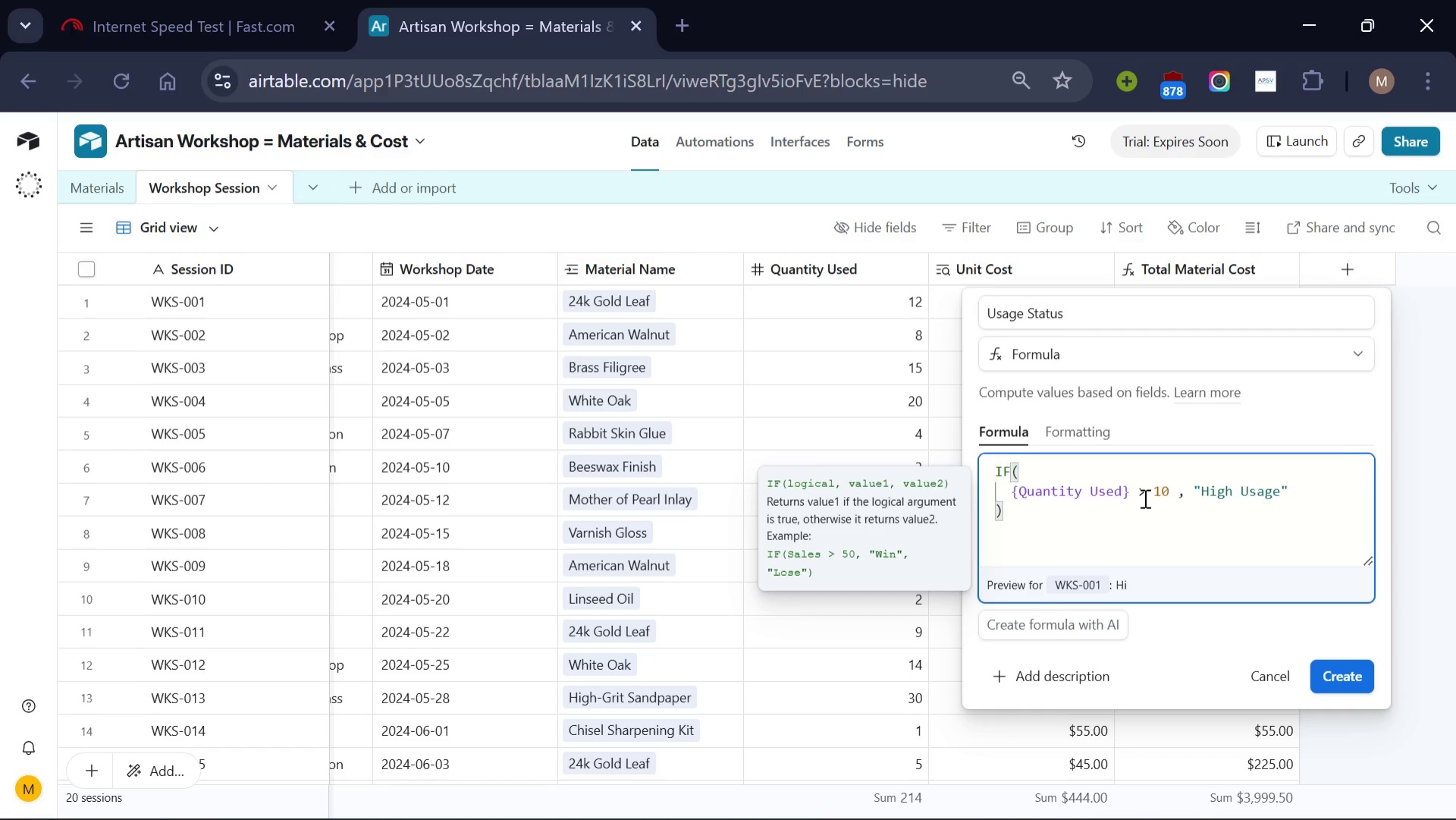 
key(ArrowRight)
 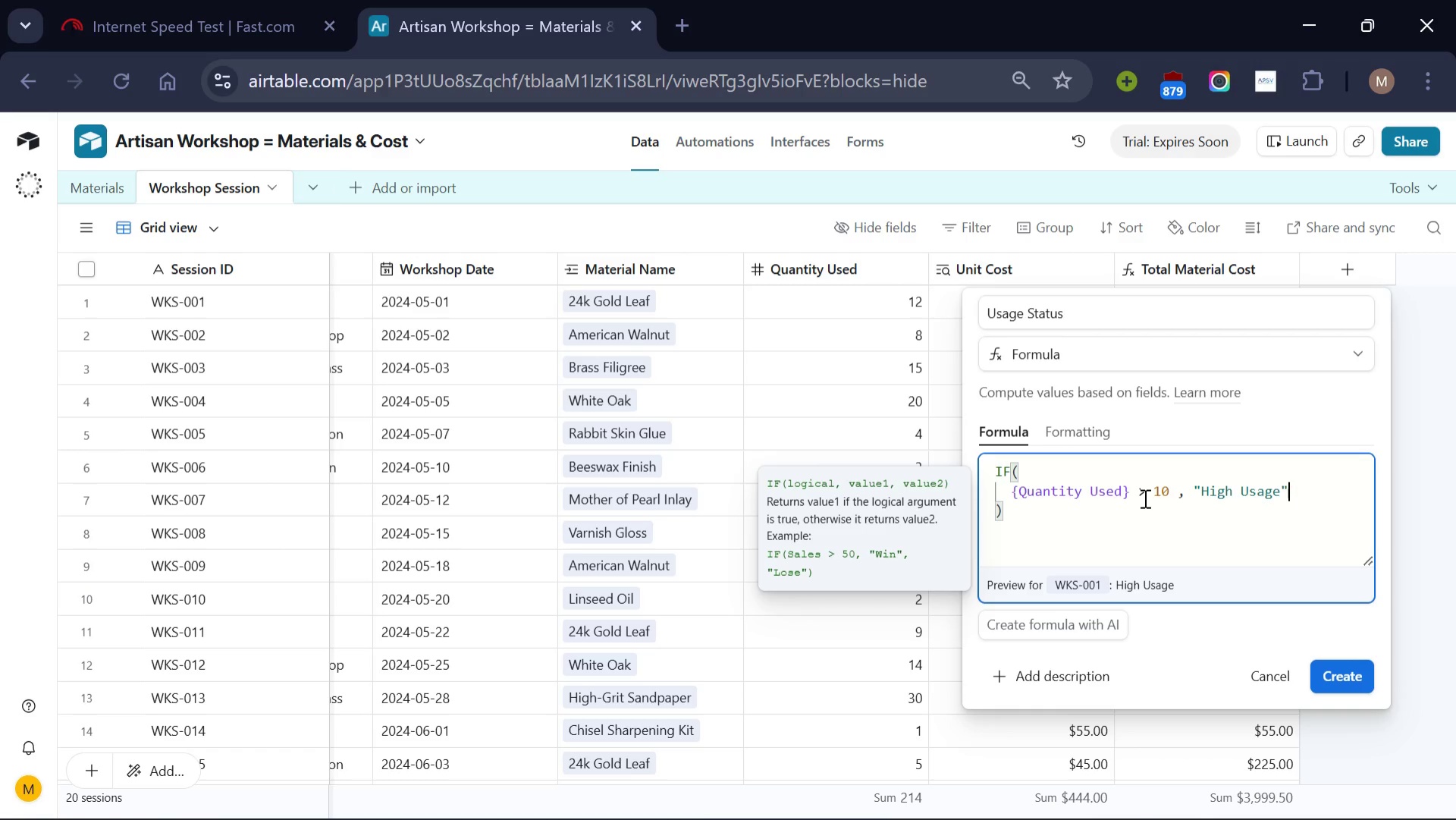 
type( , "Normal)
 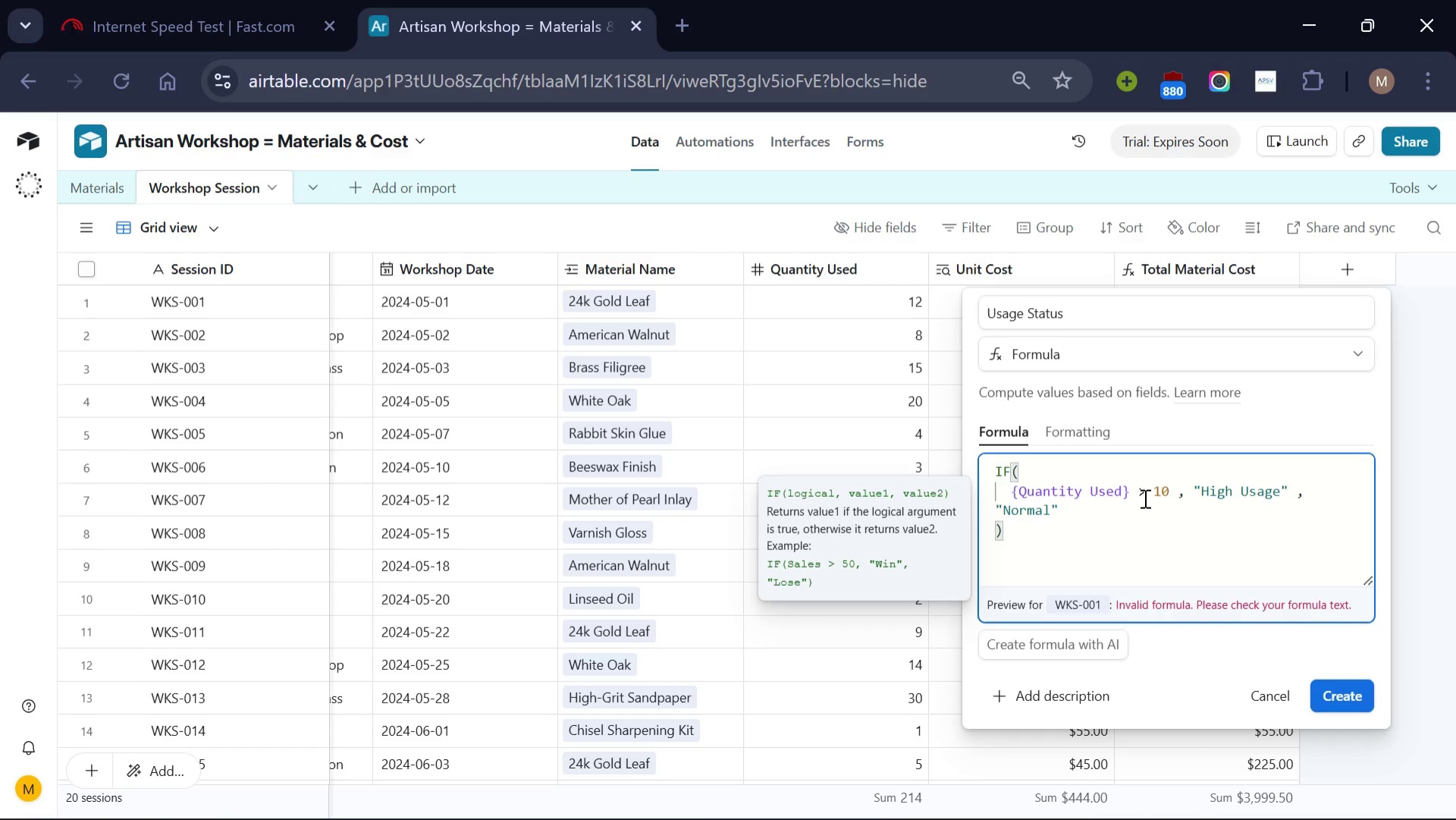 
wait(7.84)
 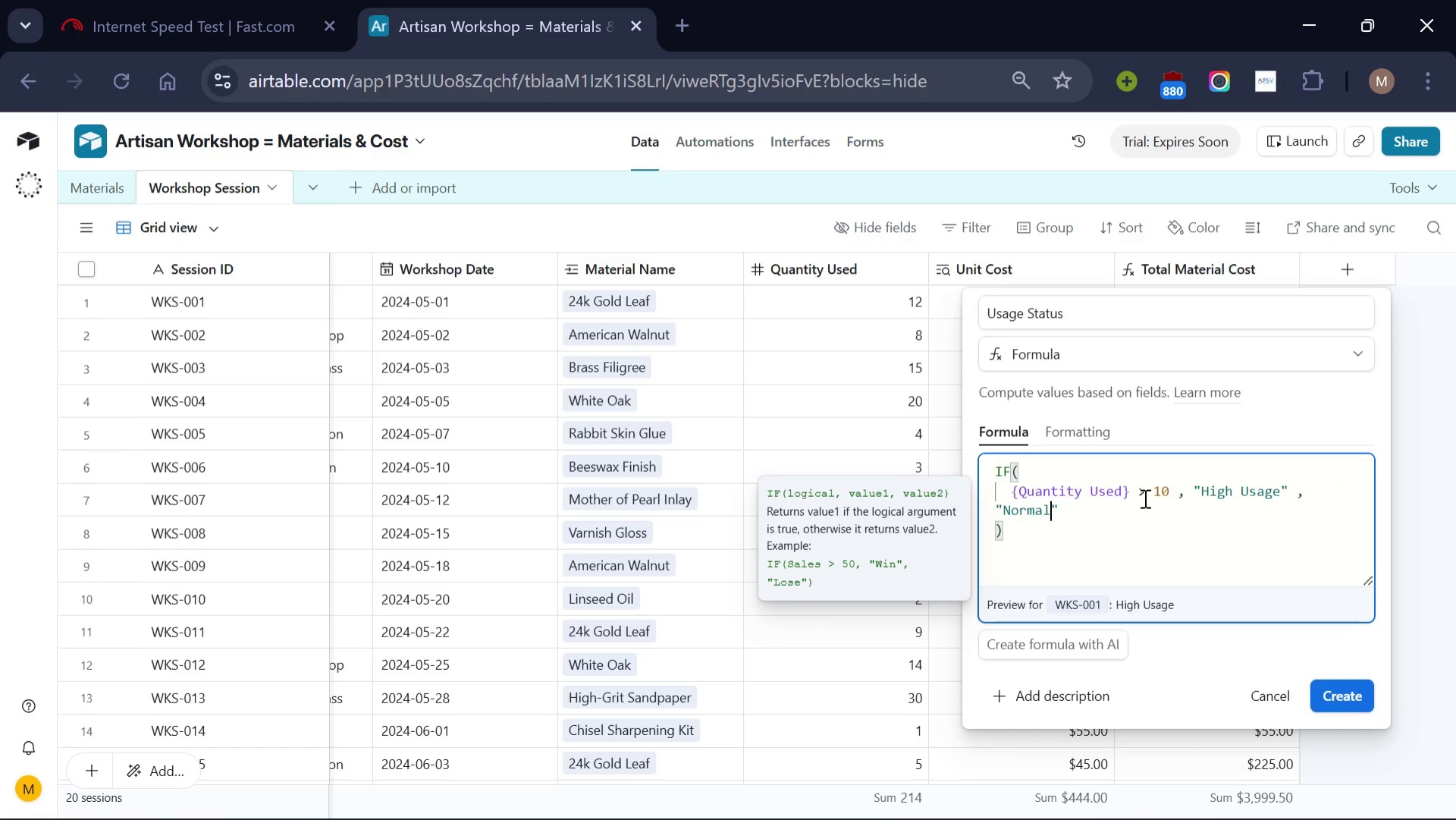 
left_click([1094, 430])
 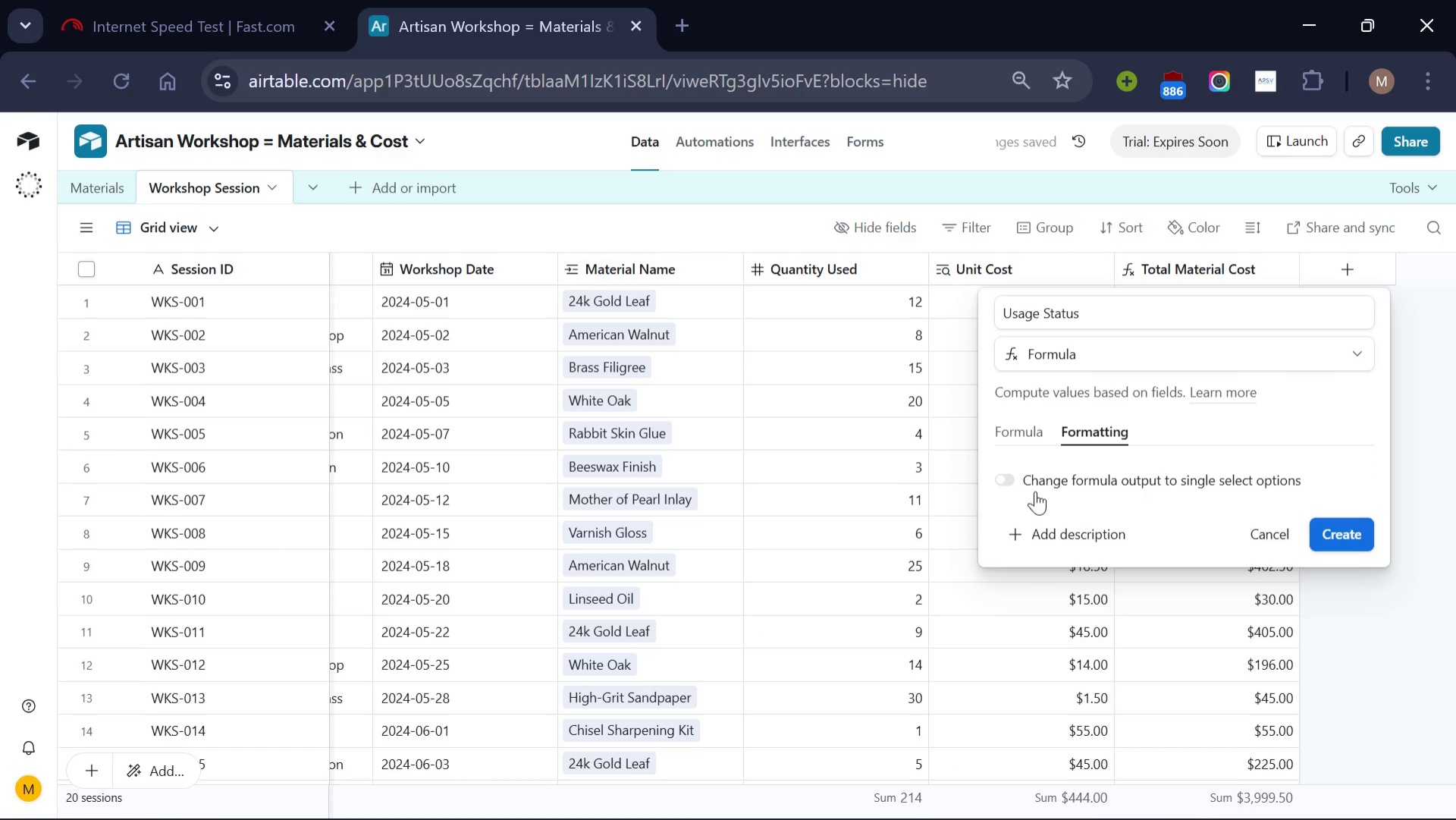 
left_click([1011, 478])
 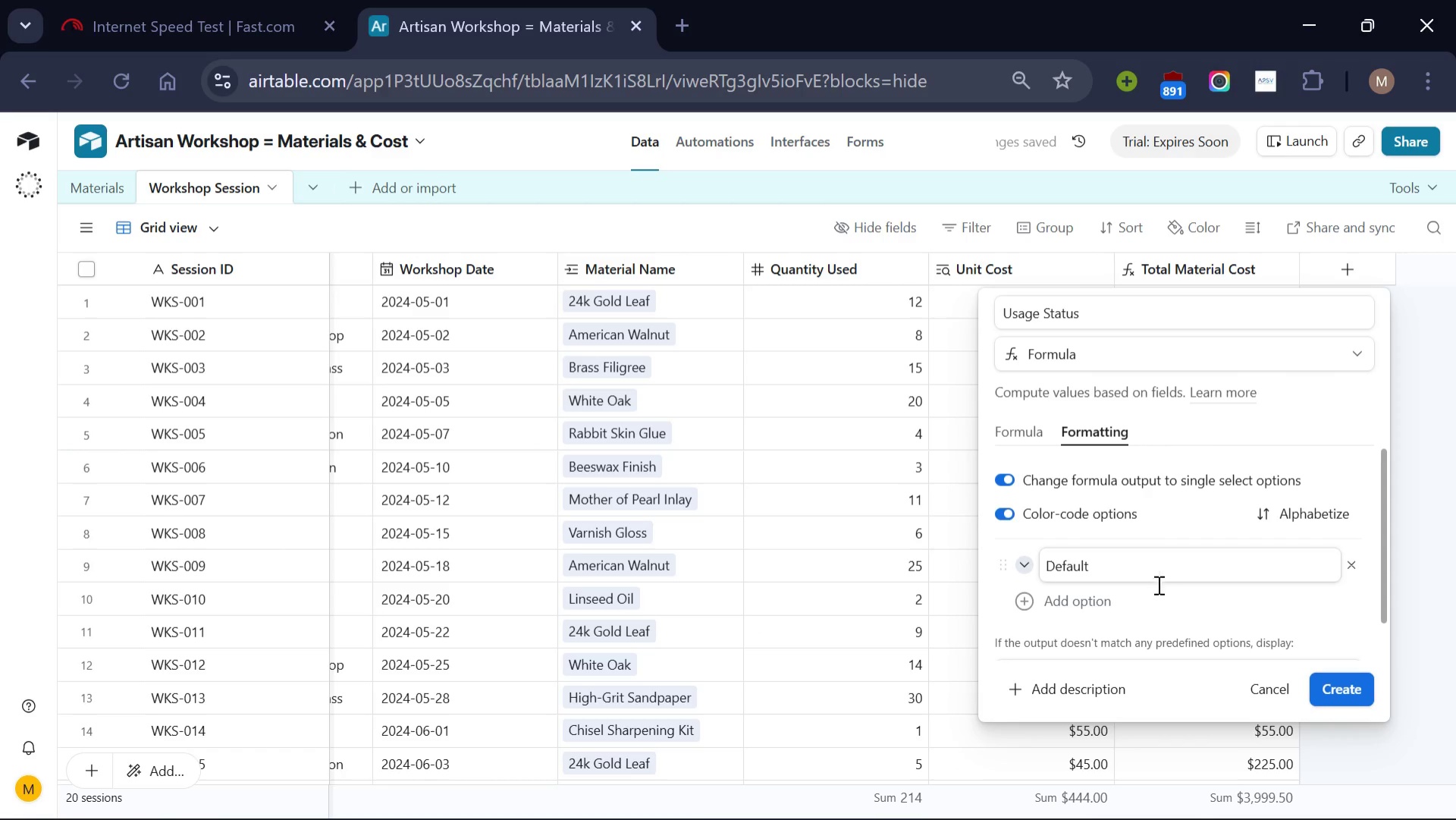 
left_click([1140, 597])
 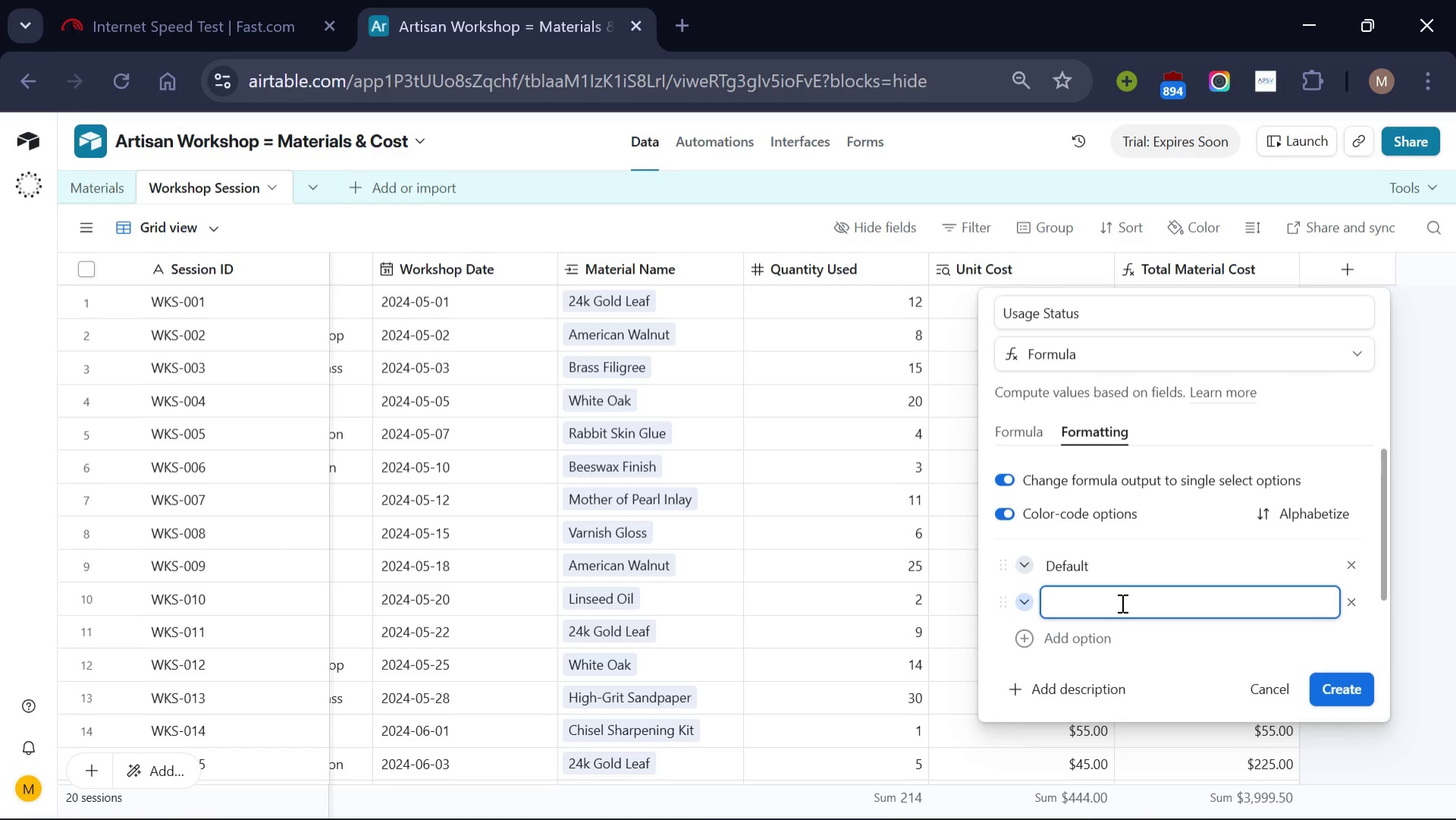 
left_click([1121, 602])
 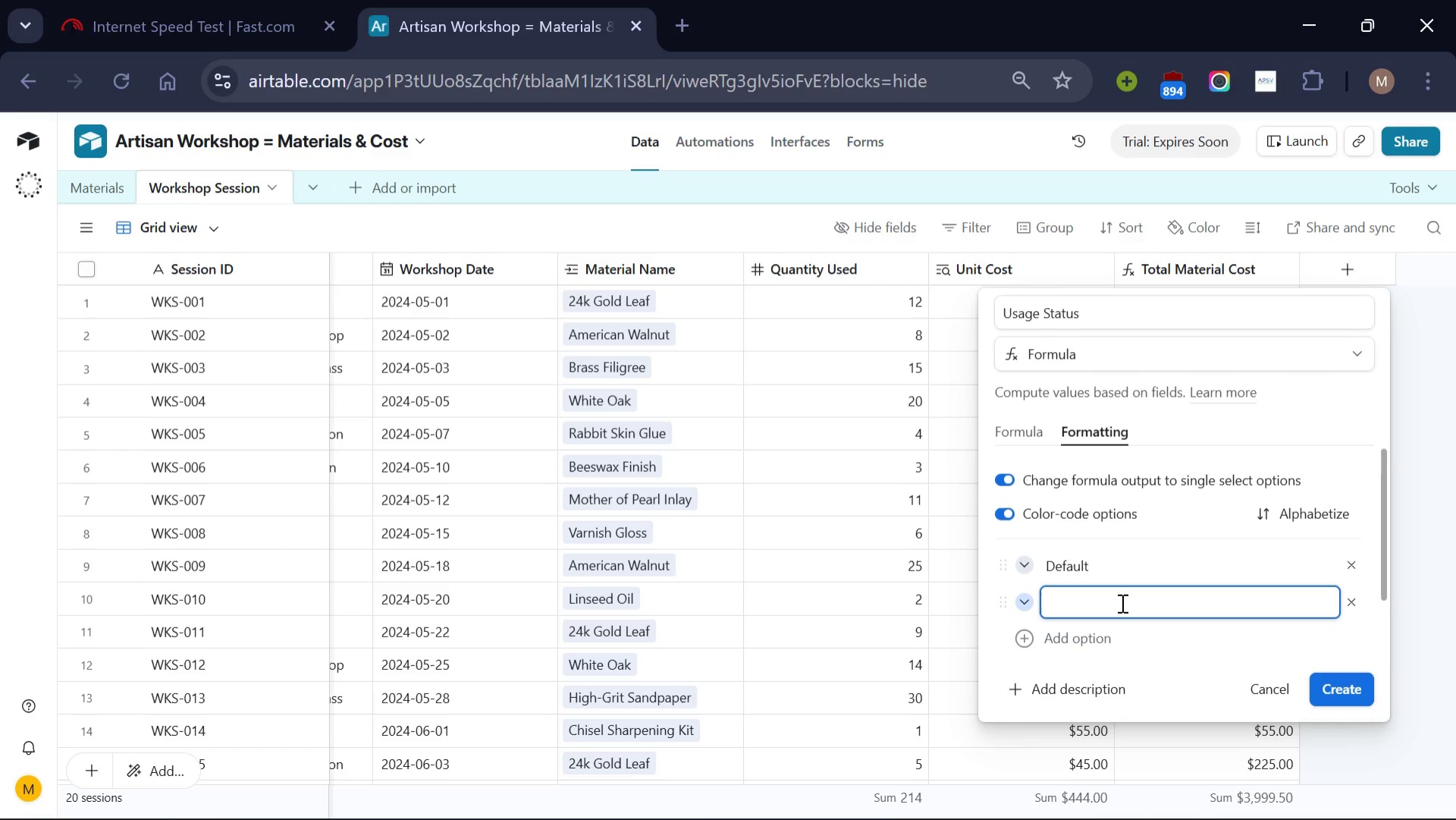 
type(High Ud)
key(Backspace)
type(sage)
 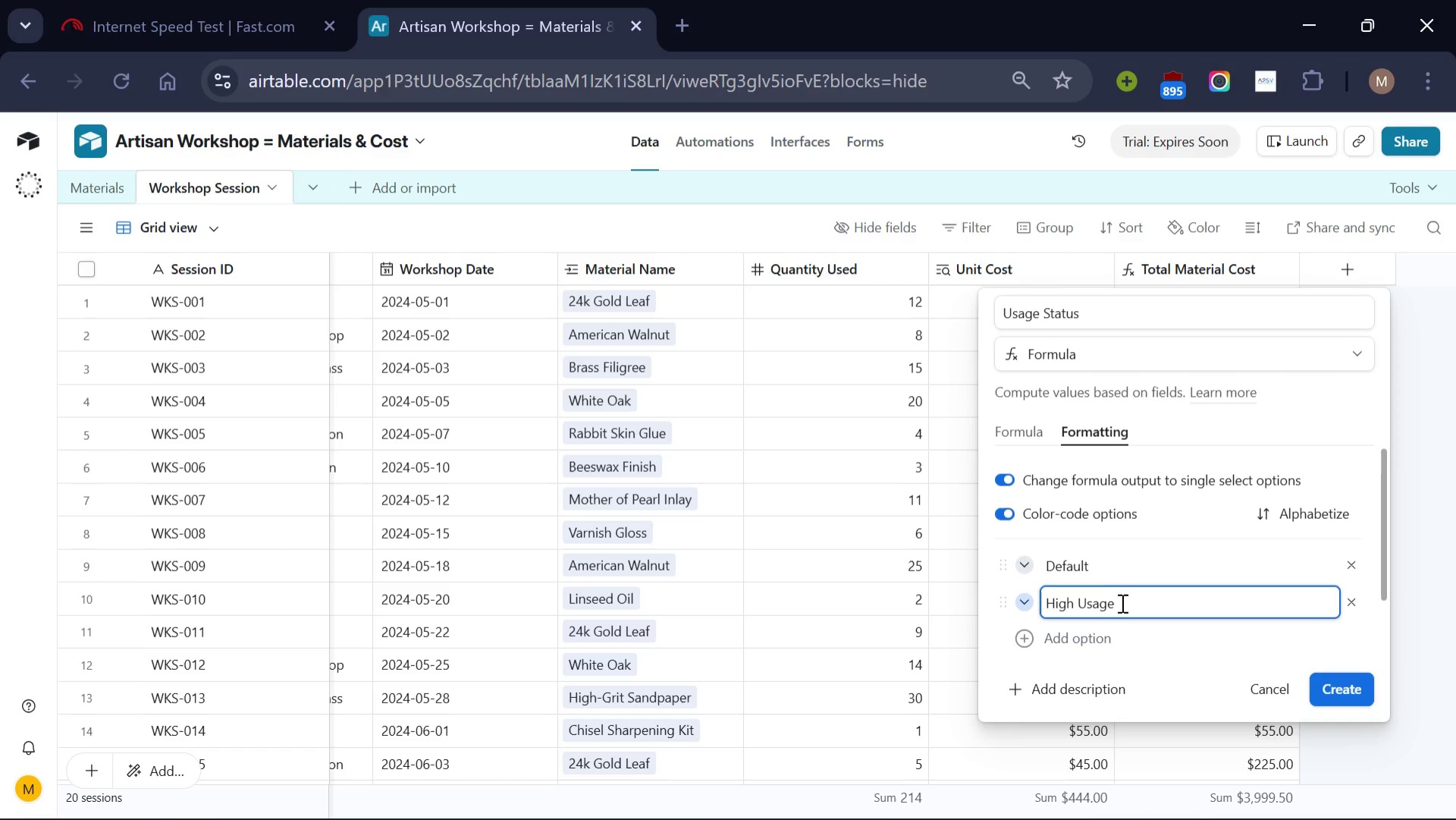 
left_click([1141, 639])
 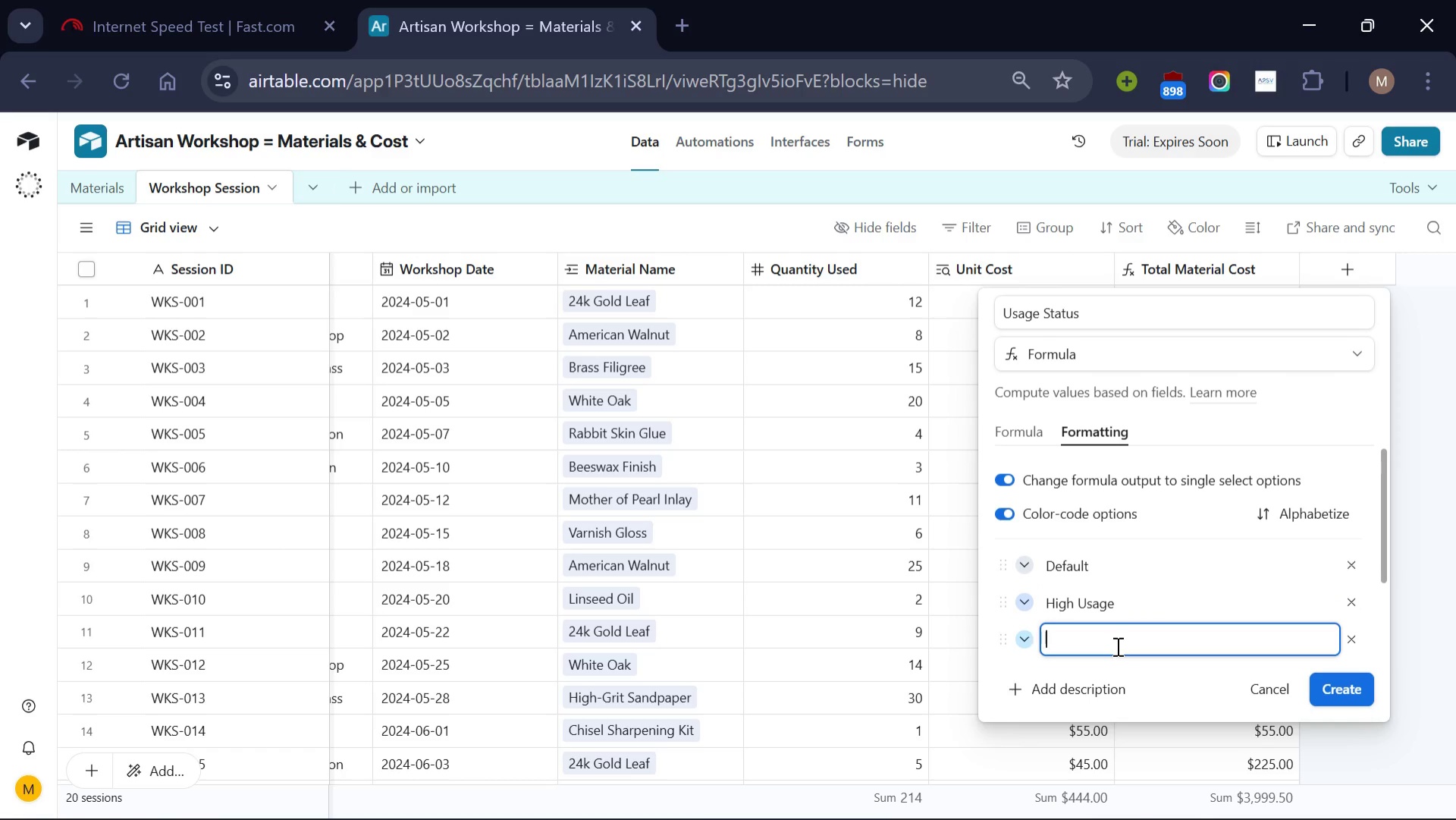 
type(Normal)
 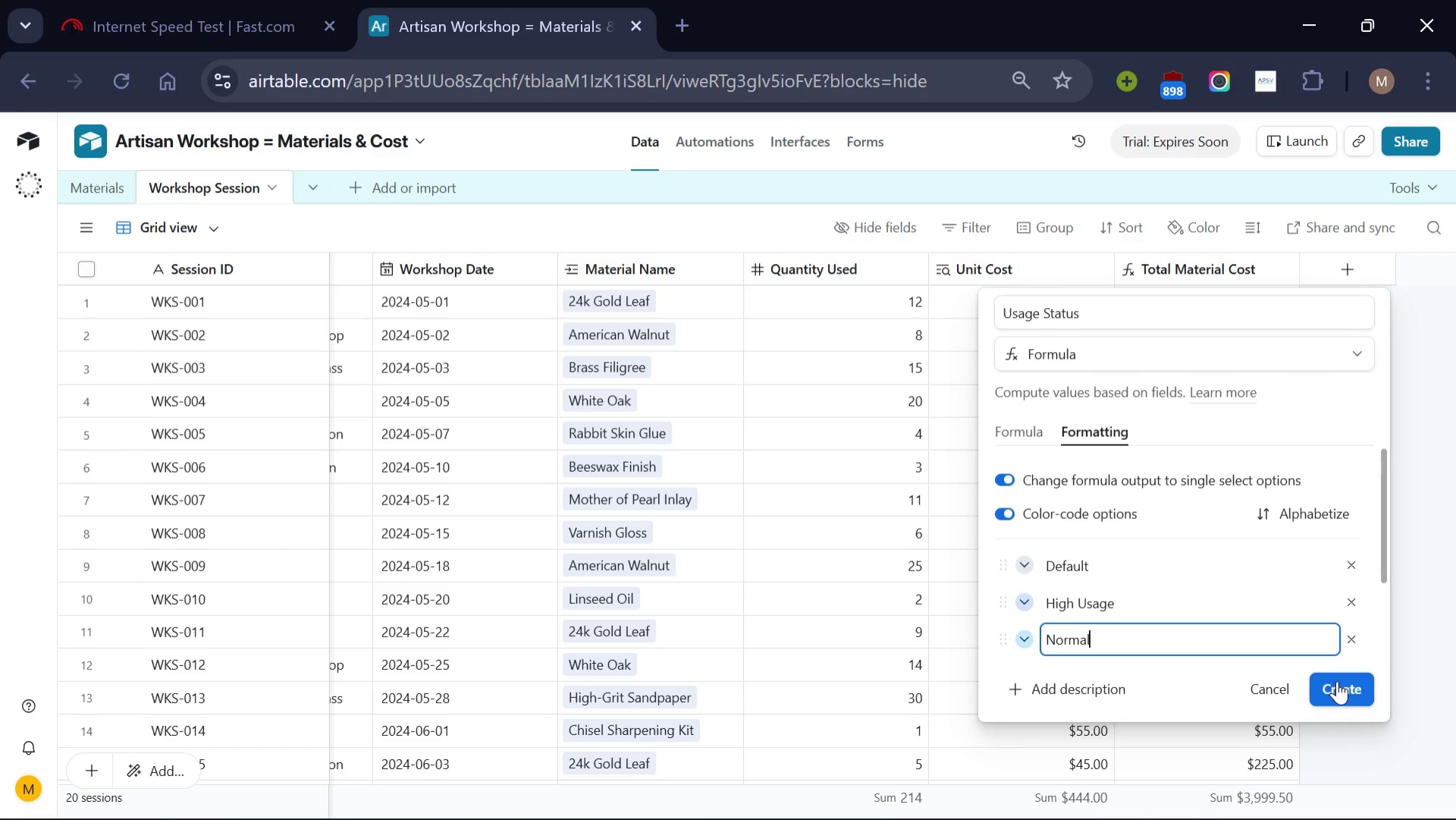 
left_click([1339, 683])
 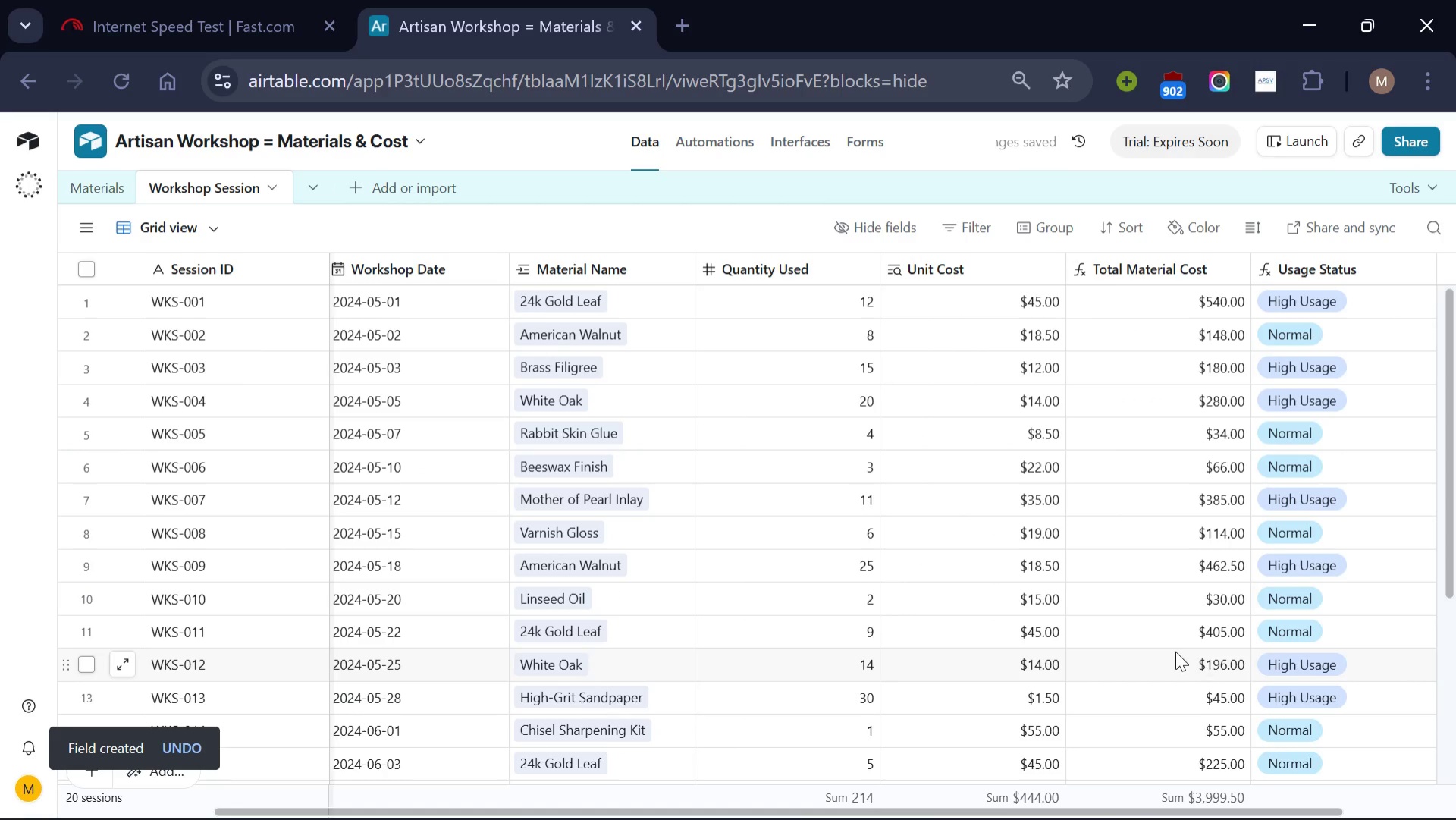 
scroll: coordinate [1174, 650], scroll_direction: up, amount: 1.0
 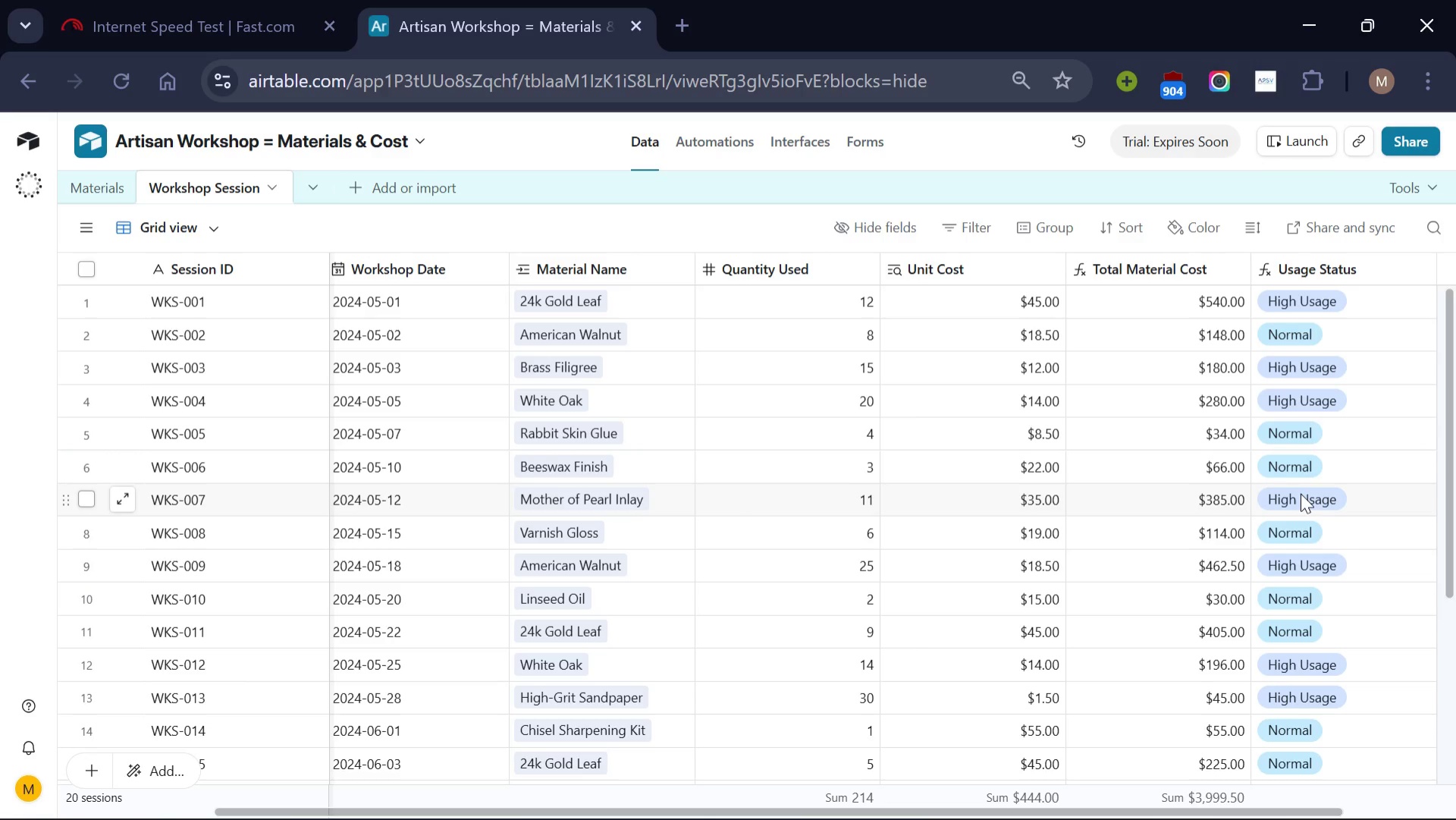 
wait(10.46)
 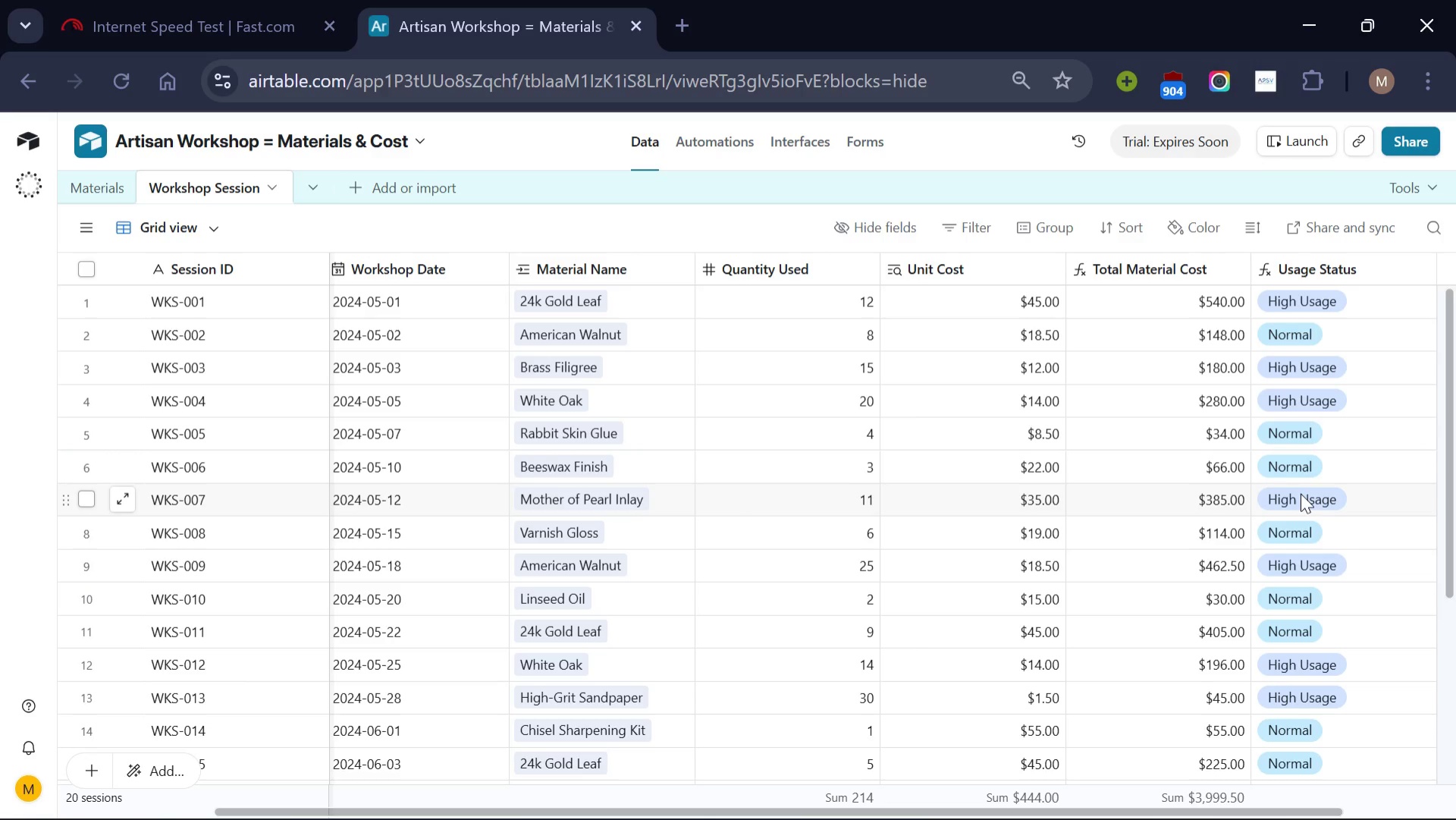 
scroll: coordinate [1368, 721], scroll_direction: up, amount: 13.0
 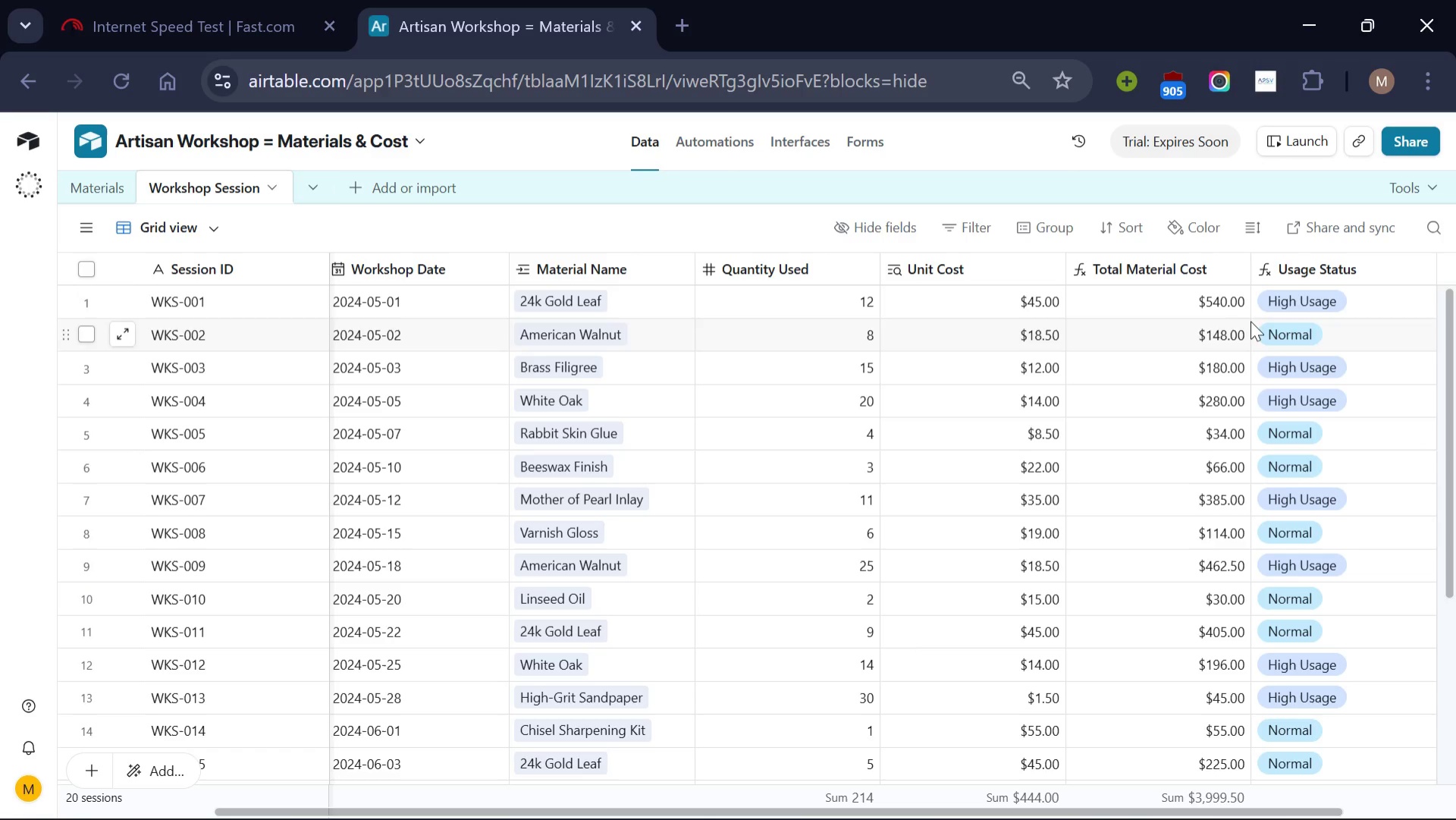 
wait(10.58)
 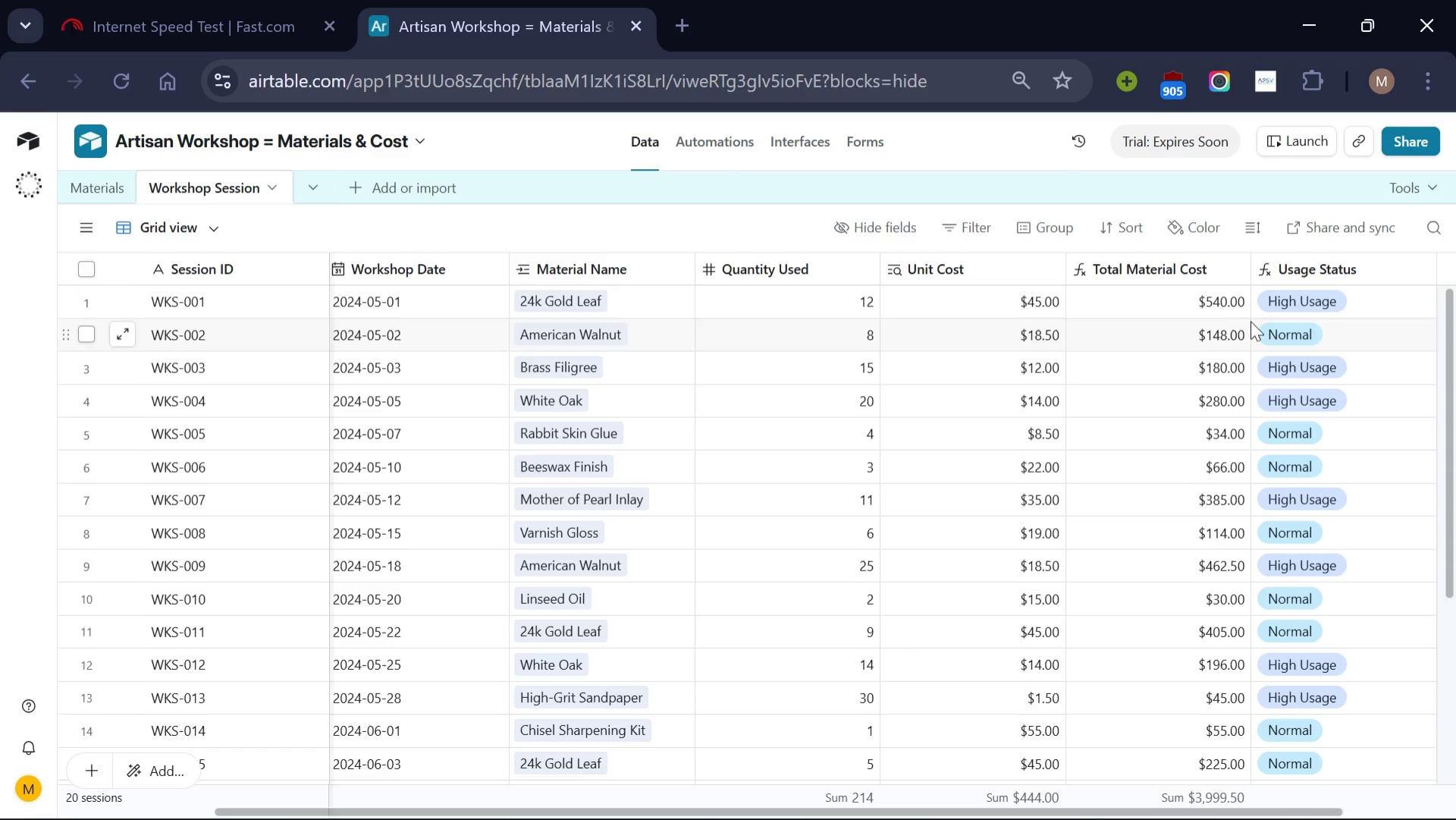 
scroll: coordinate [600, 723], scroll_direction: up, amount: 6.0
 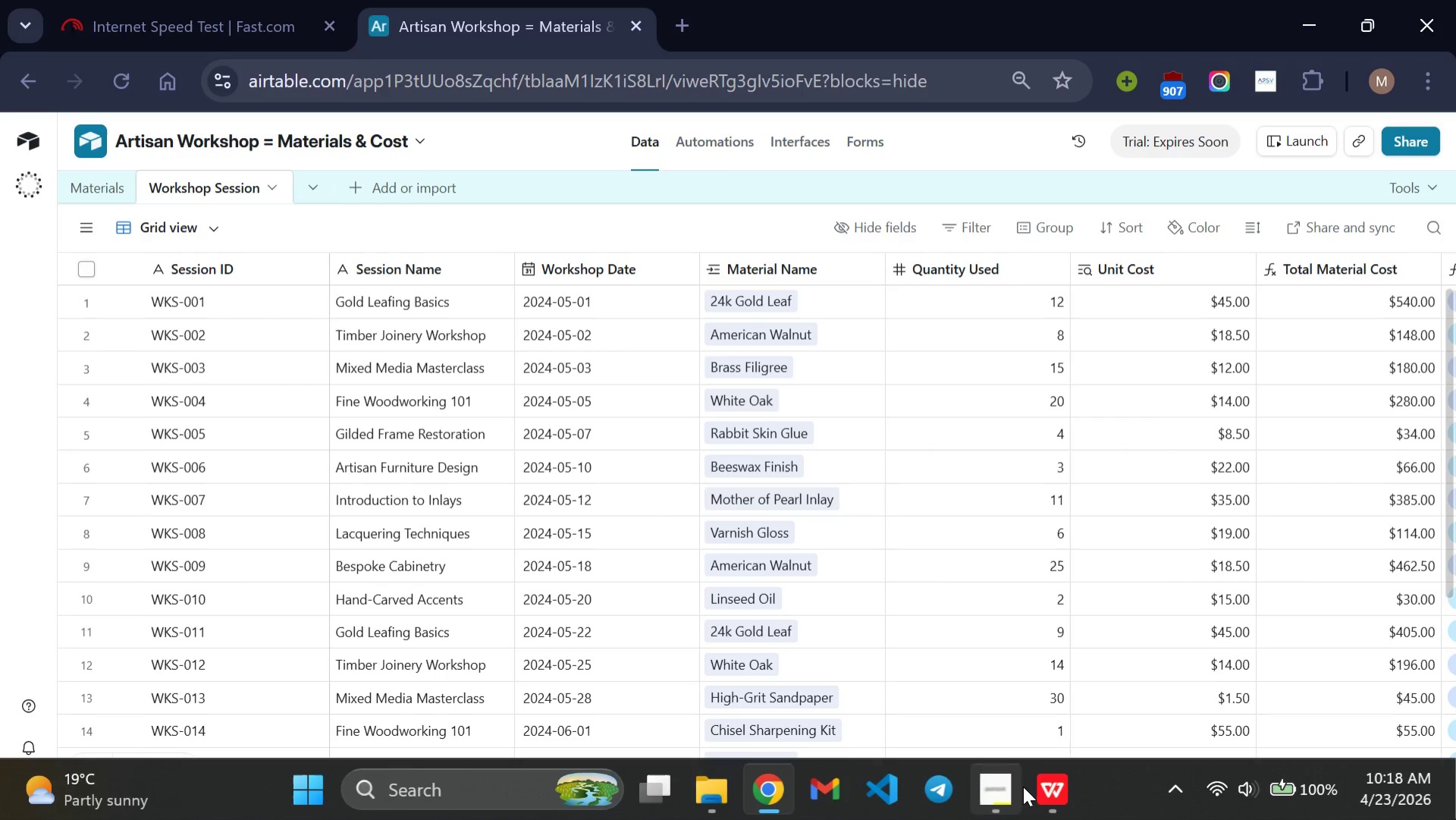 
left_click([1038, 785])
 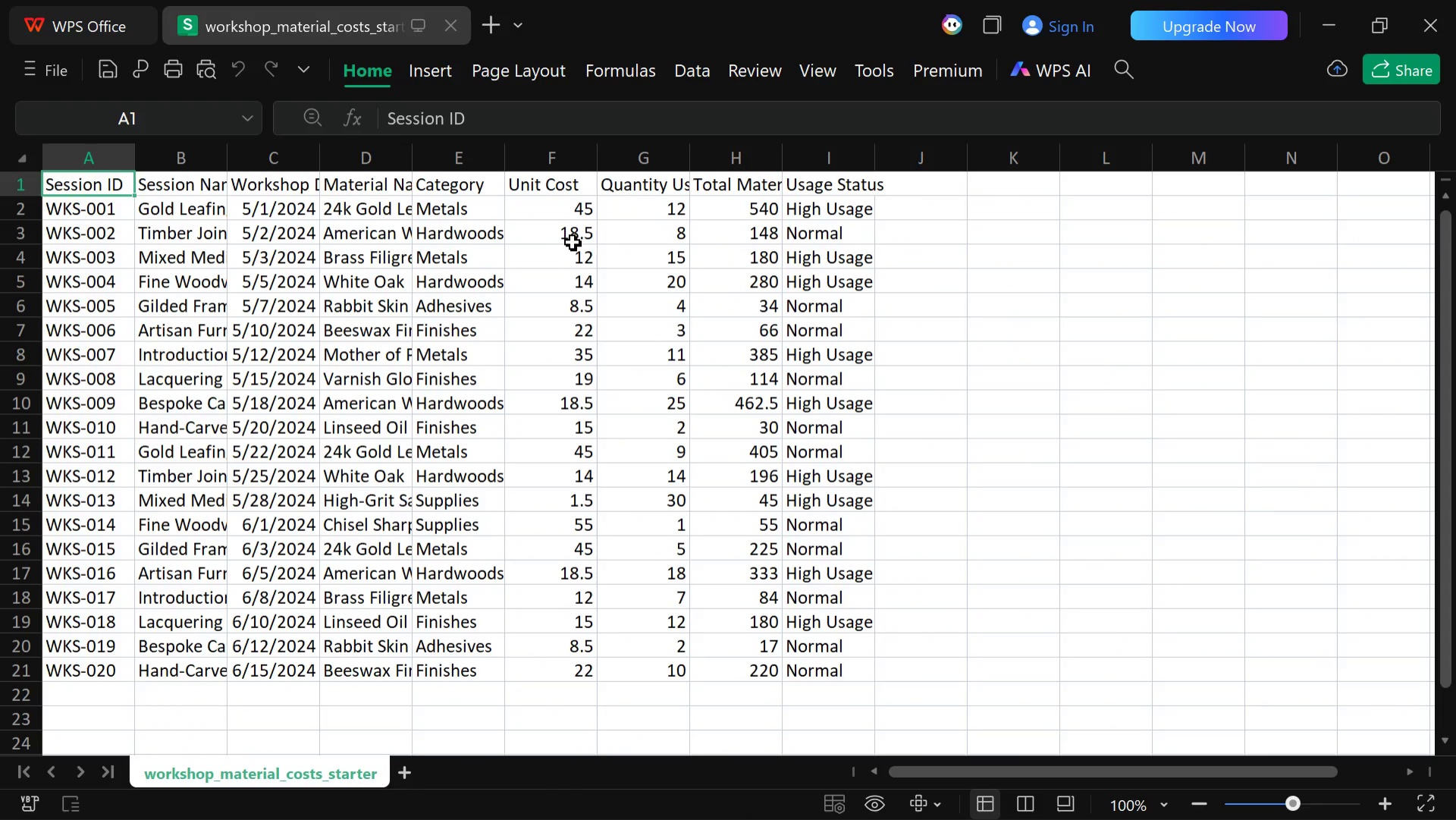 
wait(8.8)
 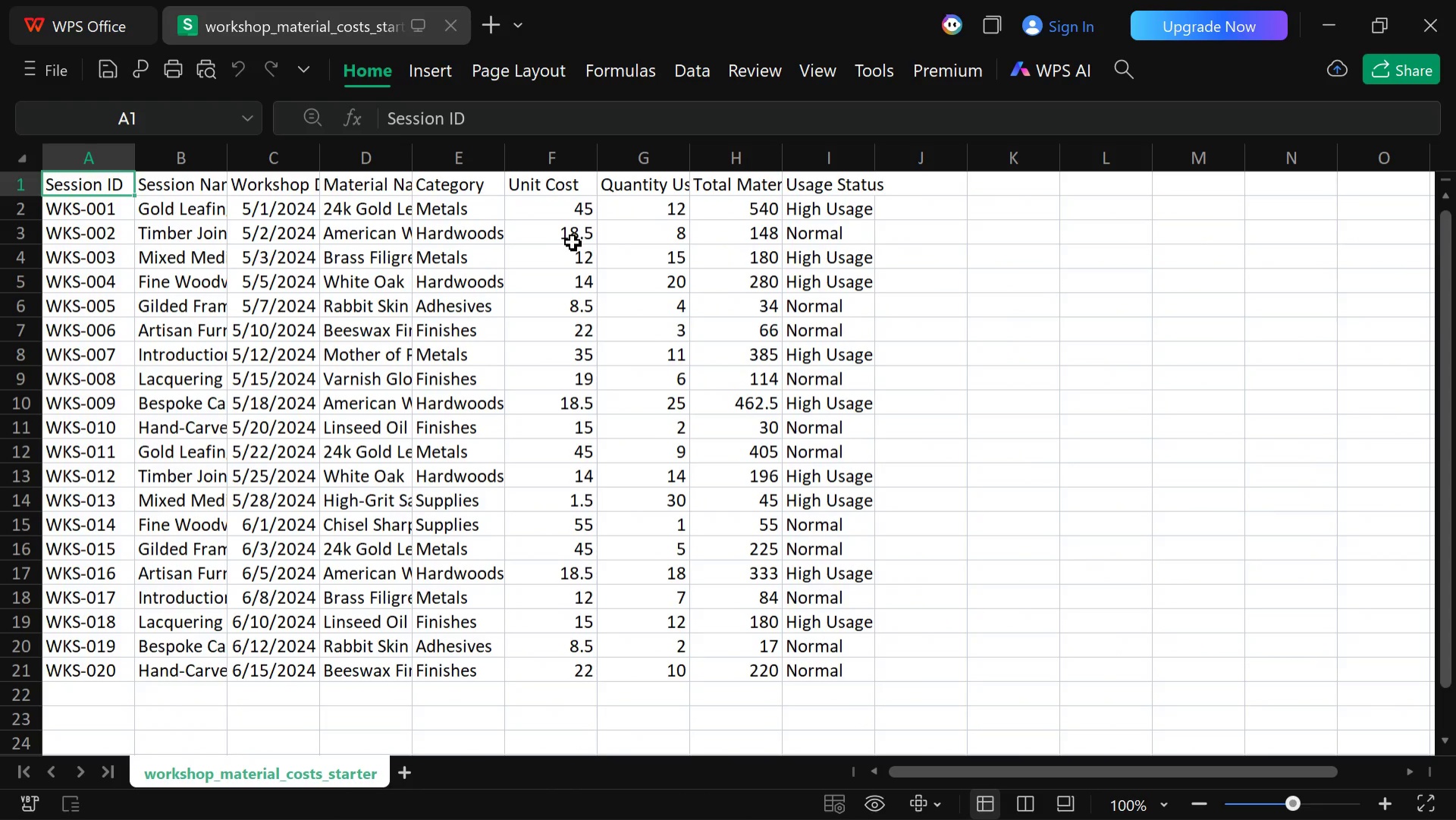 
left_click([764, 803])
 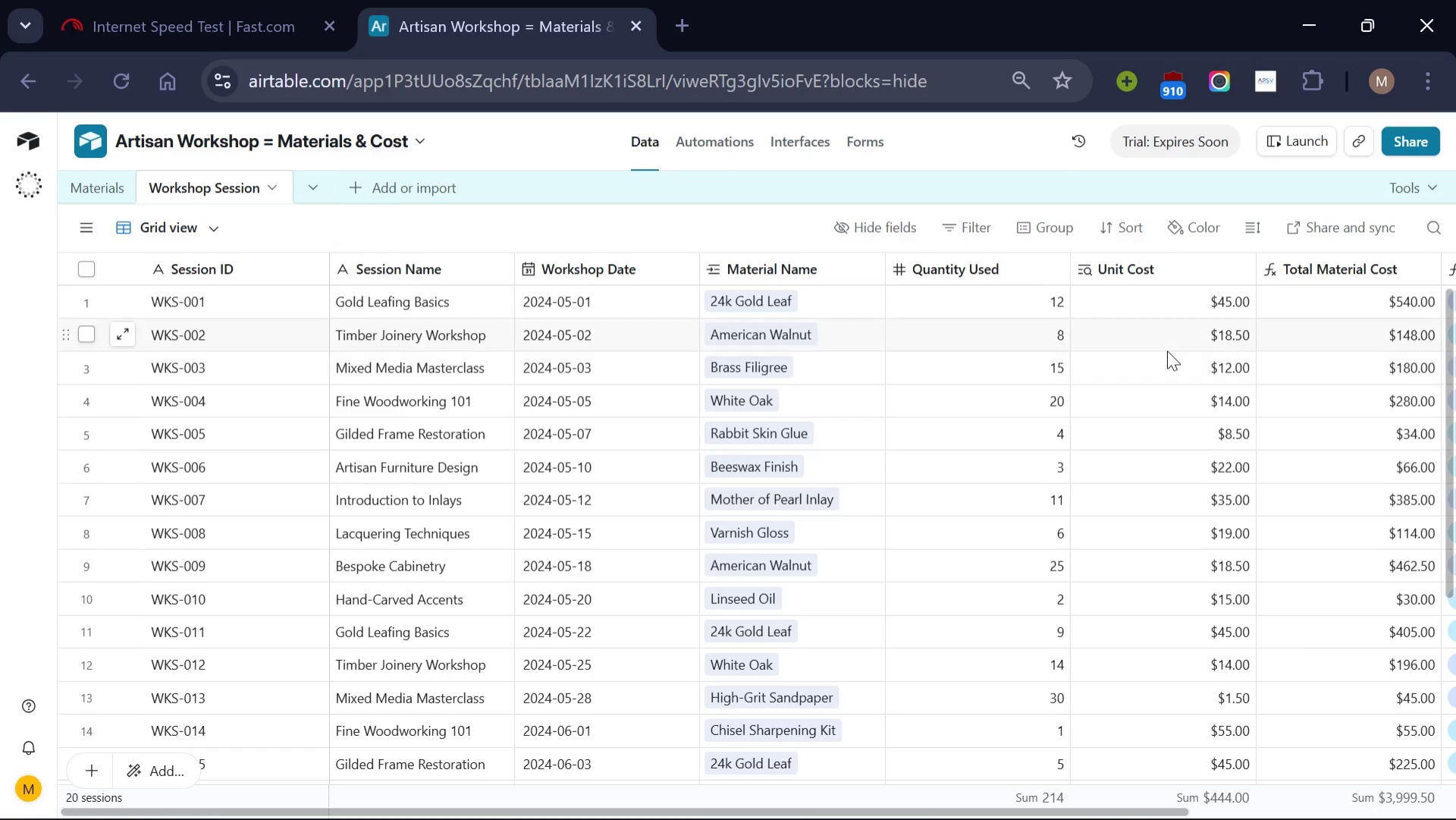 
scroll: coordinate [1220, 344], scroll_direction: down, amount: 1.0
 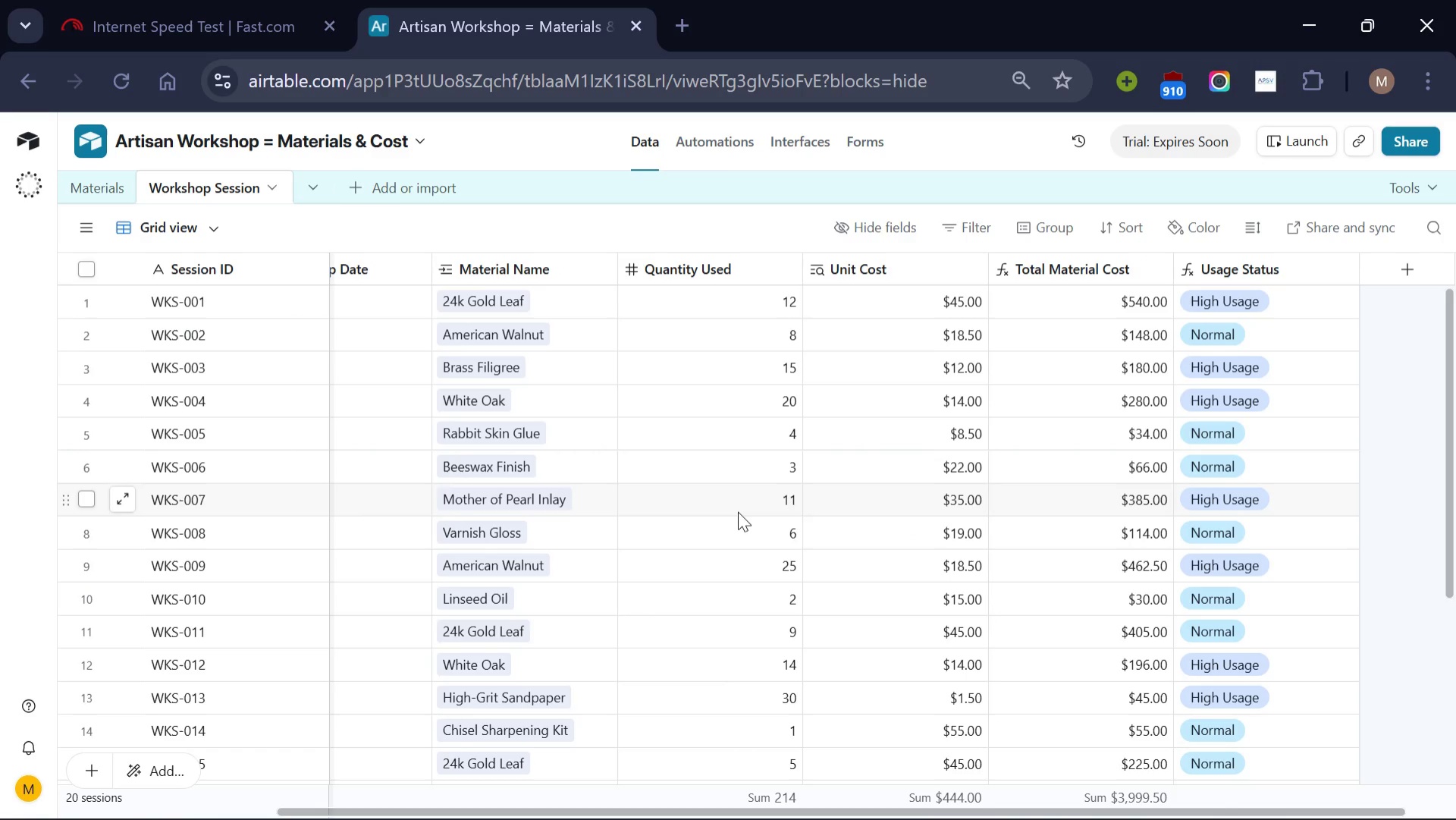 
scroll: coordinate [738, 511], scroll_direction: up, amount: 9.0
 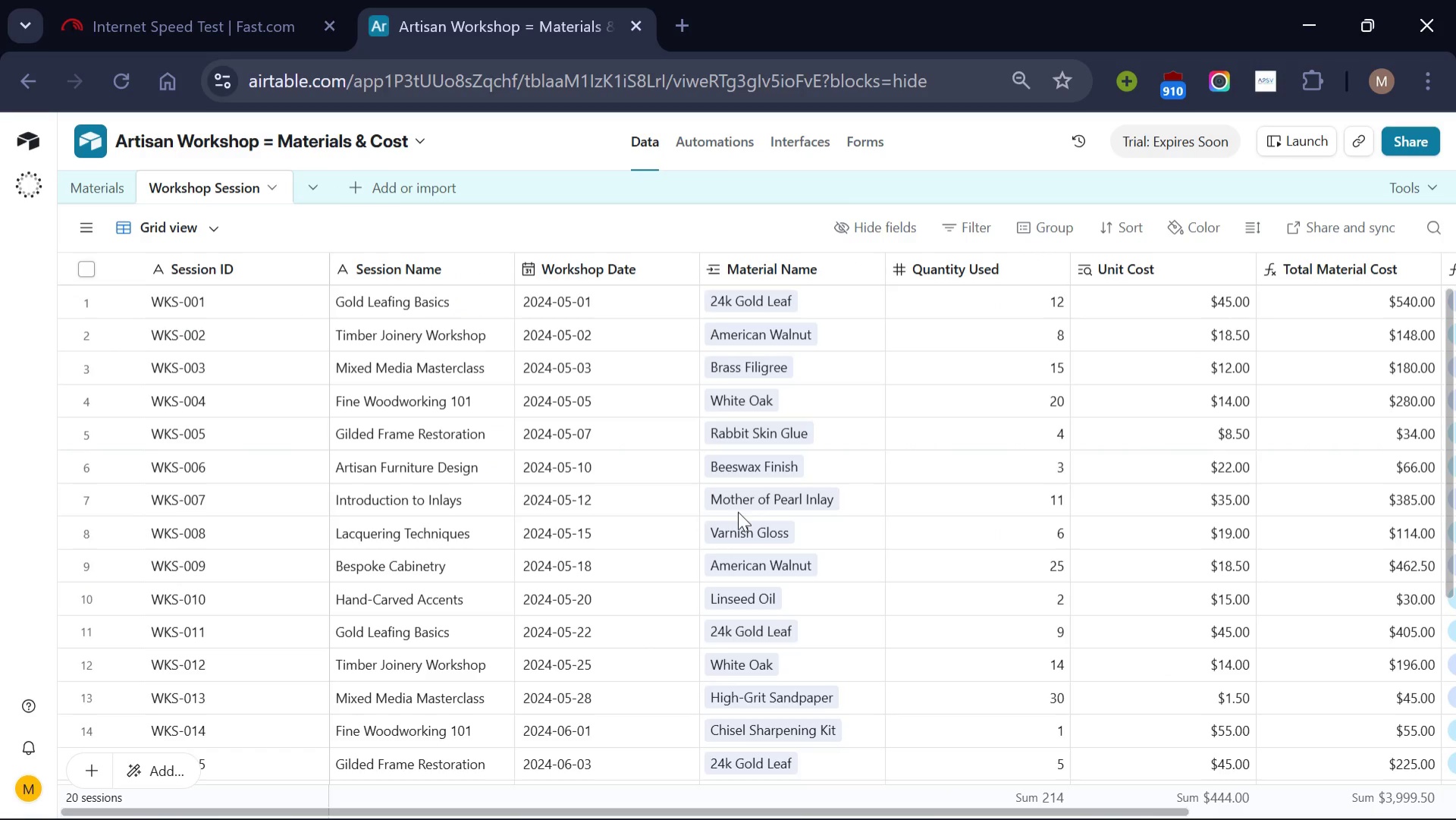 
wait(5.03)
 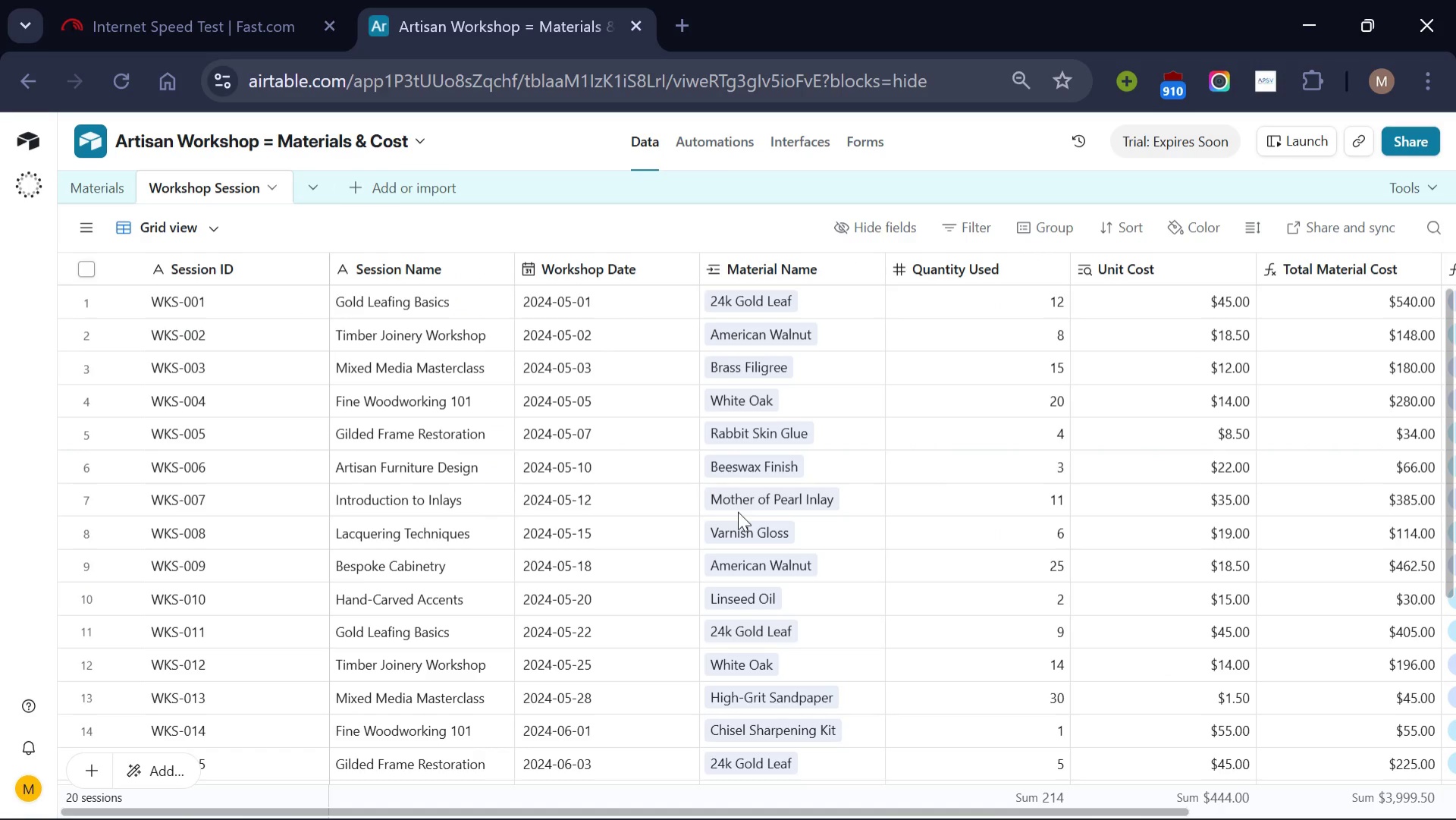 
scroll: coordinate [700, 572], scroll_direction: up, amount: 6.0
 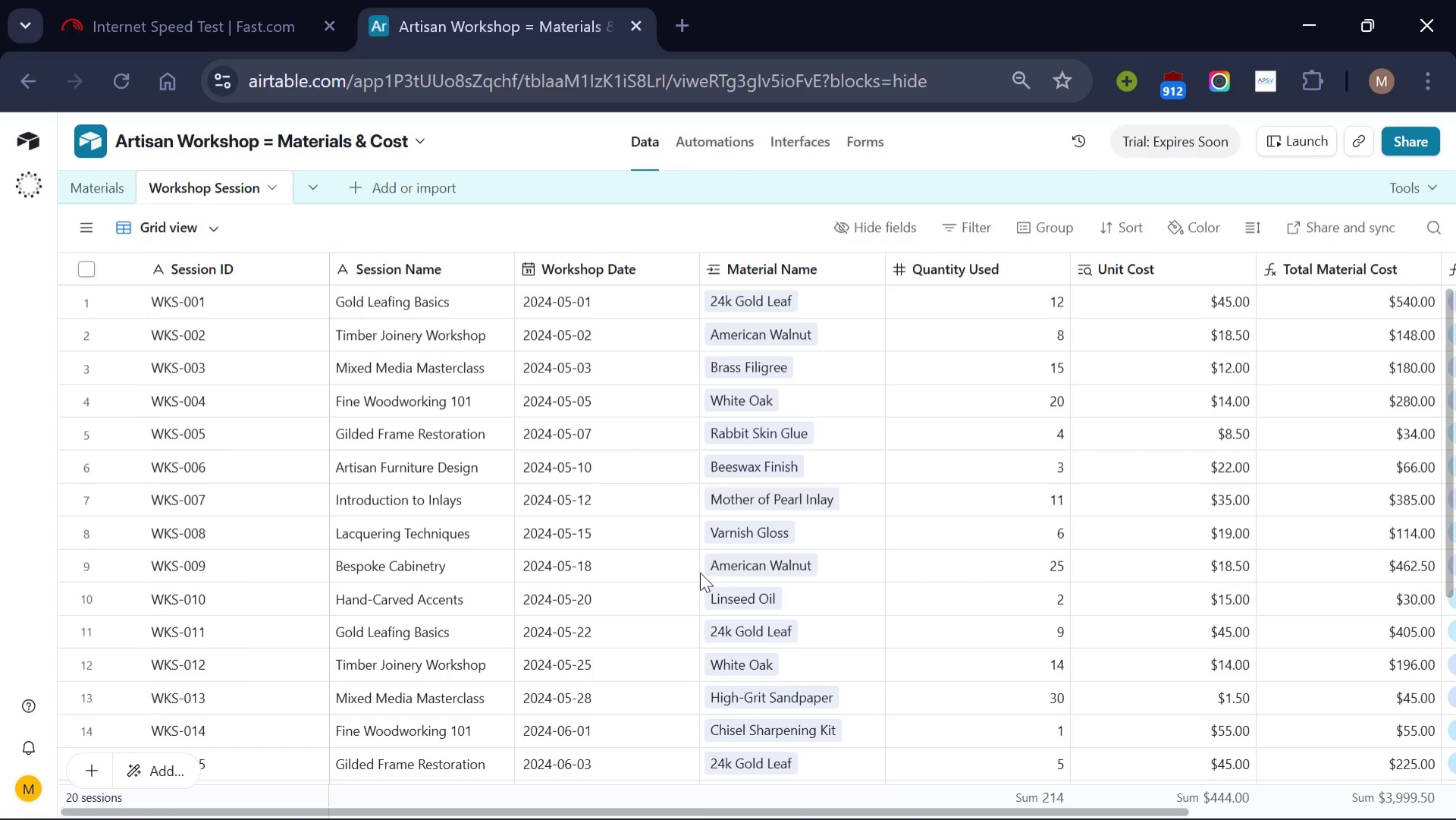 
wait(12.3)
 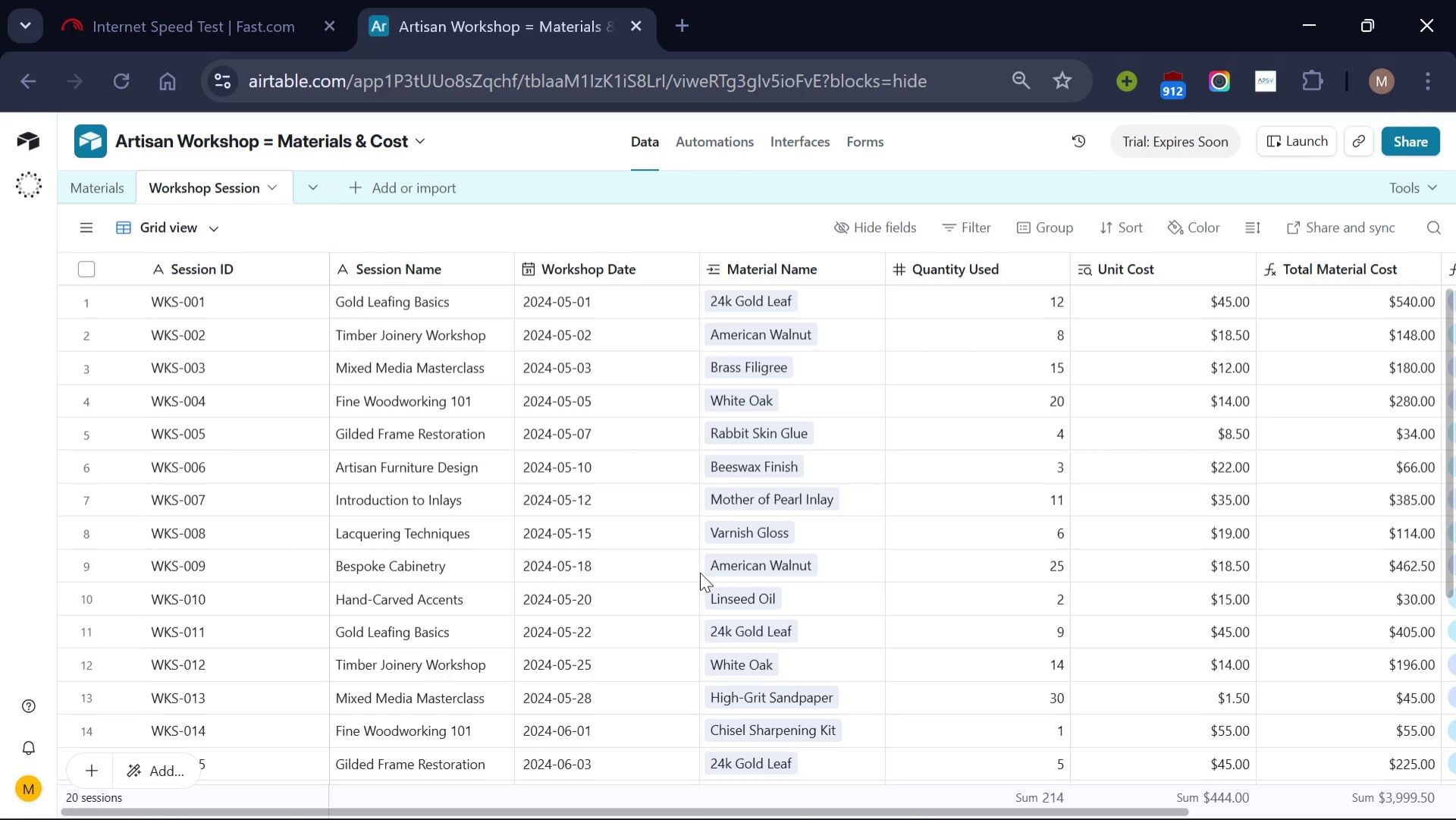 
left_click([92, 193])
 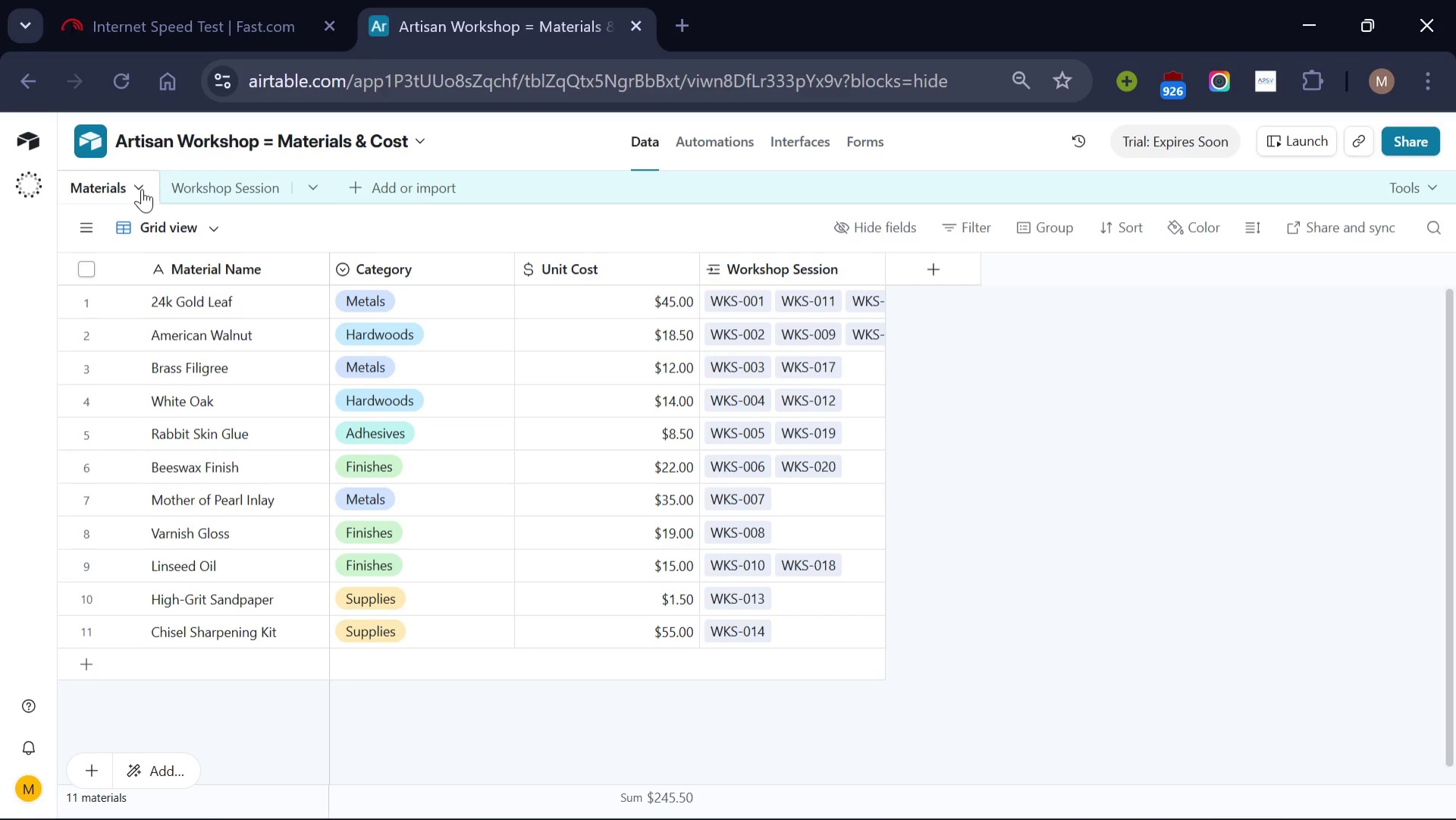 
left_click([142, 189])
 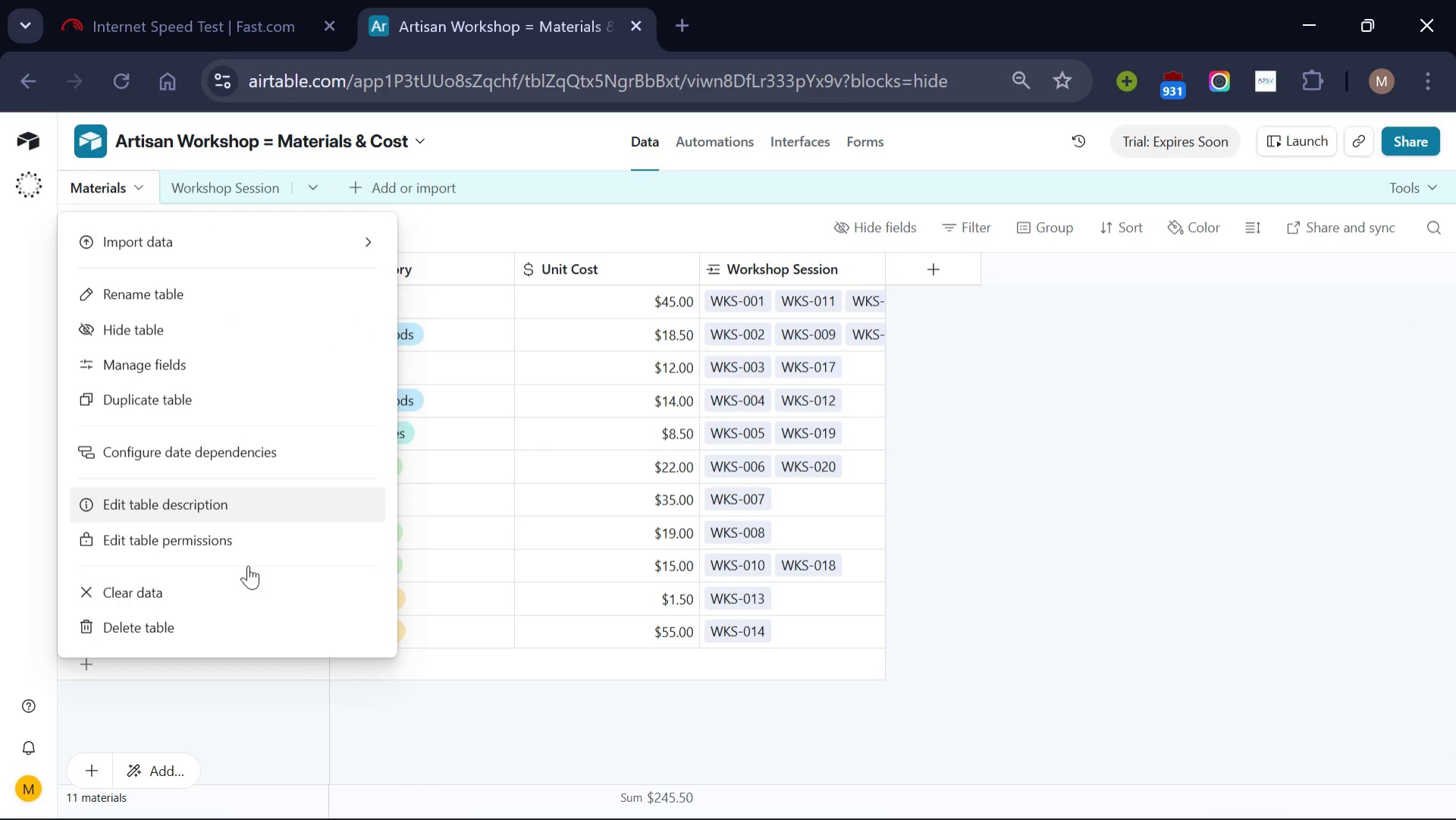 
left_click([416, 734])
 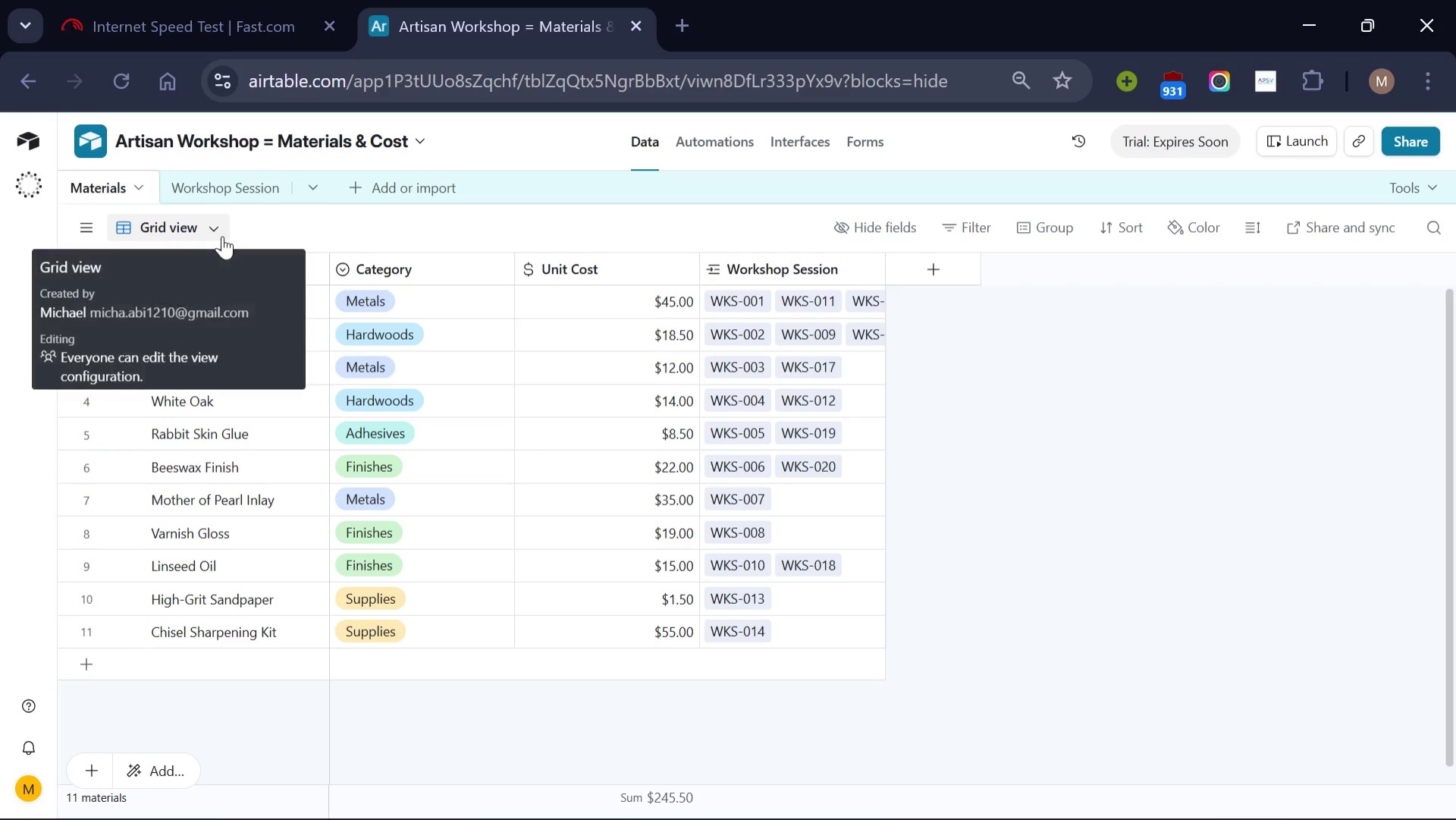 
left_click([222, 236])
 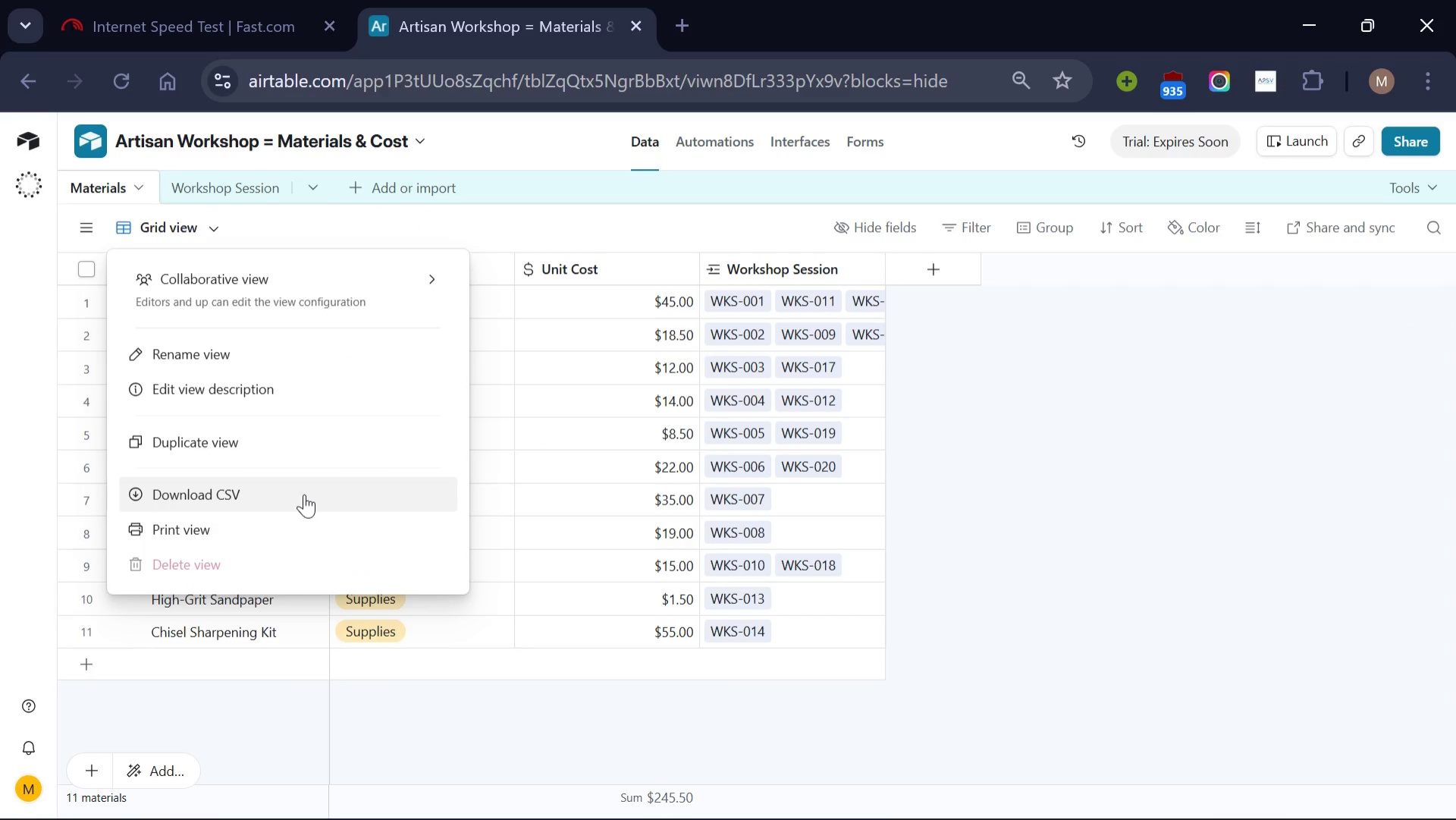 
left_click([304, 494])
 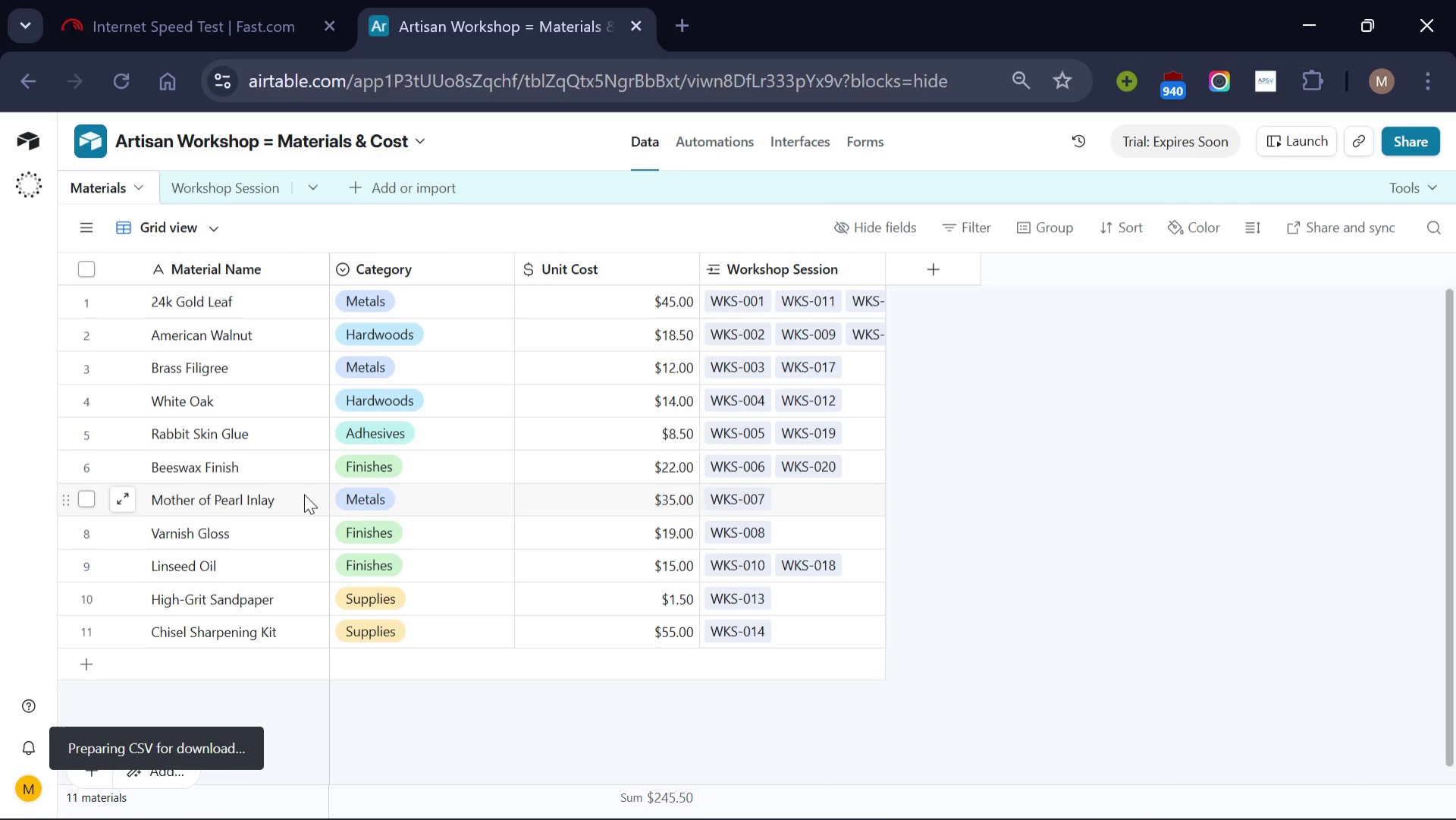 
wait(8.02)
 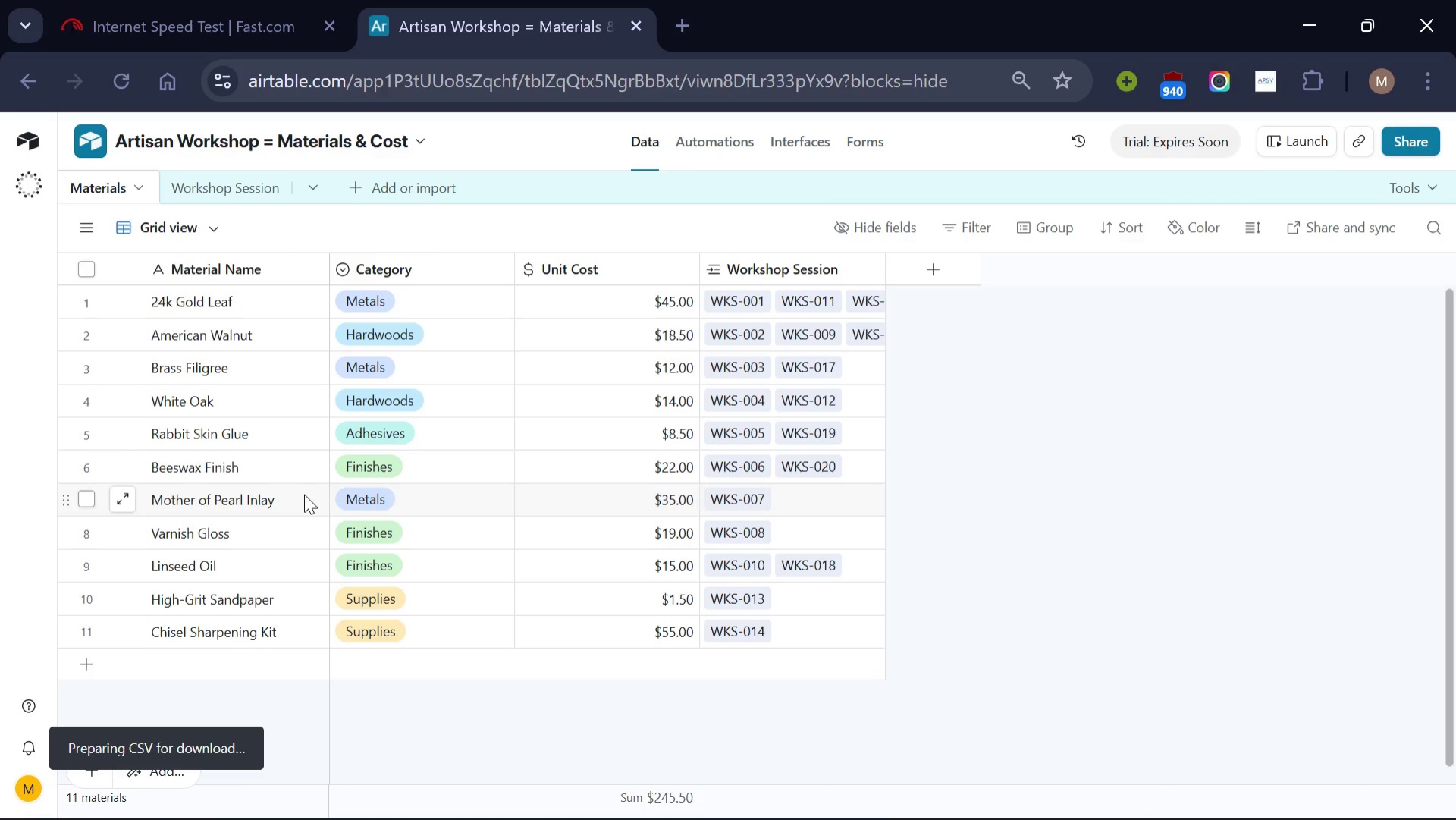 
left_click([692, 24])
 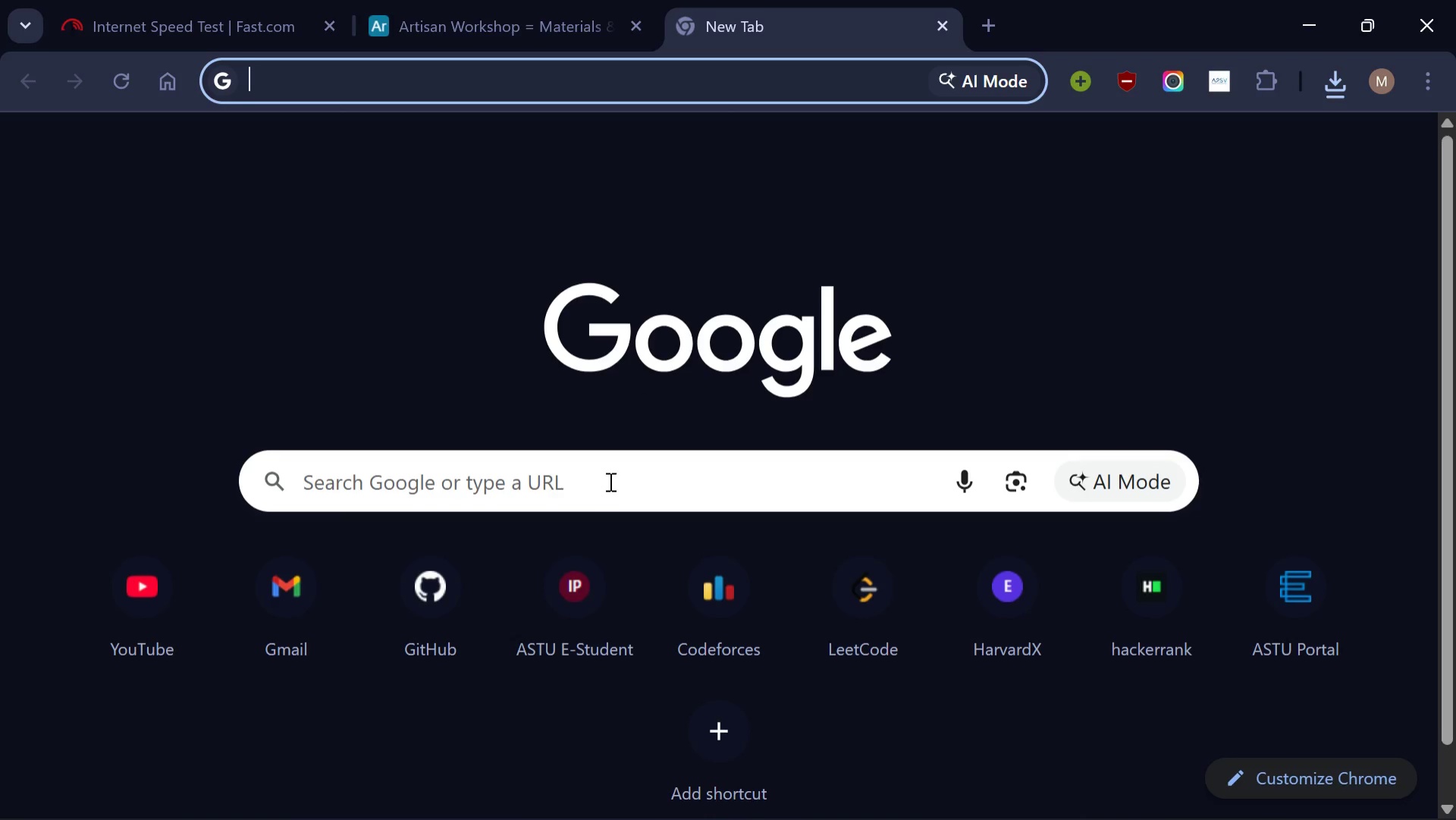 
left_click([609, 482])
 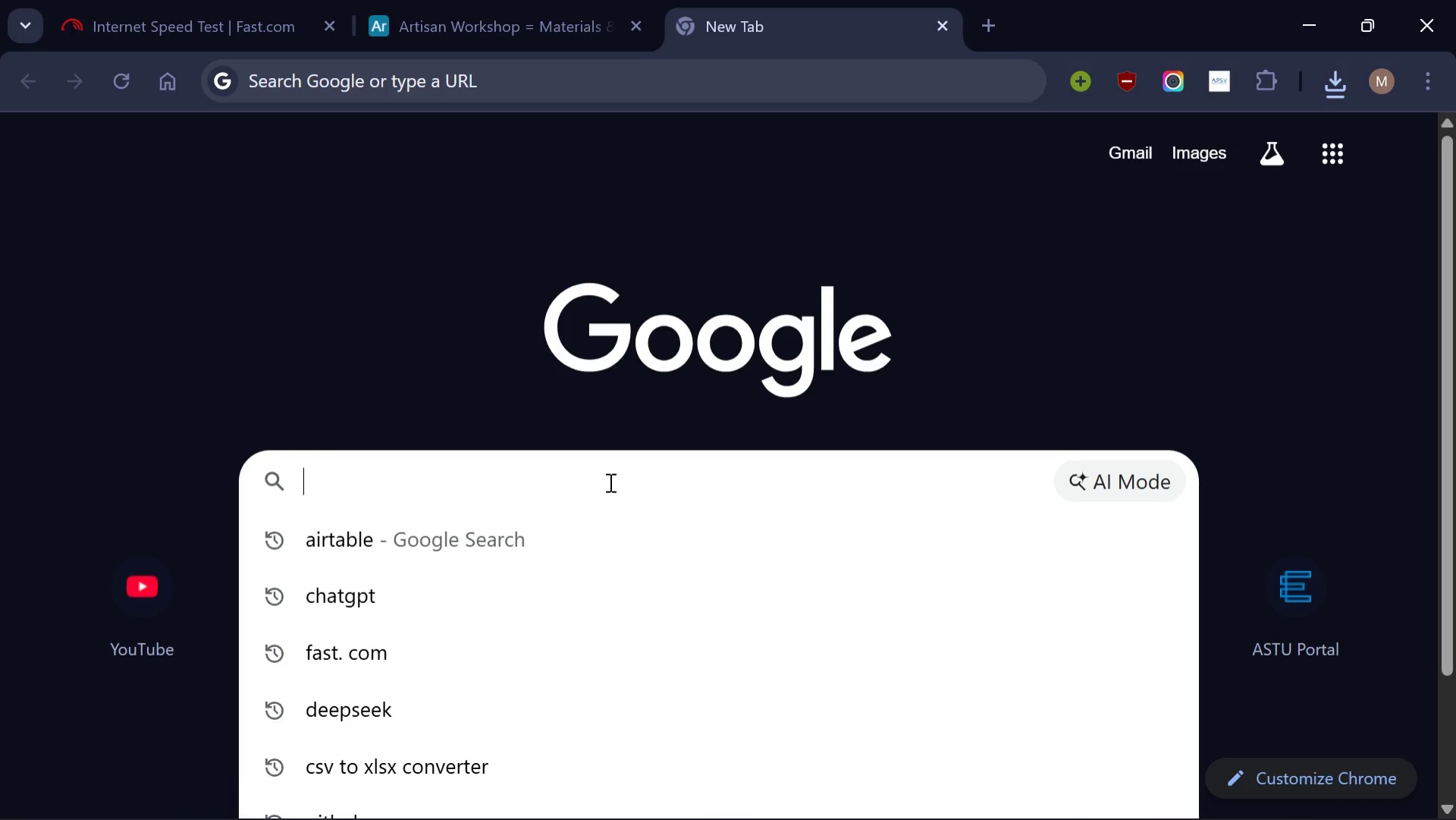 
type(cs)
 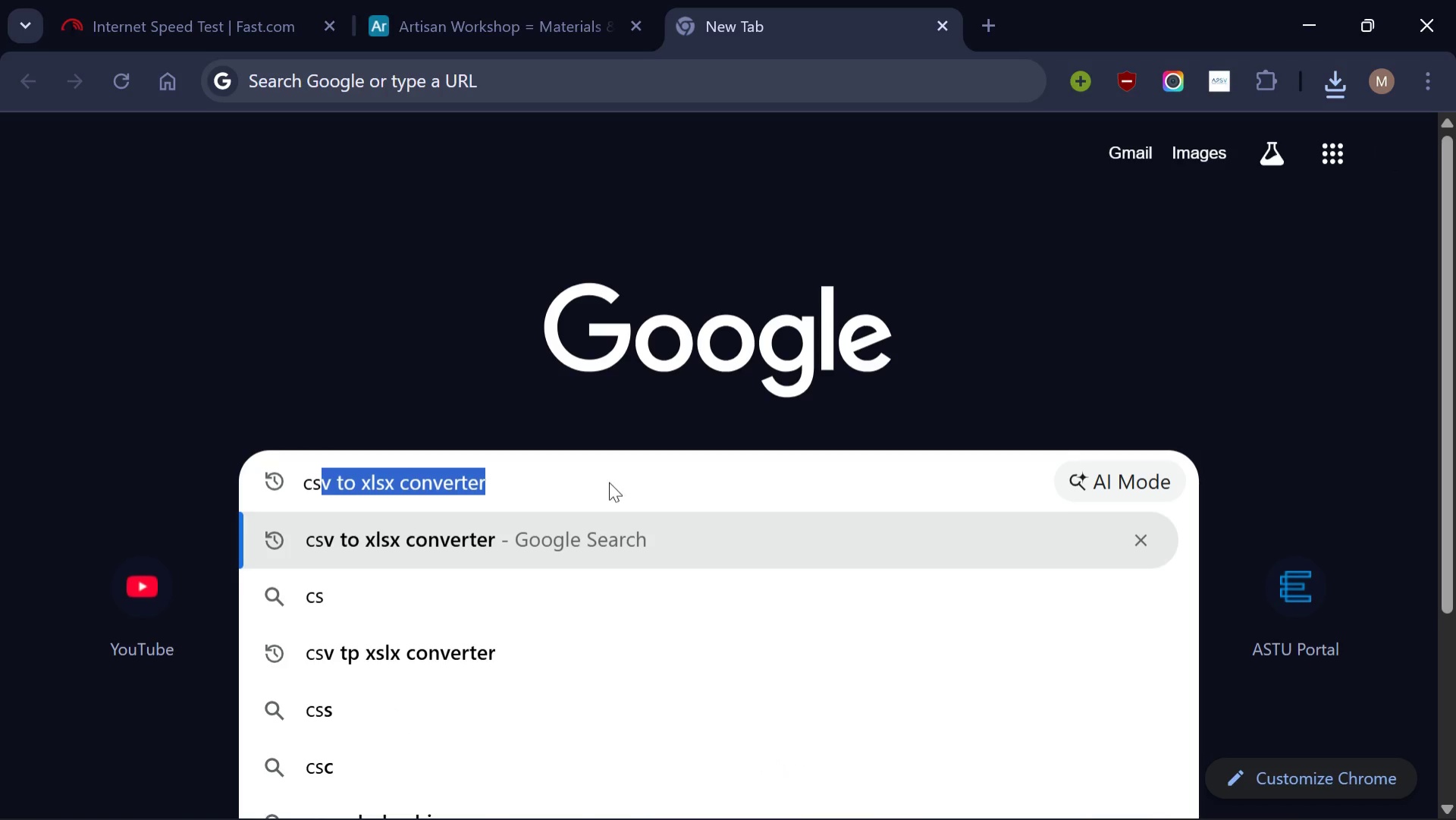 
key(Enter)
 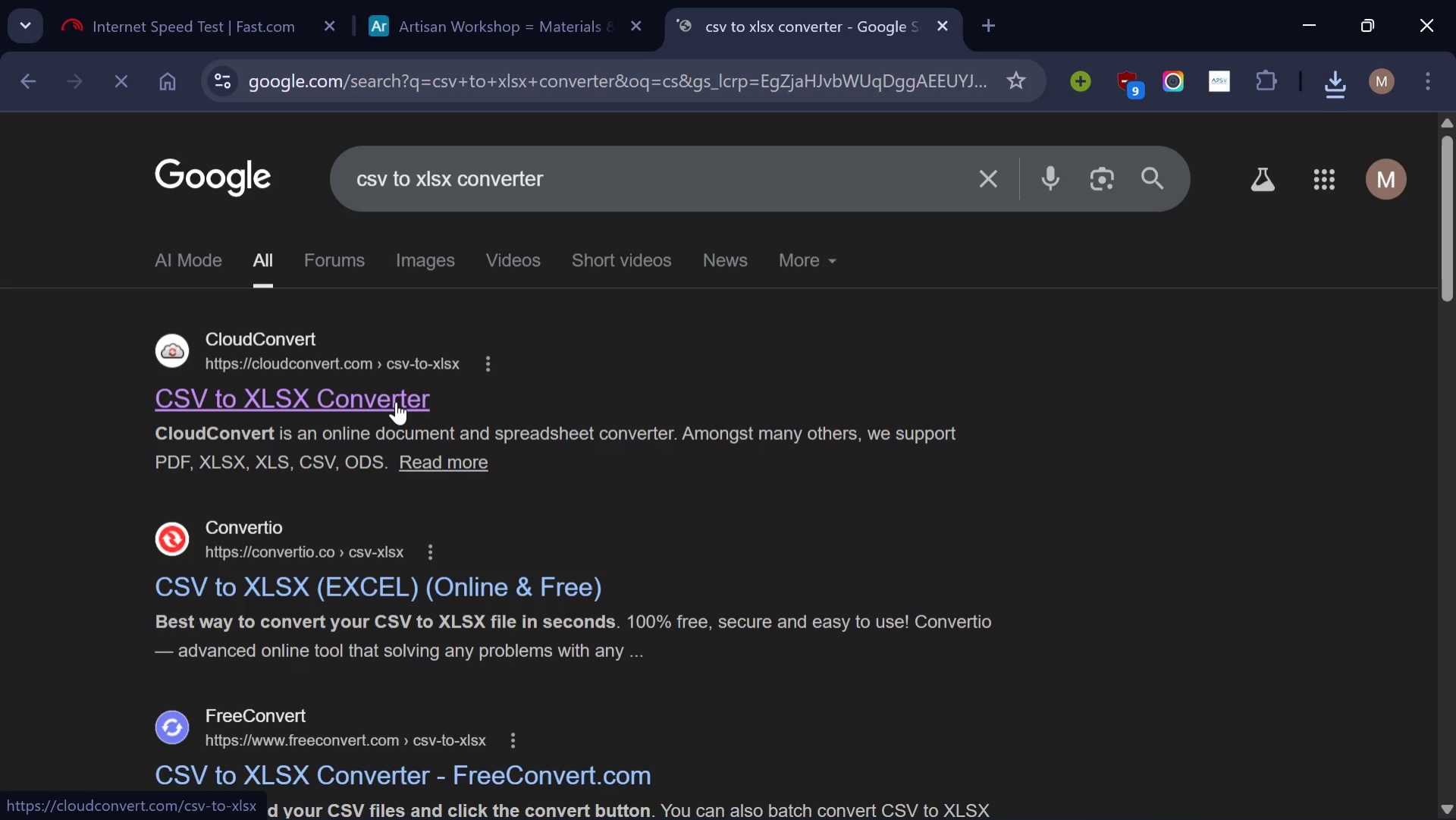 
wait(5.44)
 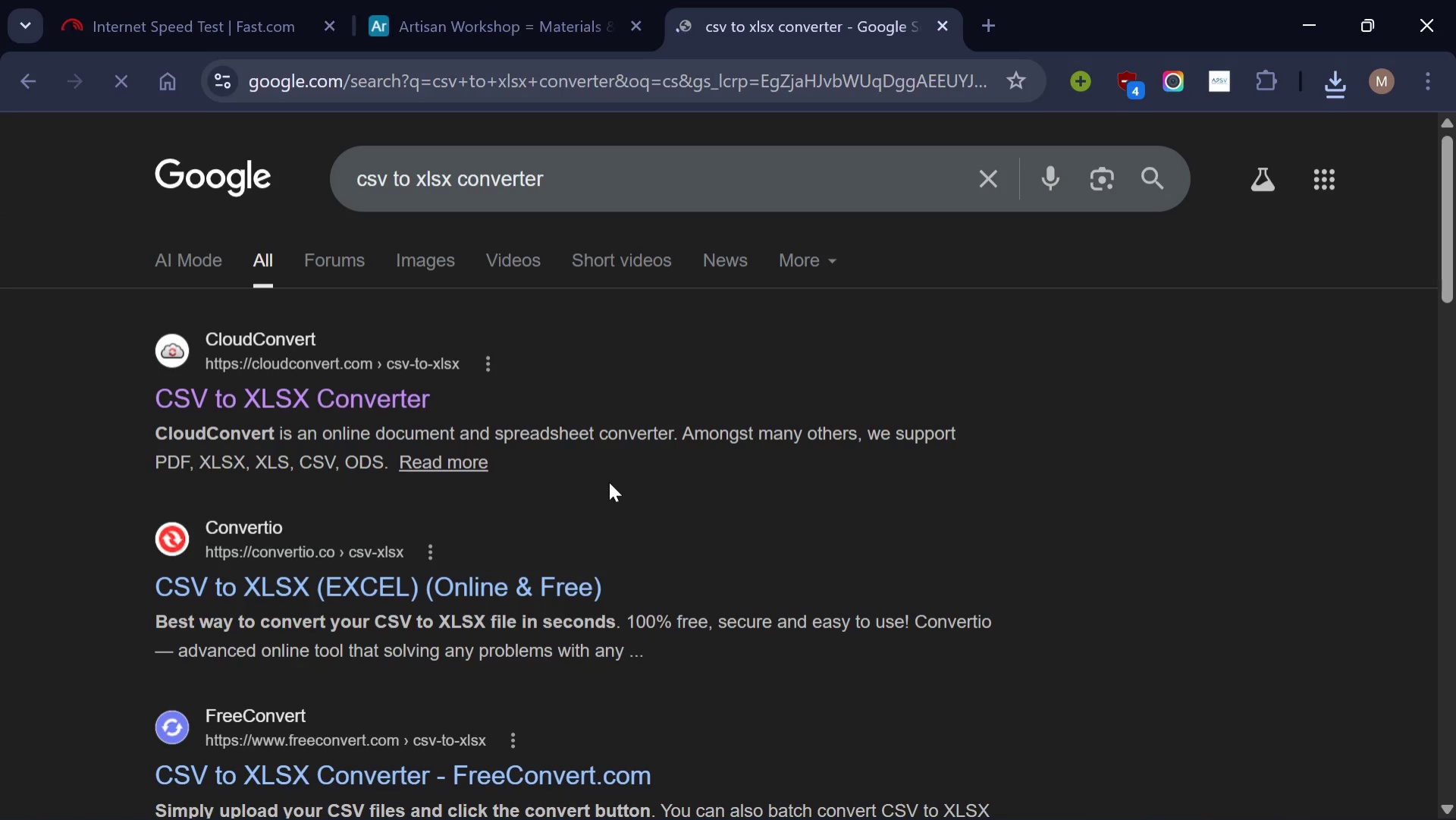 
left_click([396, 401])
 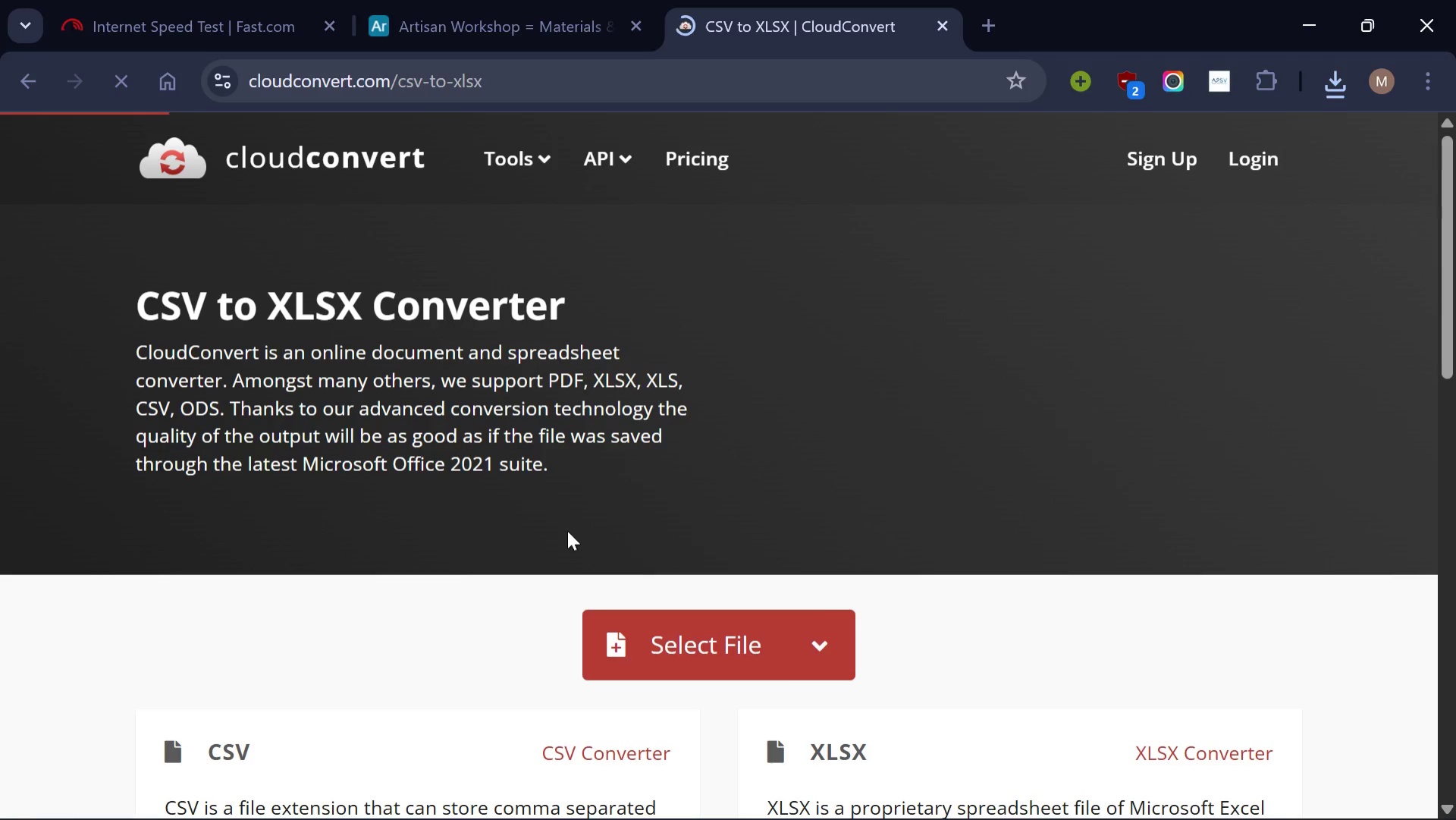 
left_click([679, 634])
 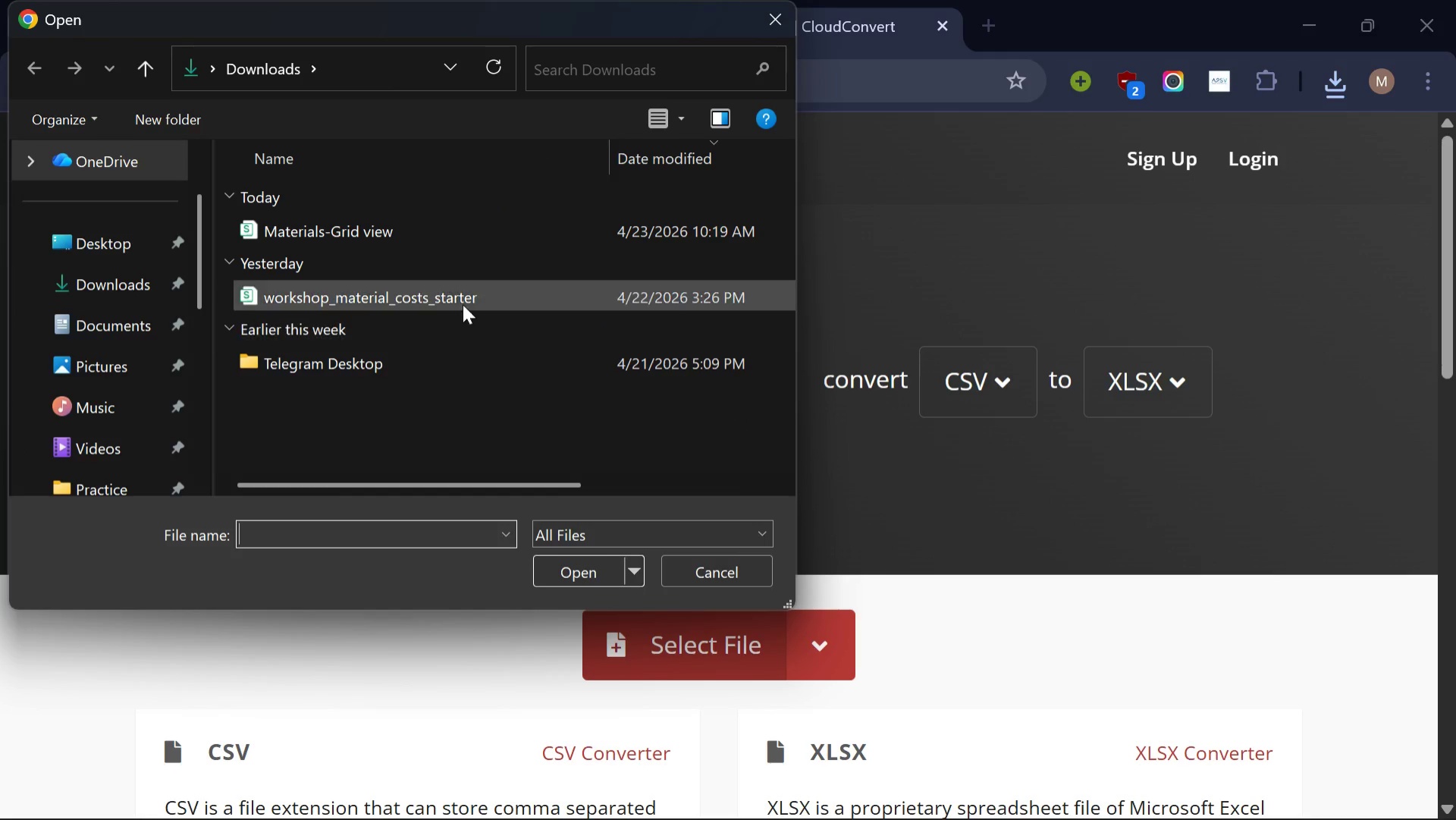 
left_click([414, 229])
 